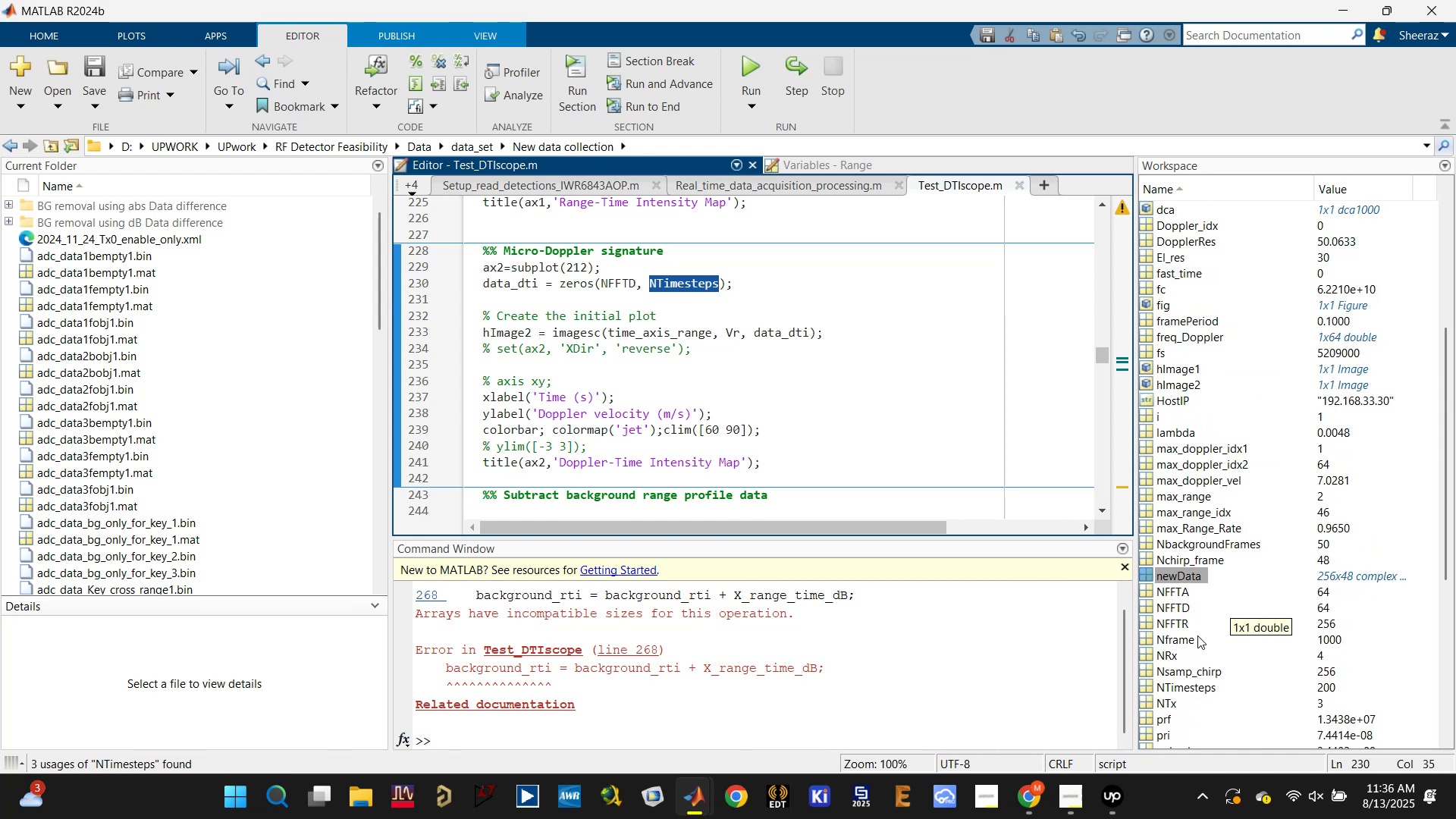 
left_click([533, 739])
 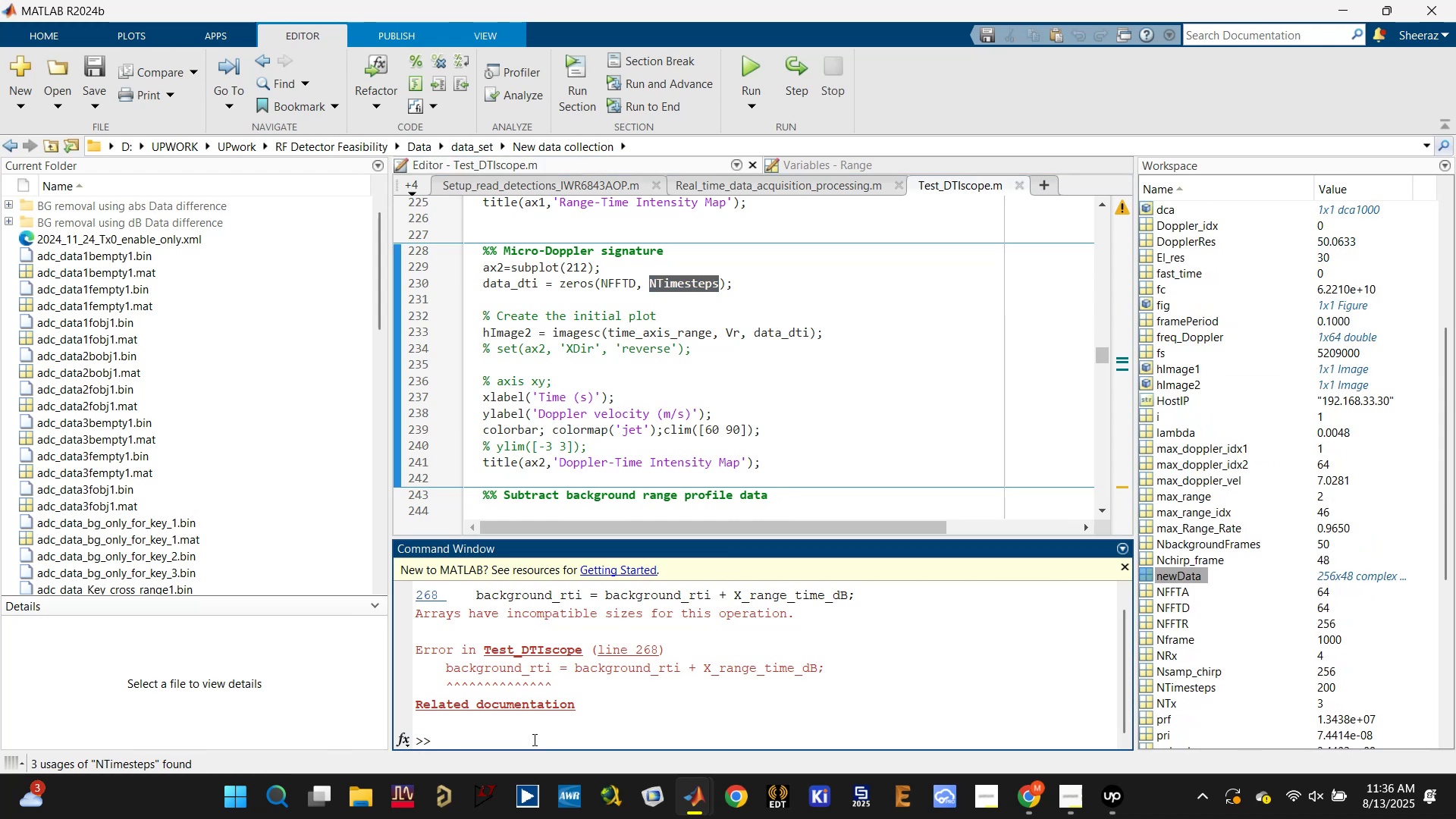 
type(clc)
 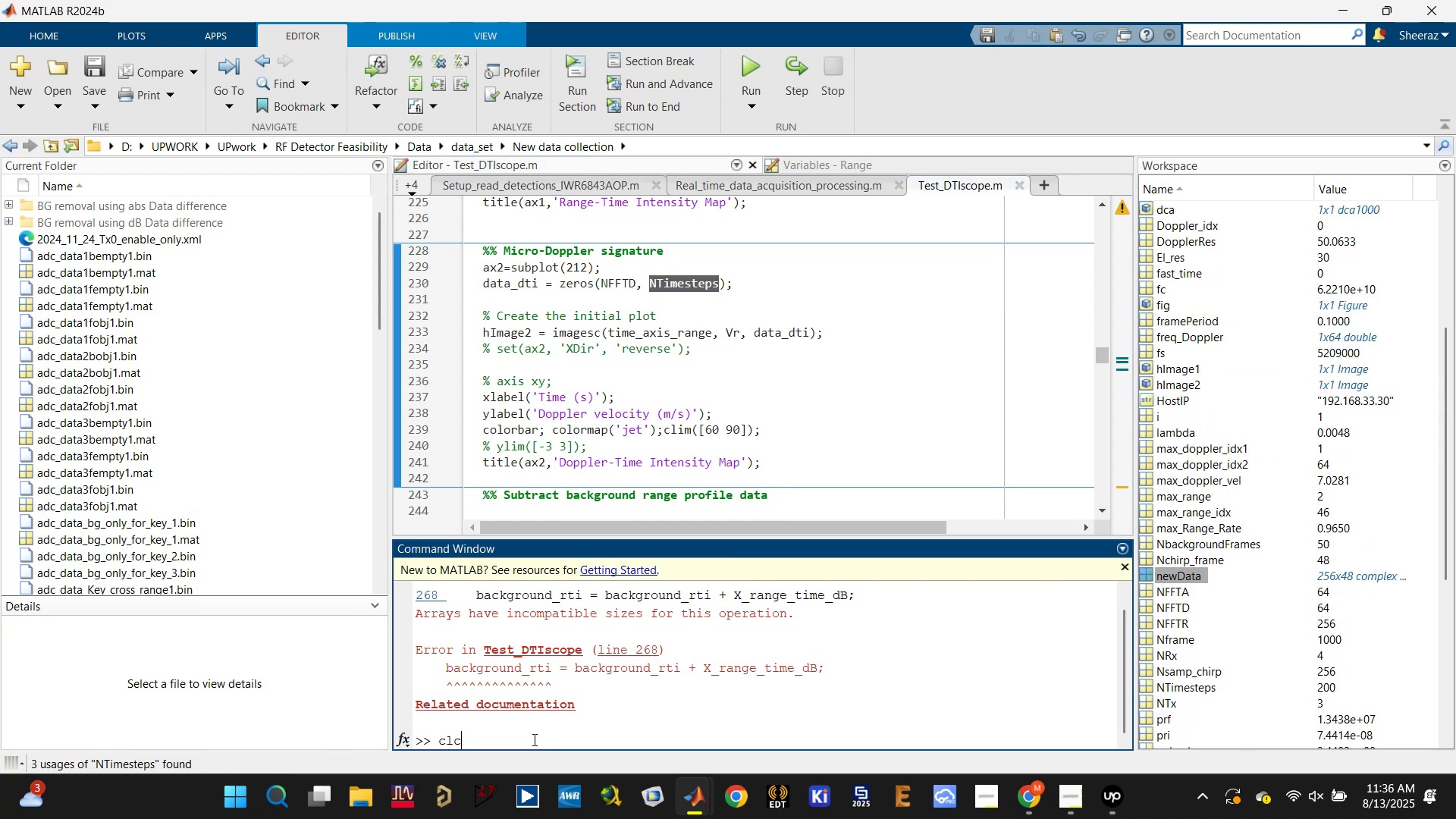 
key(Enter)
 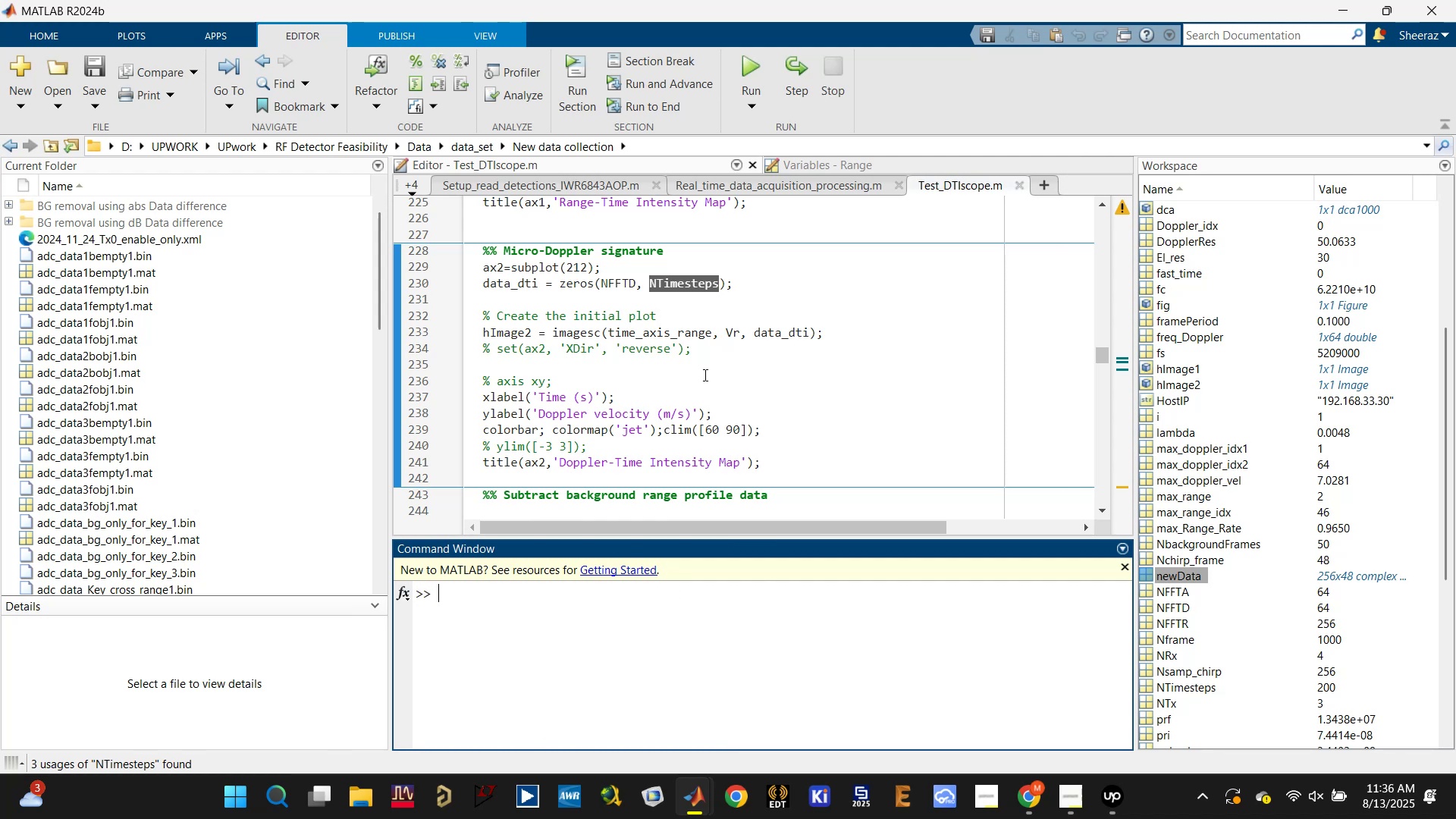 
left_click([714, 384])
 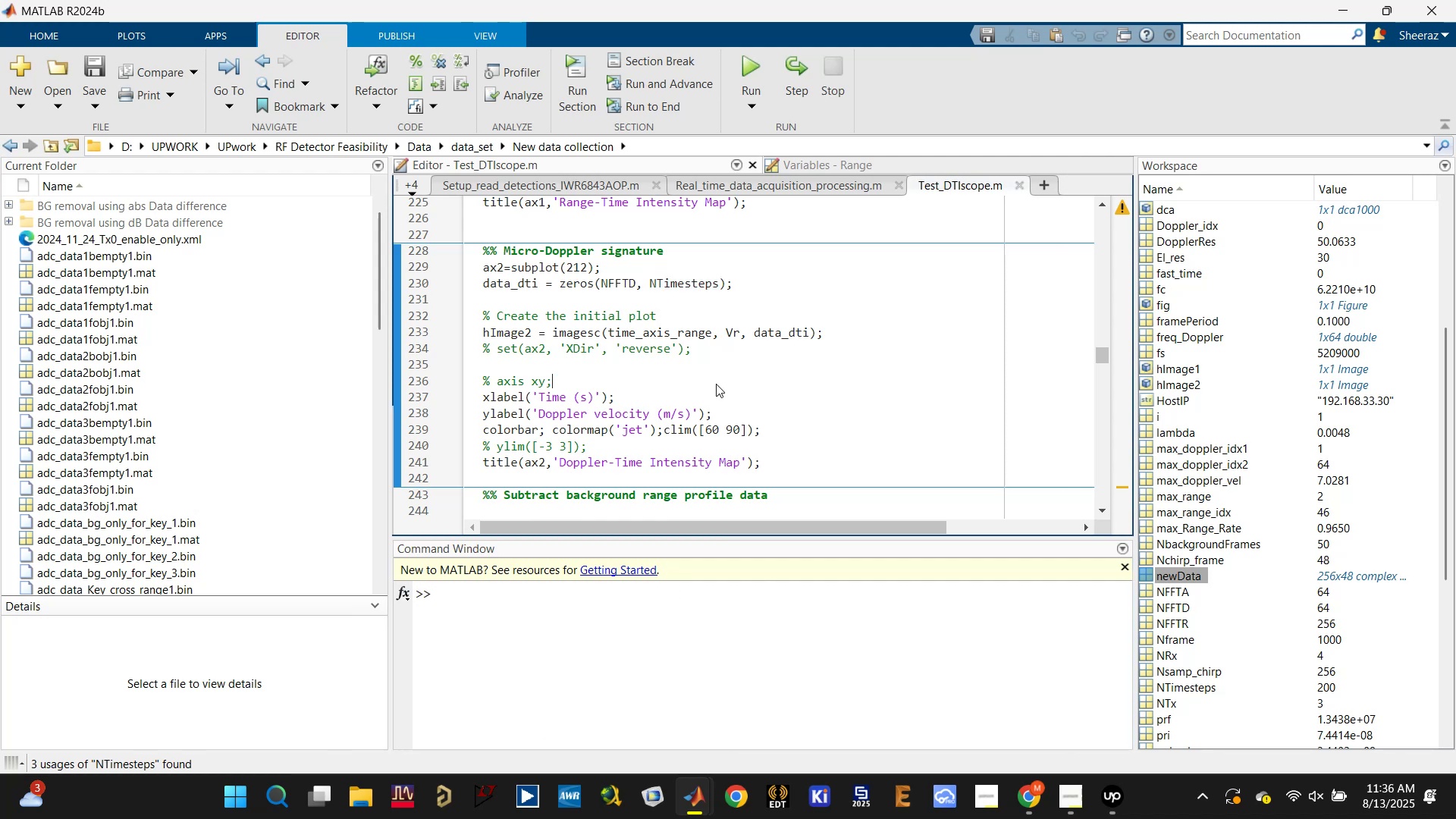 
key(Control+S)
 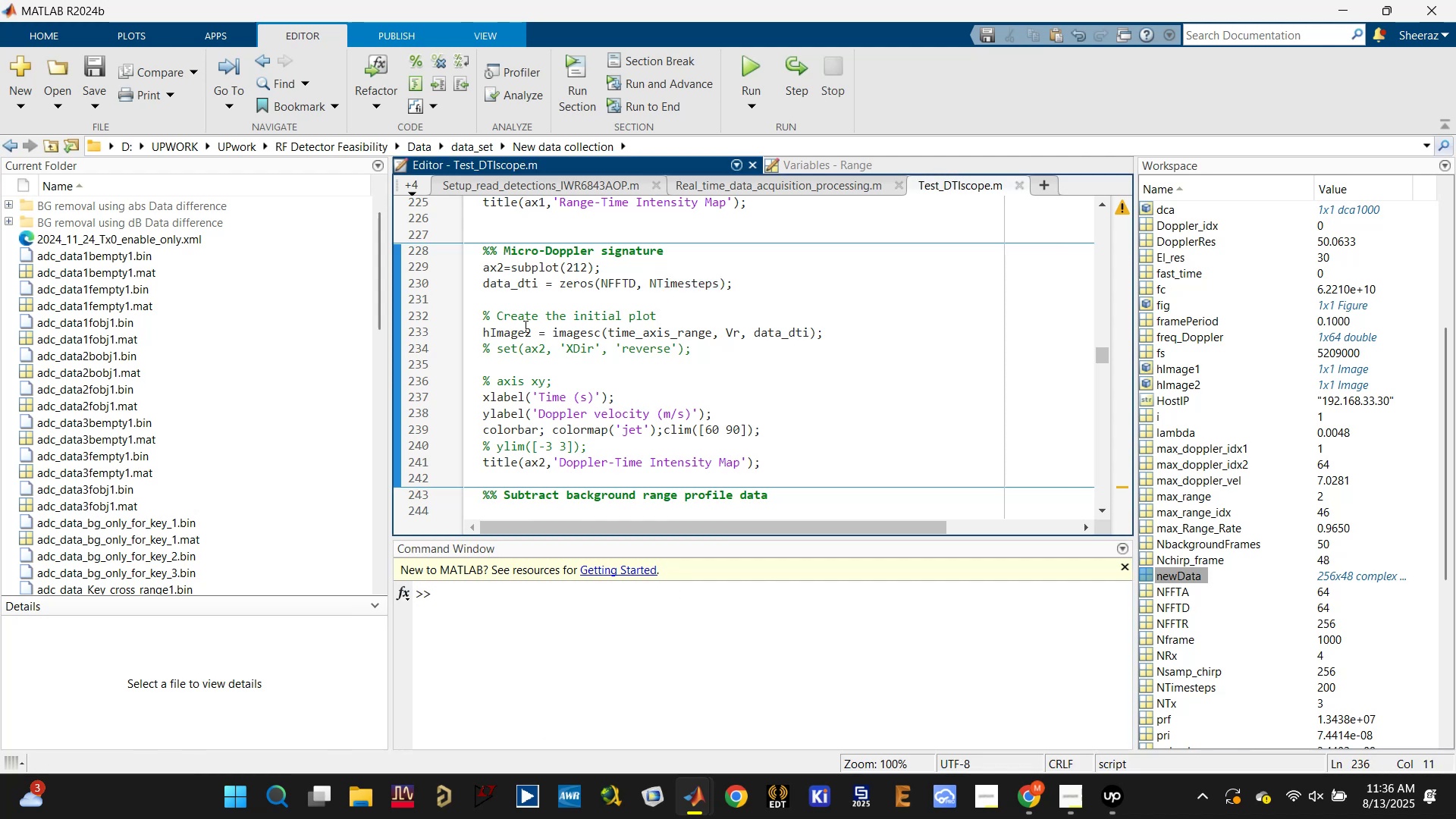 
left_click([526, 286])
 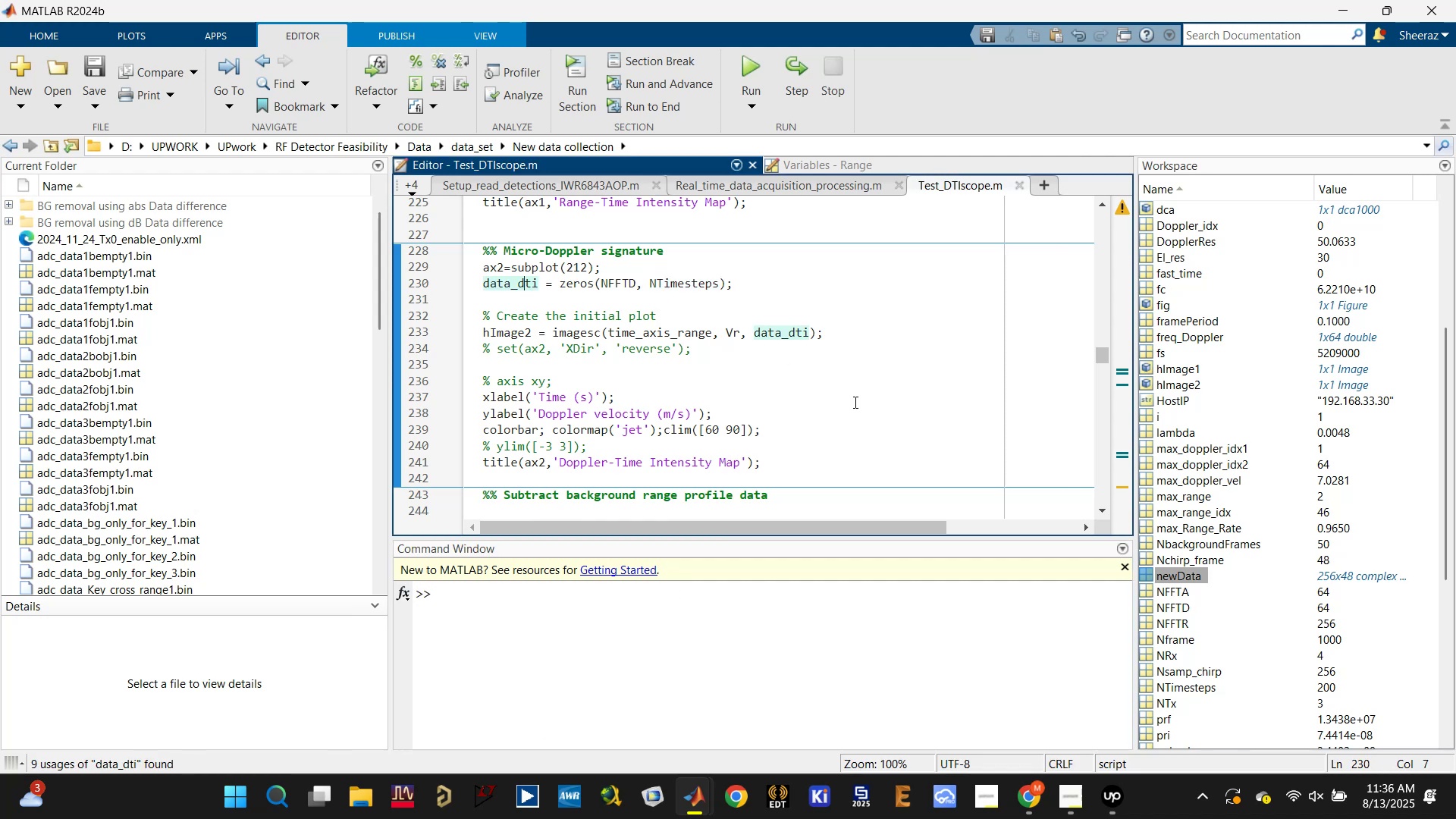 
scroll: coordinate [854, 402], scroll_direction: down, amount: 3.0
 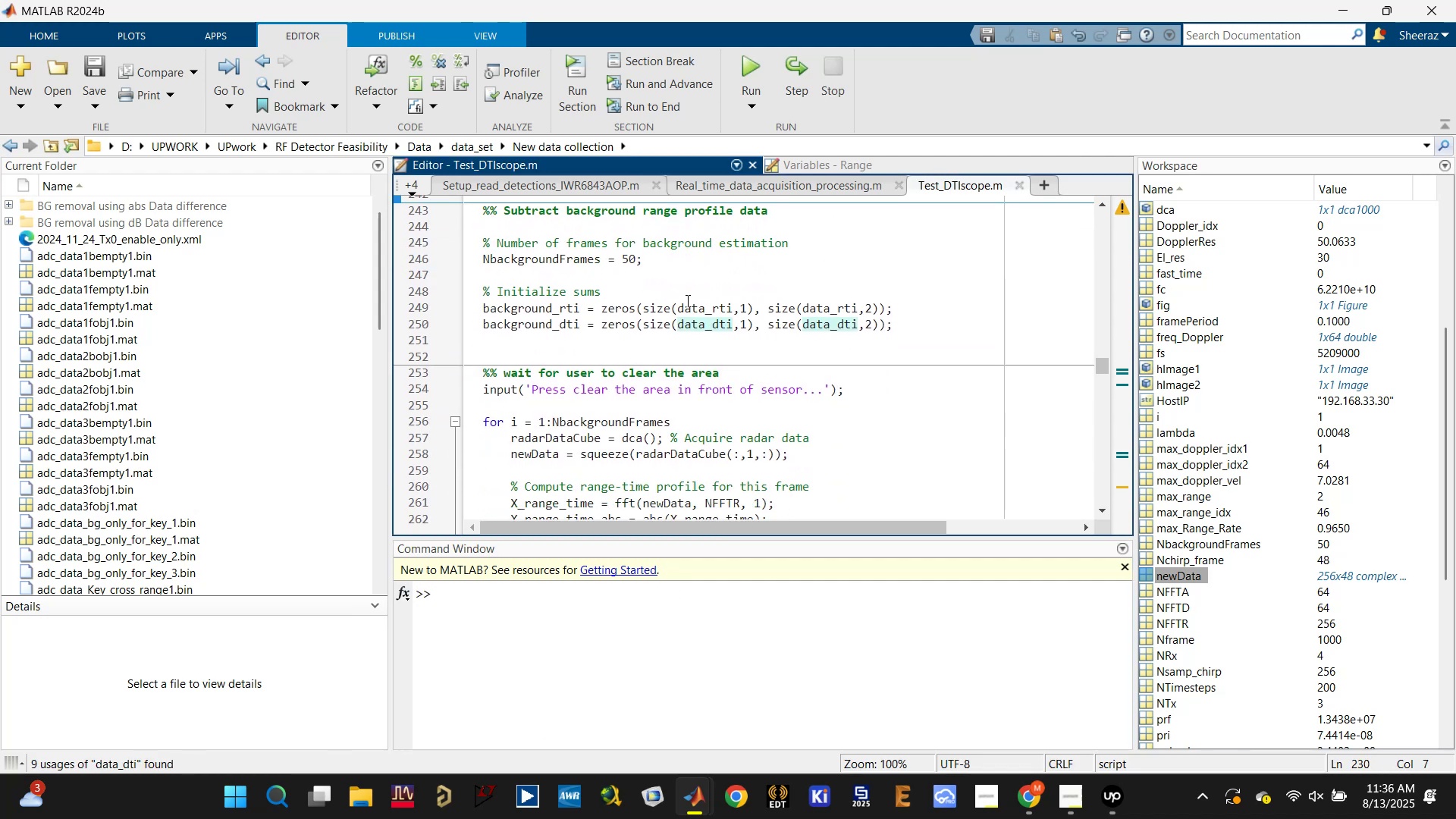 
double_click([698, 309])
 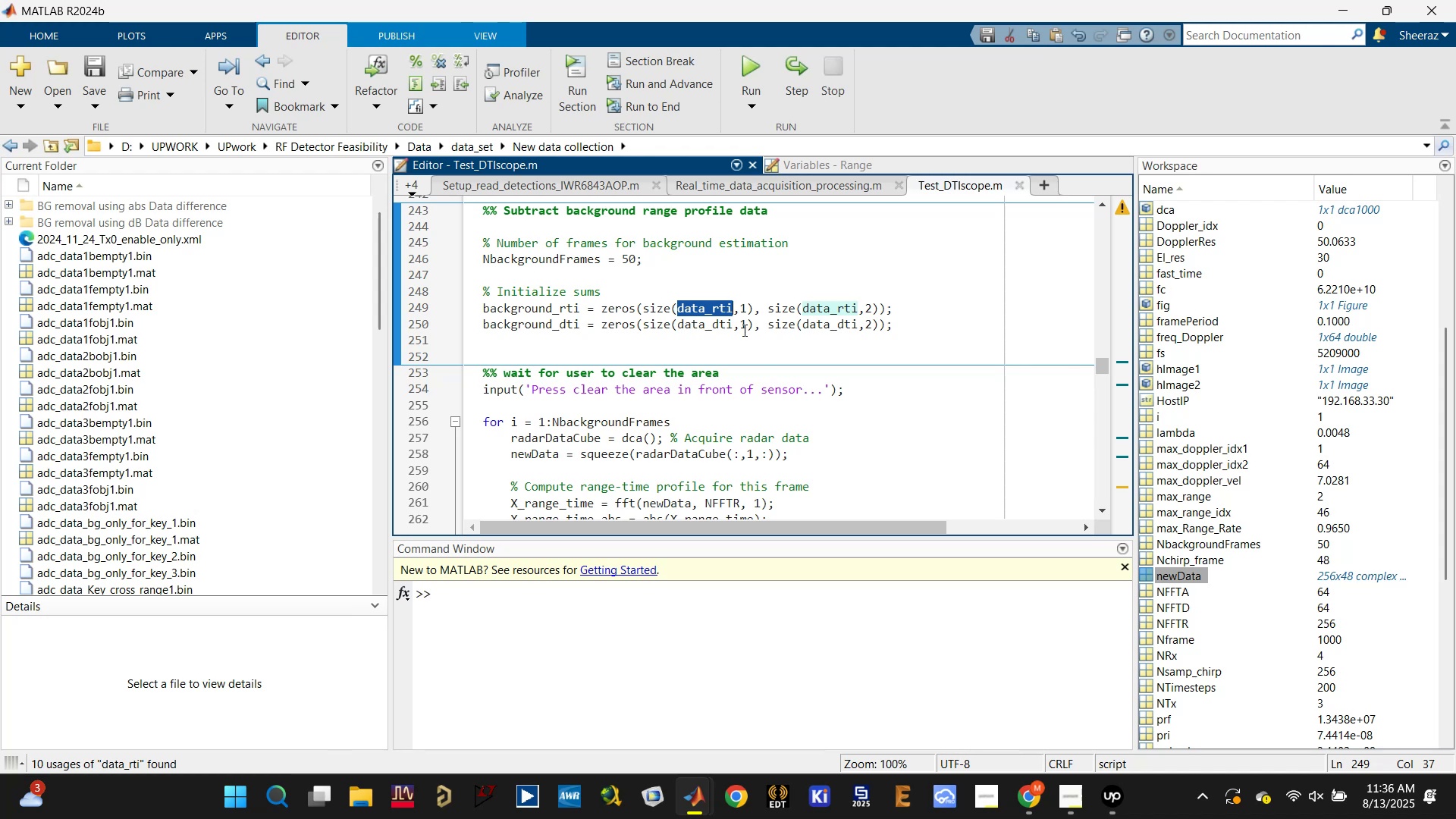 
wait(5.45)
 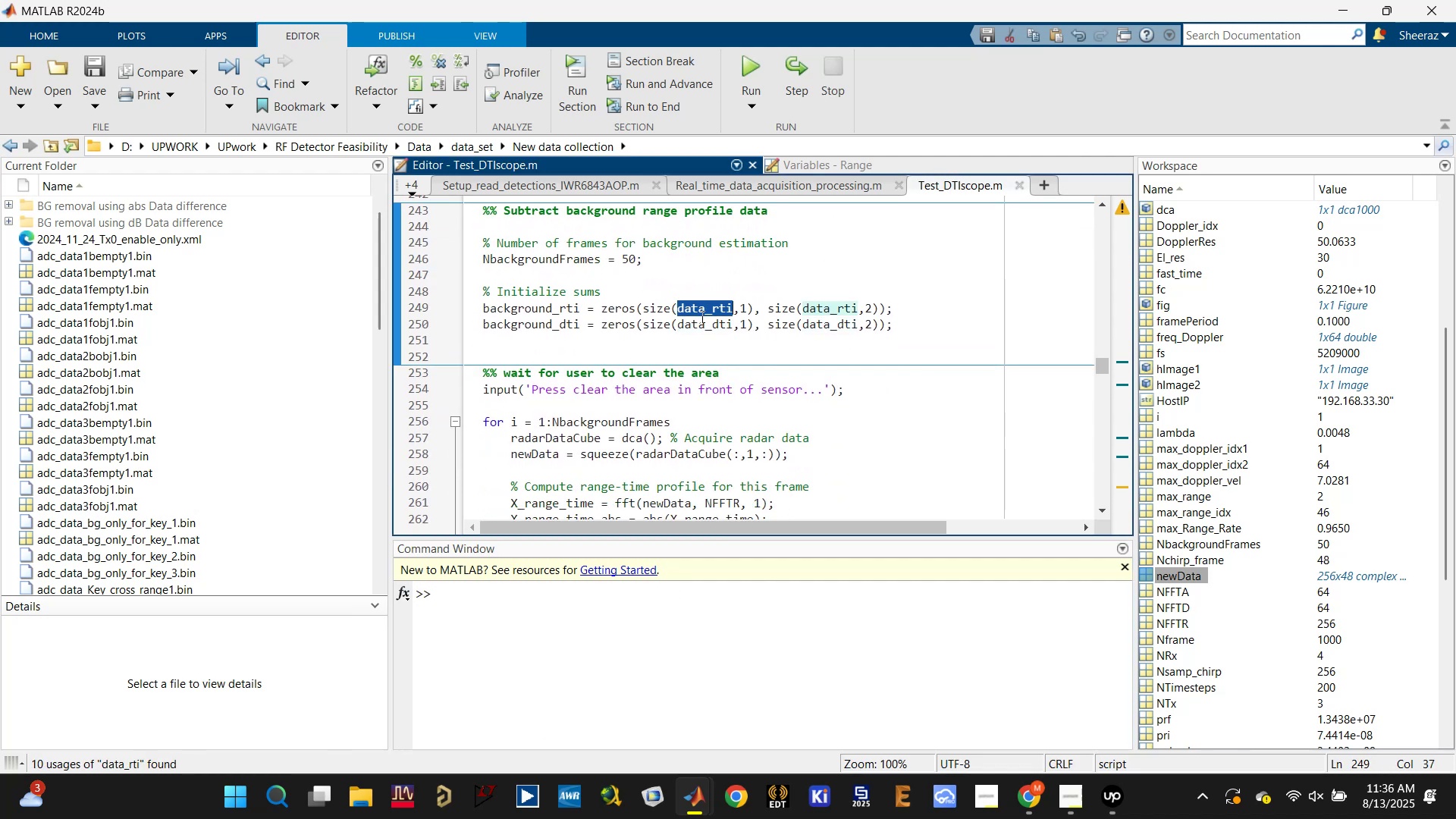 
scroll: coordinate [772, 321], scroll_direction: up, amount: 7.0
 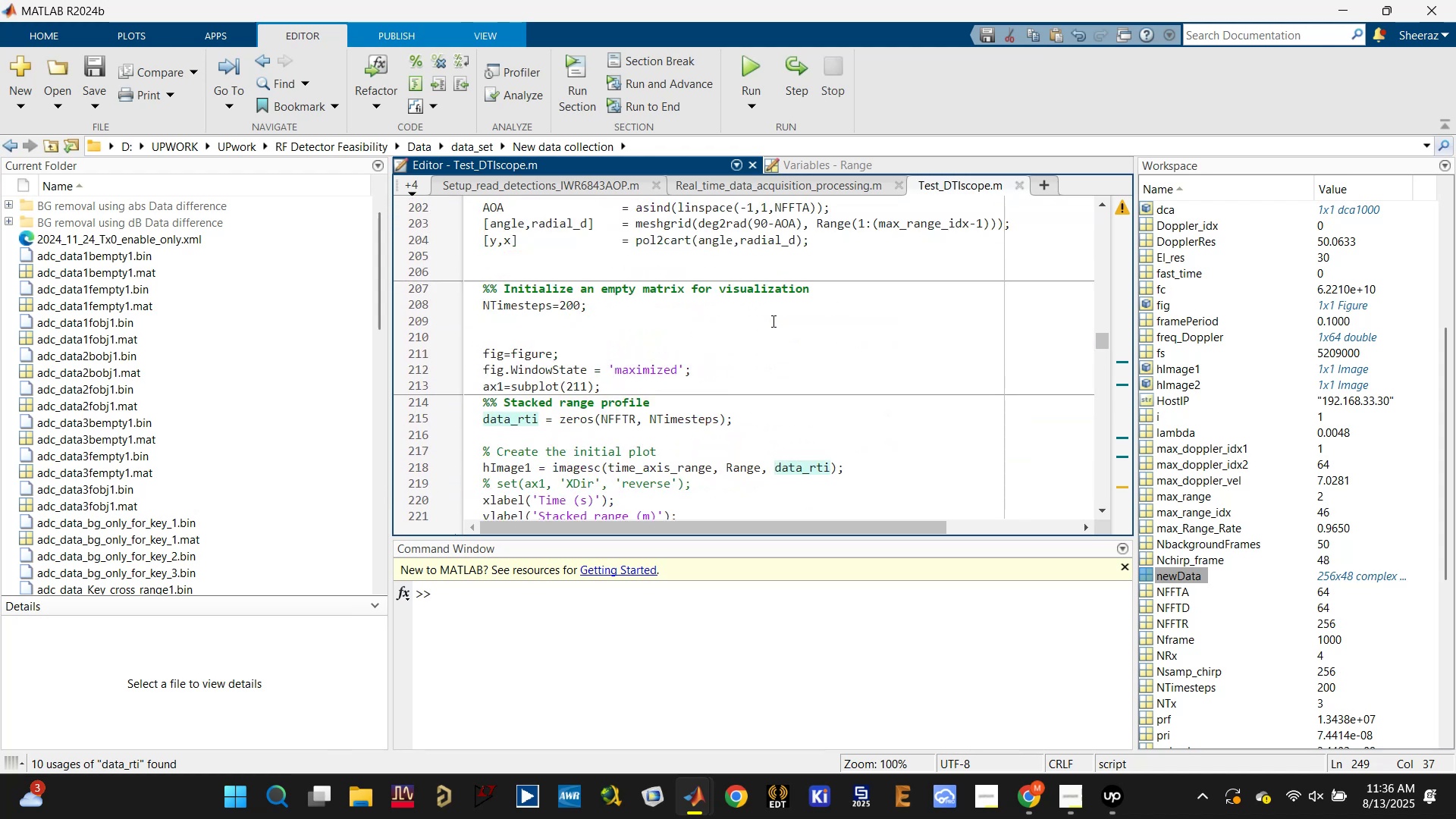 
scroll: coordinate [772, 321], scroll_direction: down, amount: 7.0
 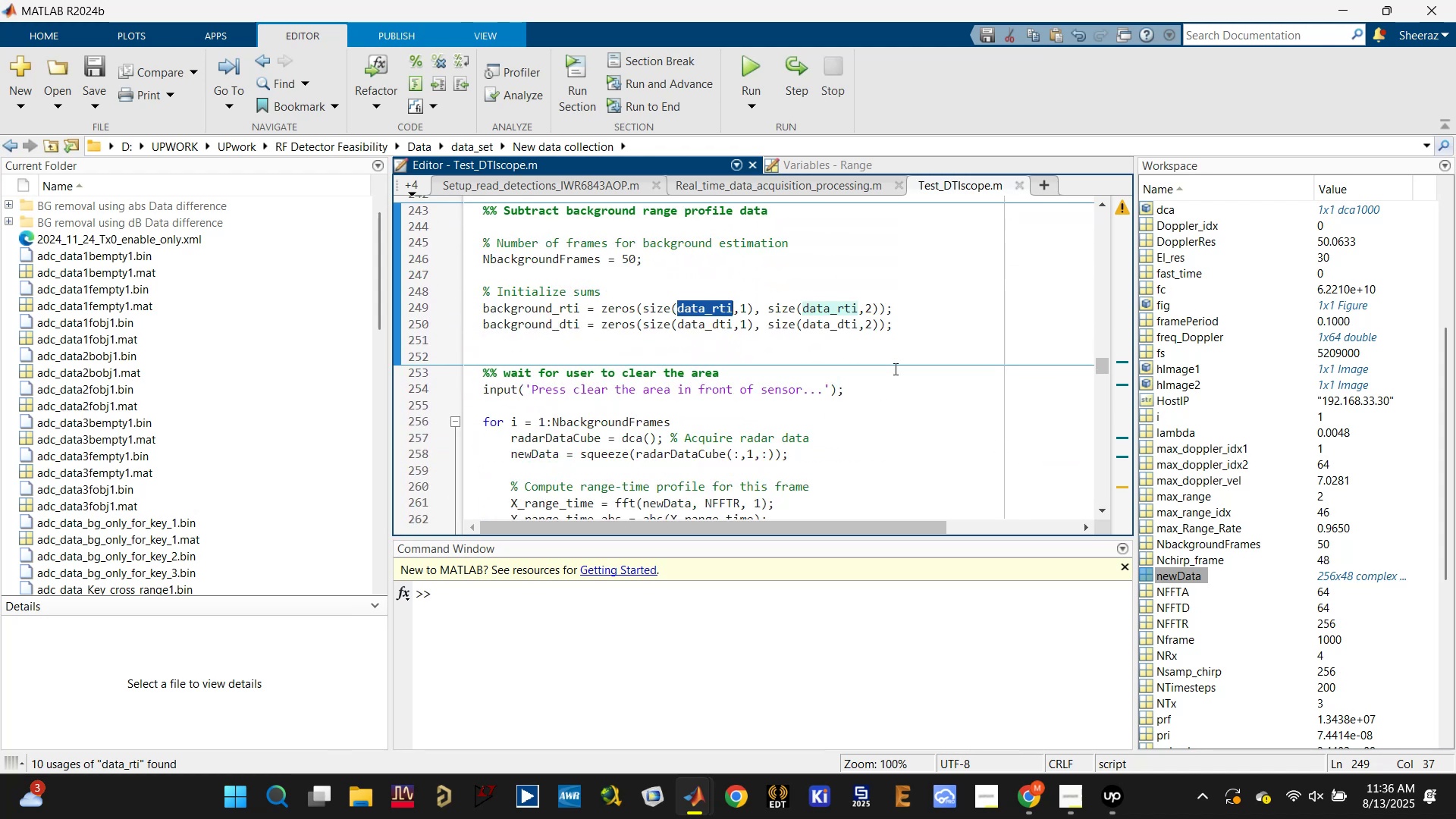 
wait(5.34)
 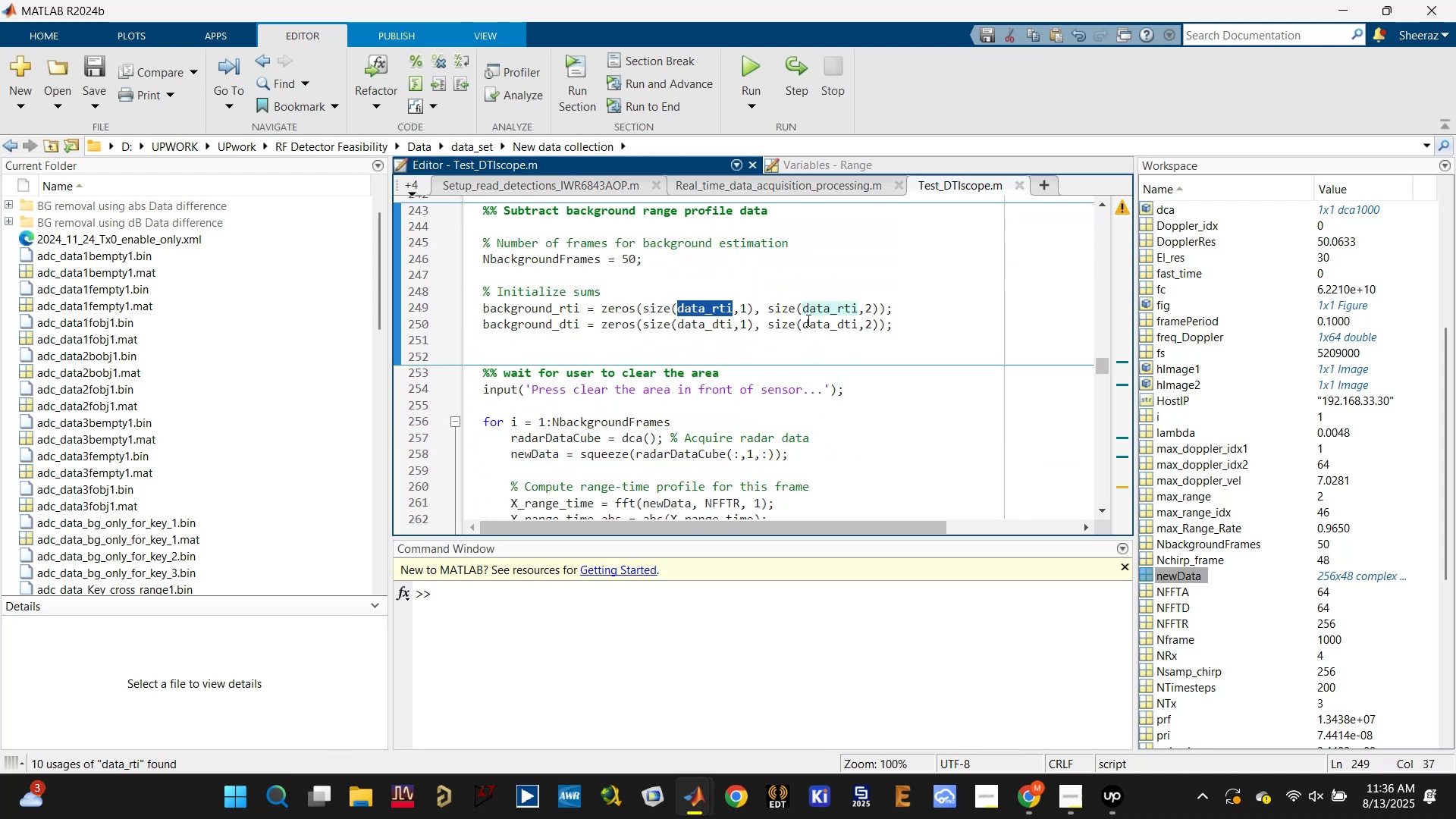 
left_click([412, 310])
 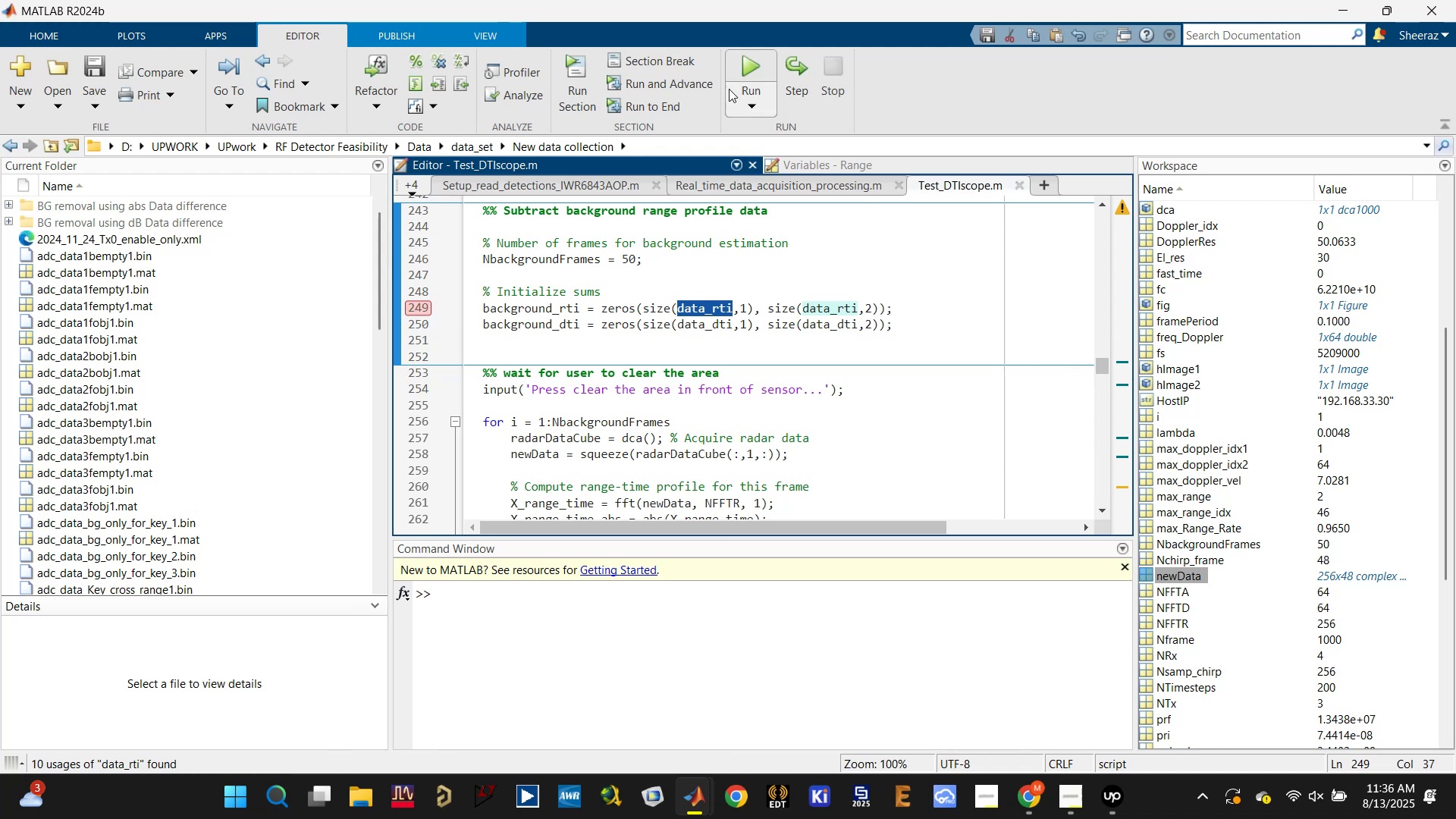 
left_click([744, 61])
 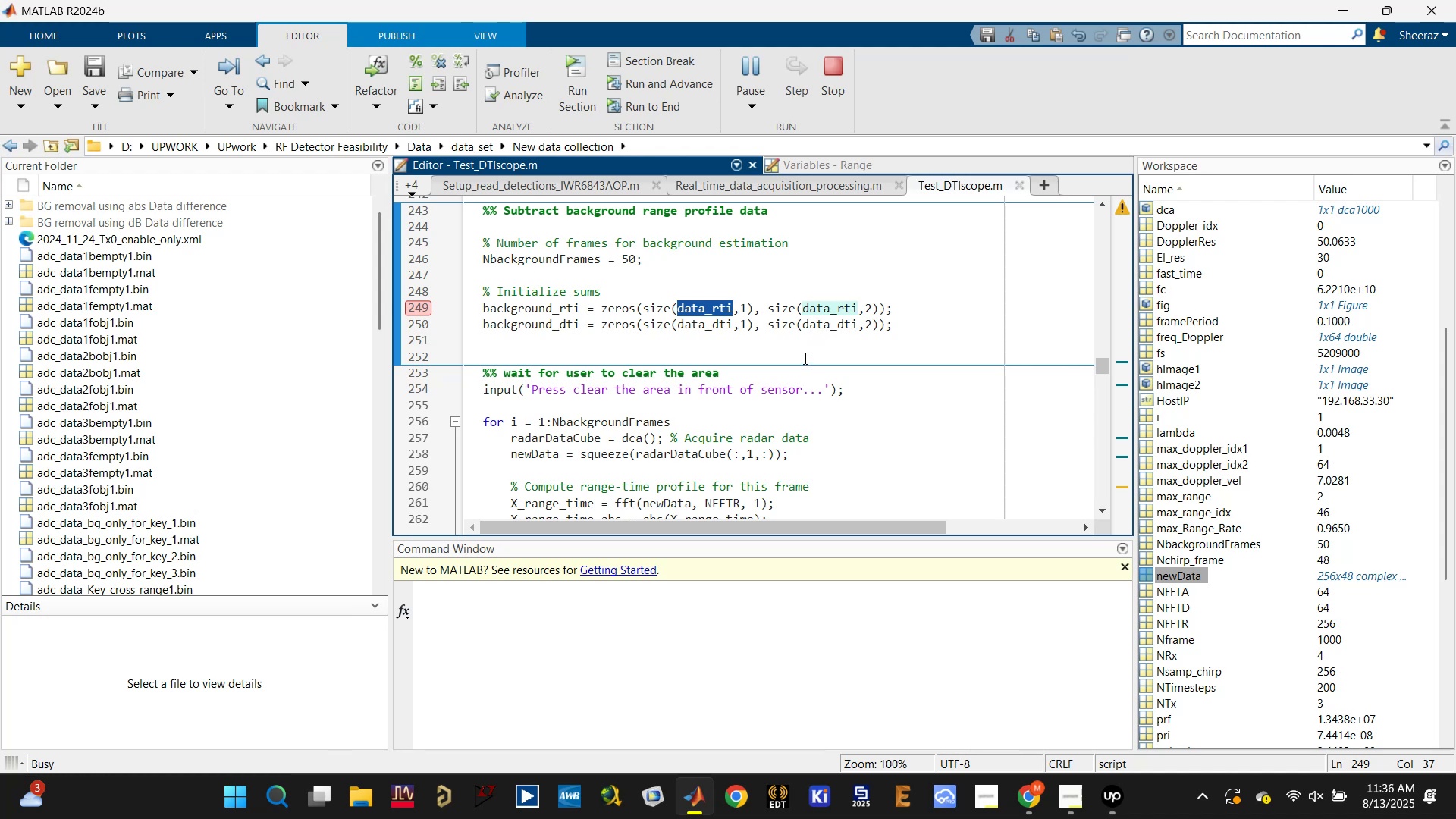 
wait(17.9)
 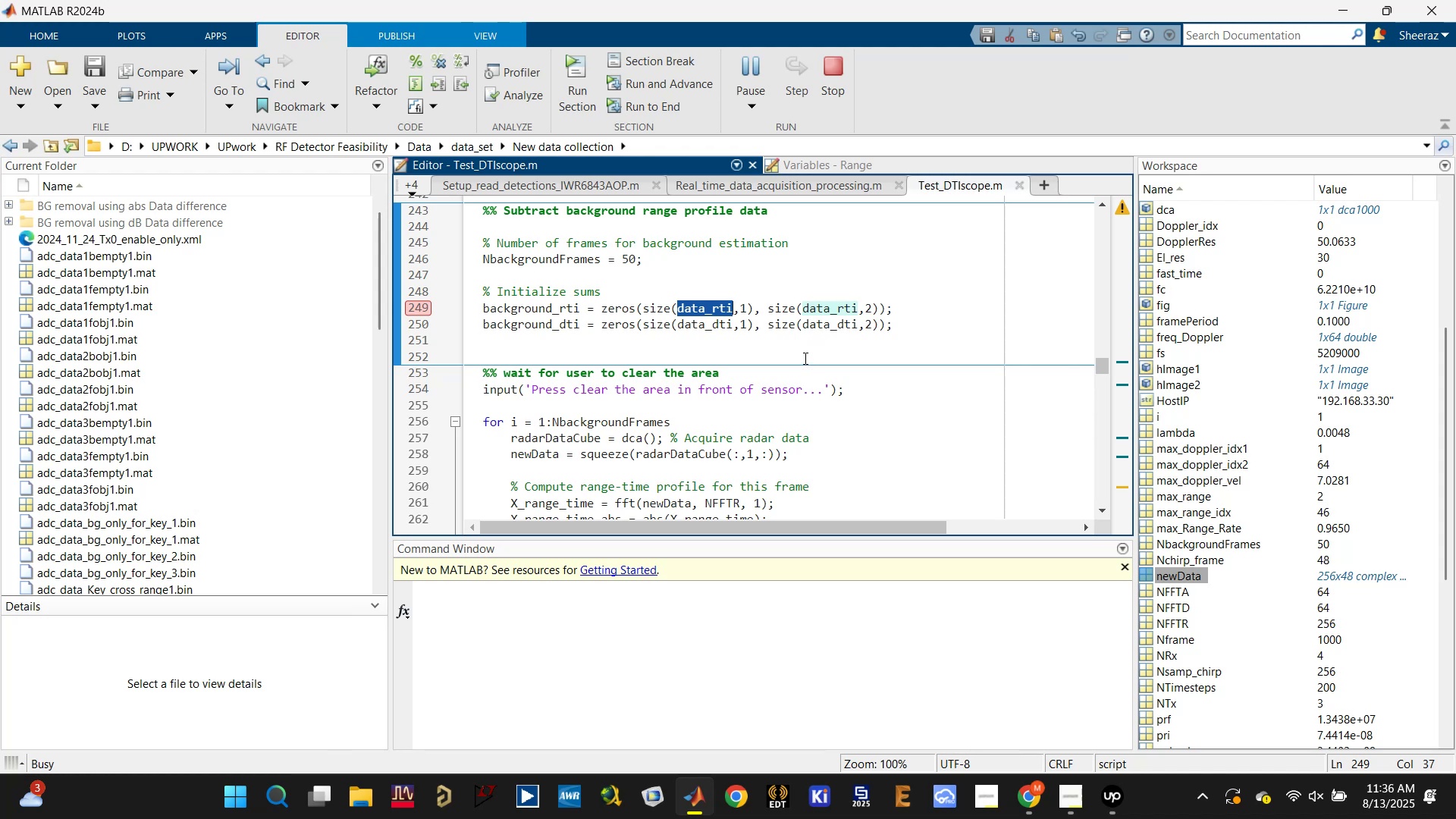 
left_click([1373, 9])
 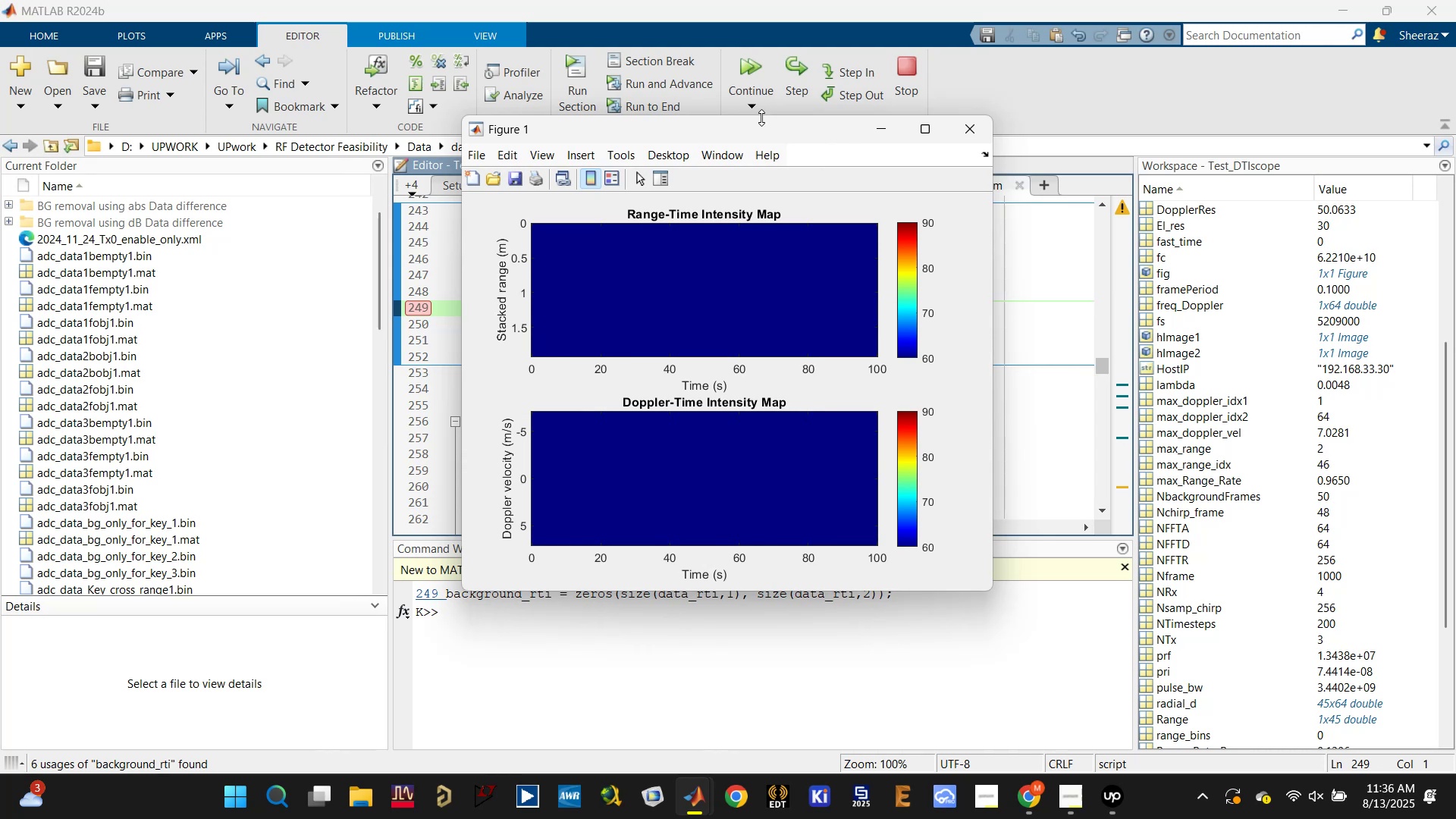 
left_click_drag(start_coordinate=[777, 128], to_coordinate=[359, 99])
 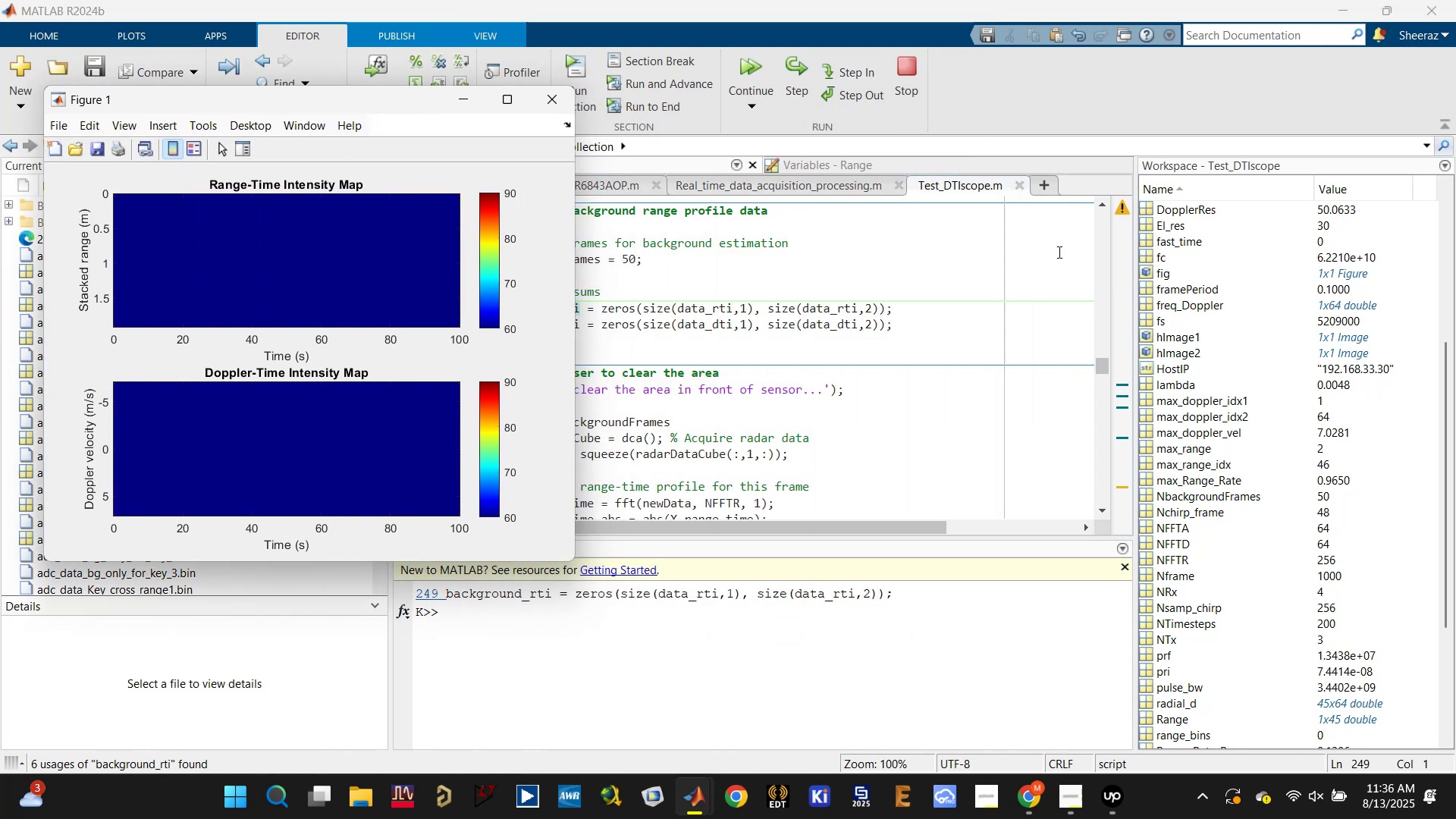 
left_click([970, 310])
 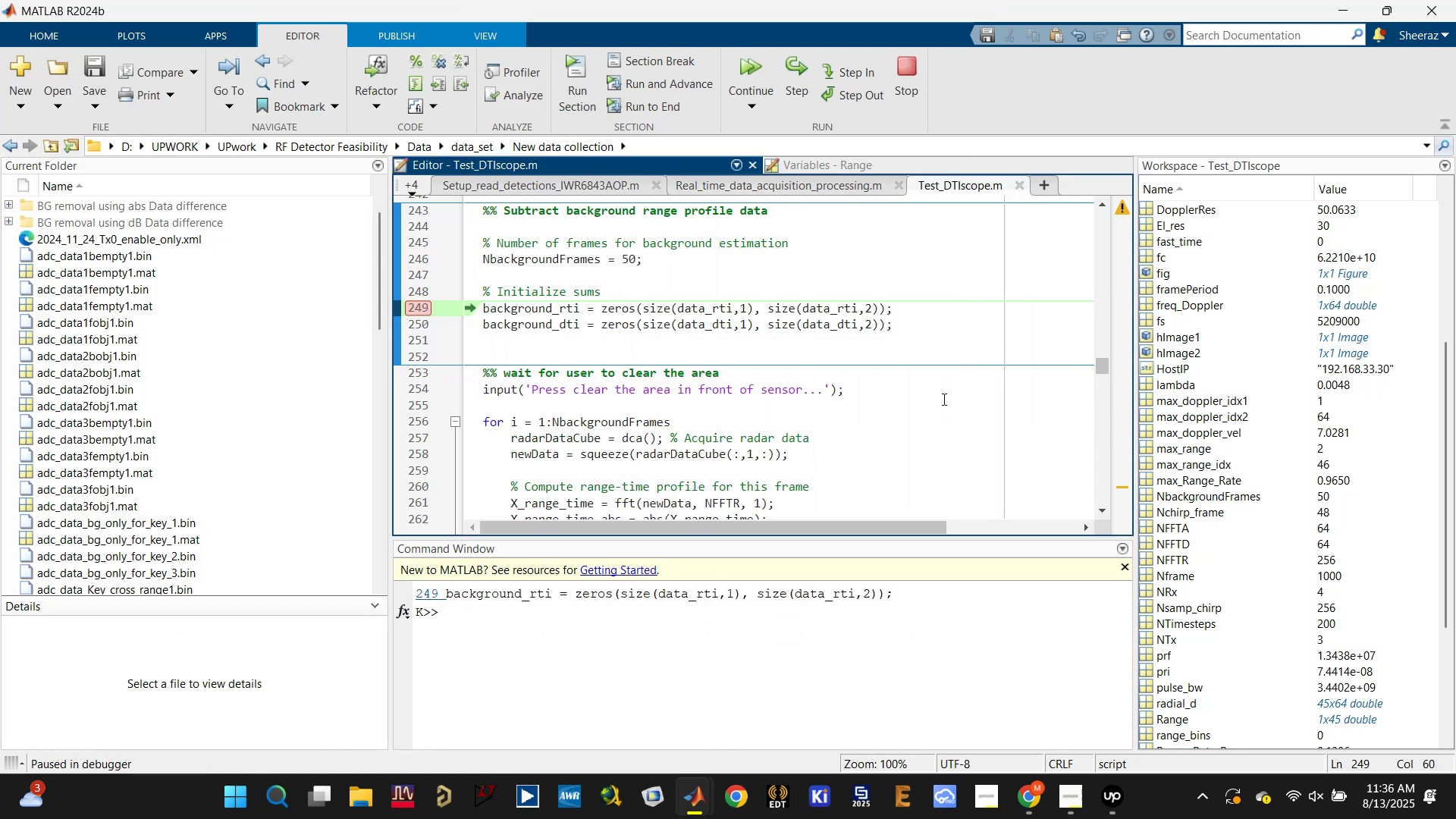 
scroll: coordinate [1221, 453], scroll_direction: down, amount: 12.0
 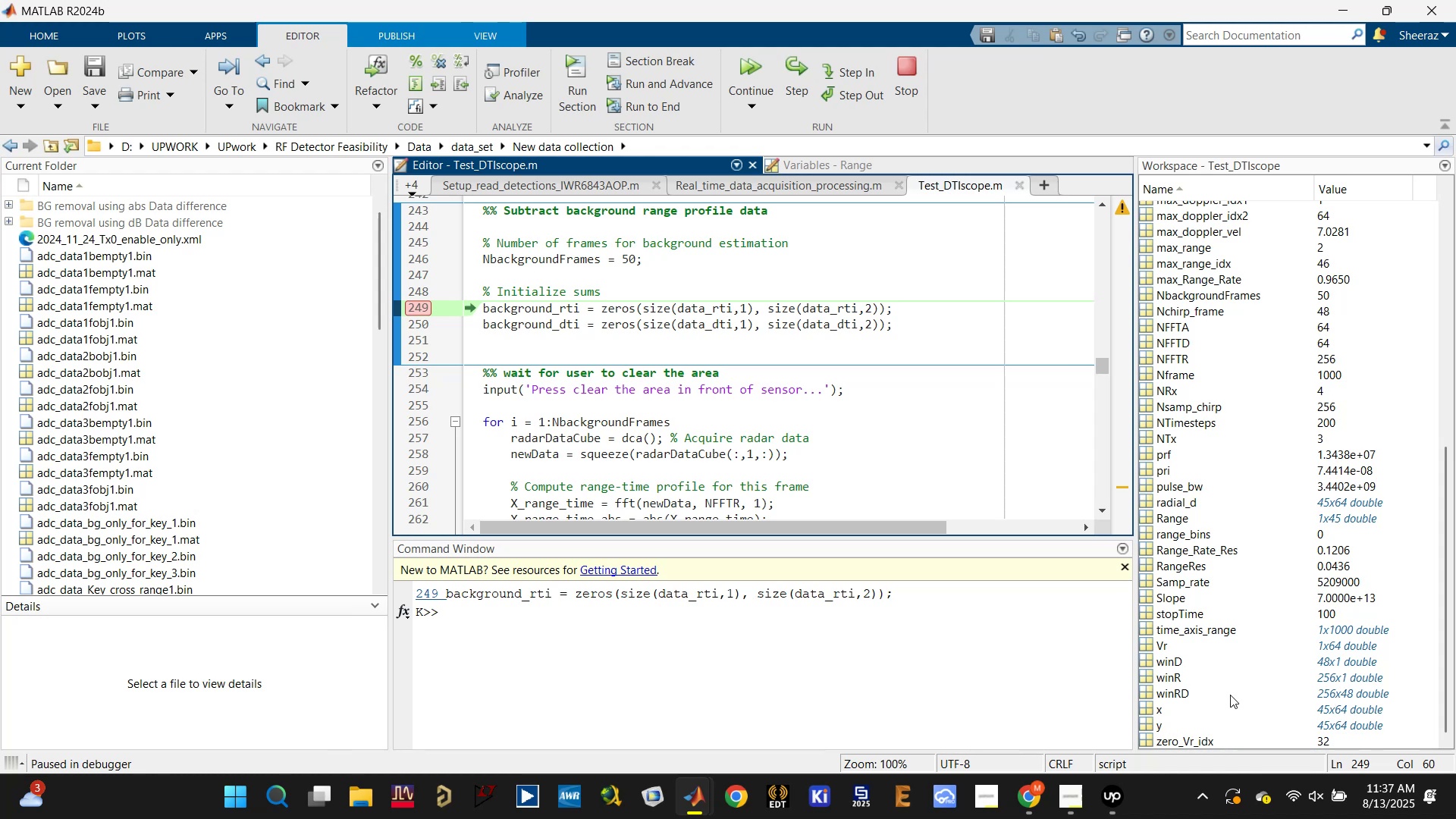 
wait(10.87)
 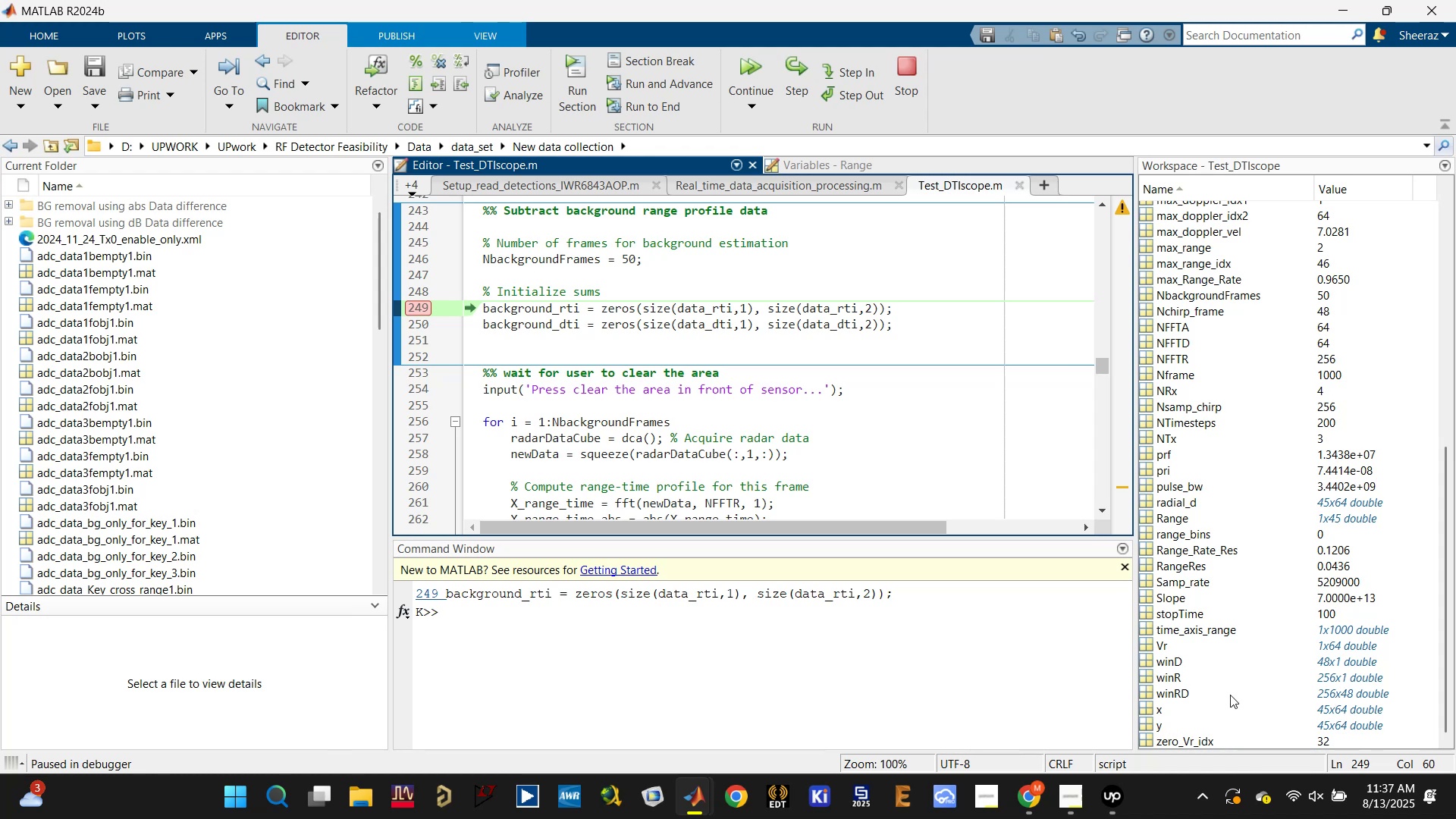 
scroll: coordinate [1200, 275], scroll_direction: up, amount: 10.0
 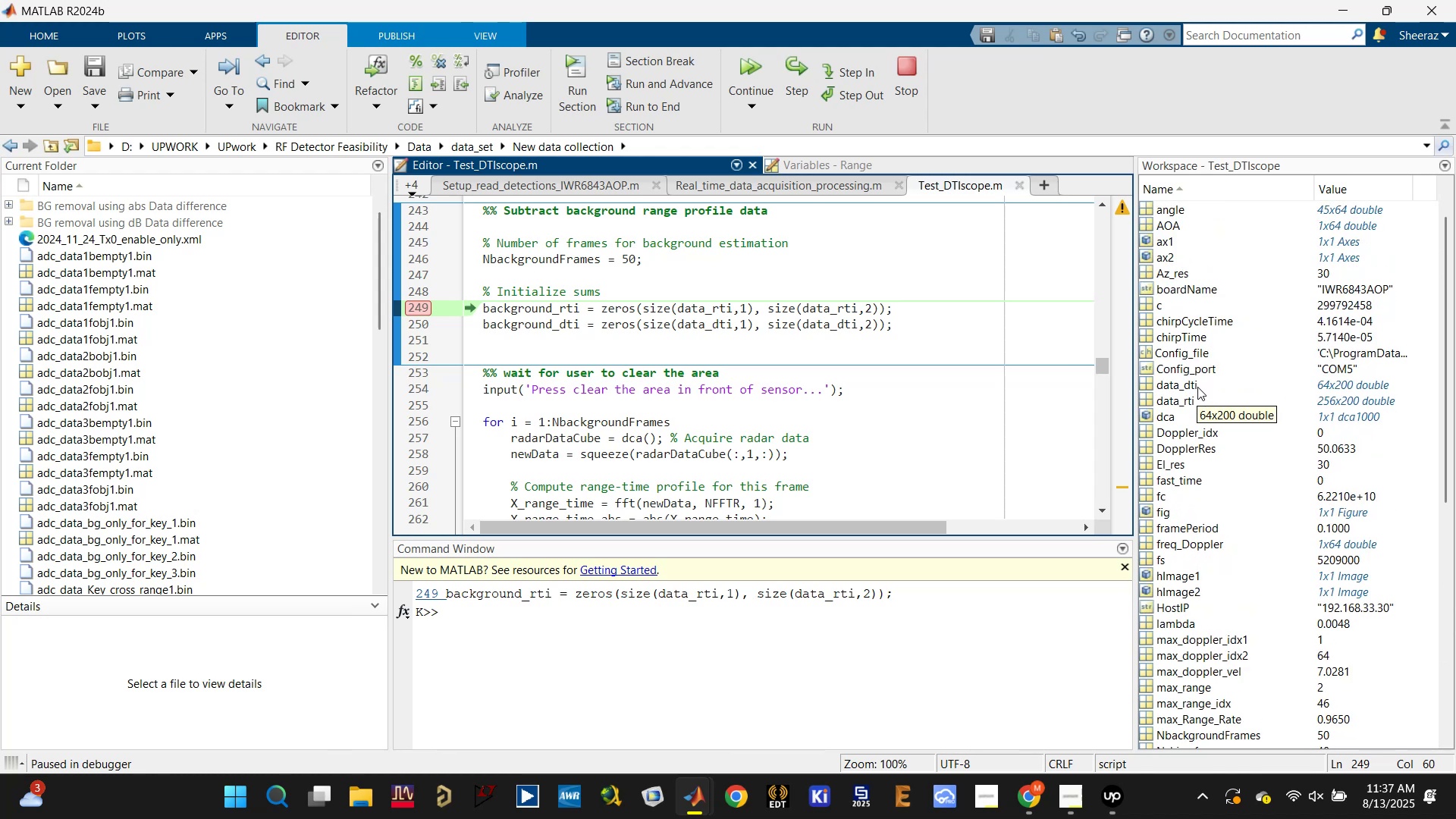 
left_click([717, 309])
 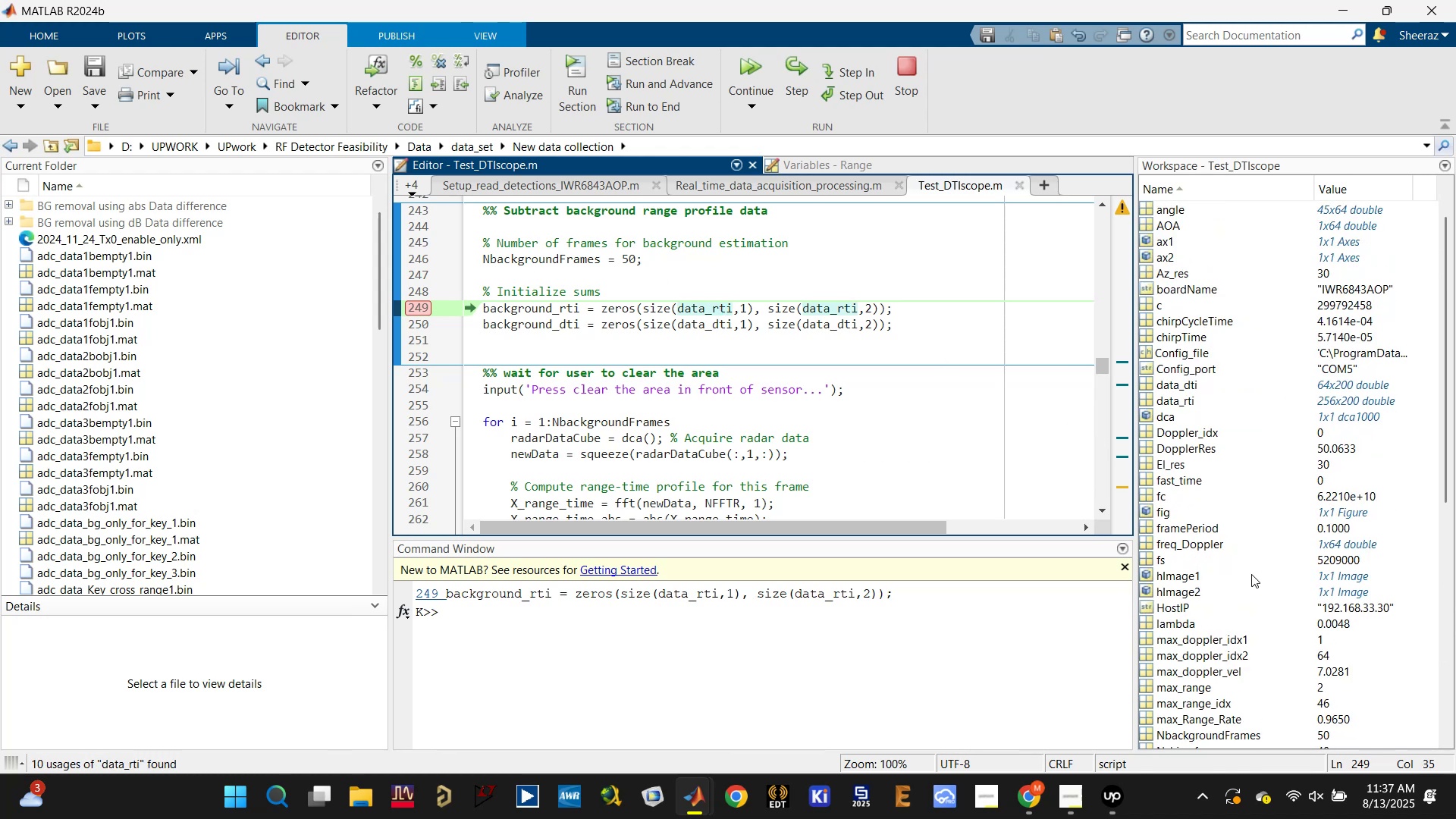 
scroll: coordinate [1247, 586], scroll_direction: up, amount: 6.0
 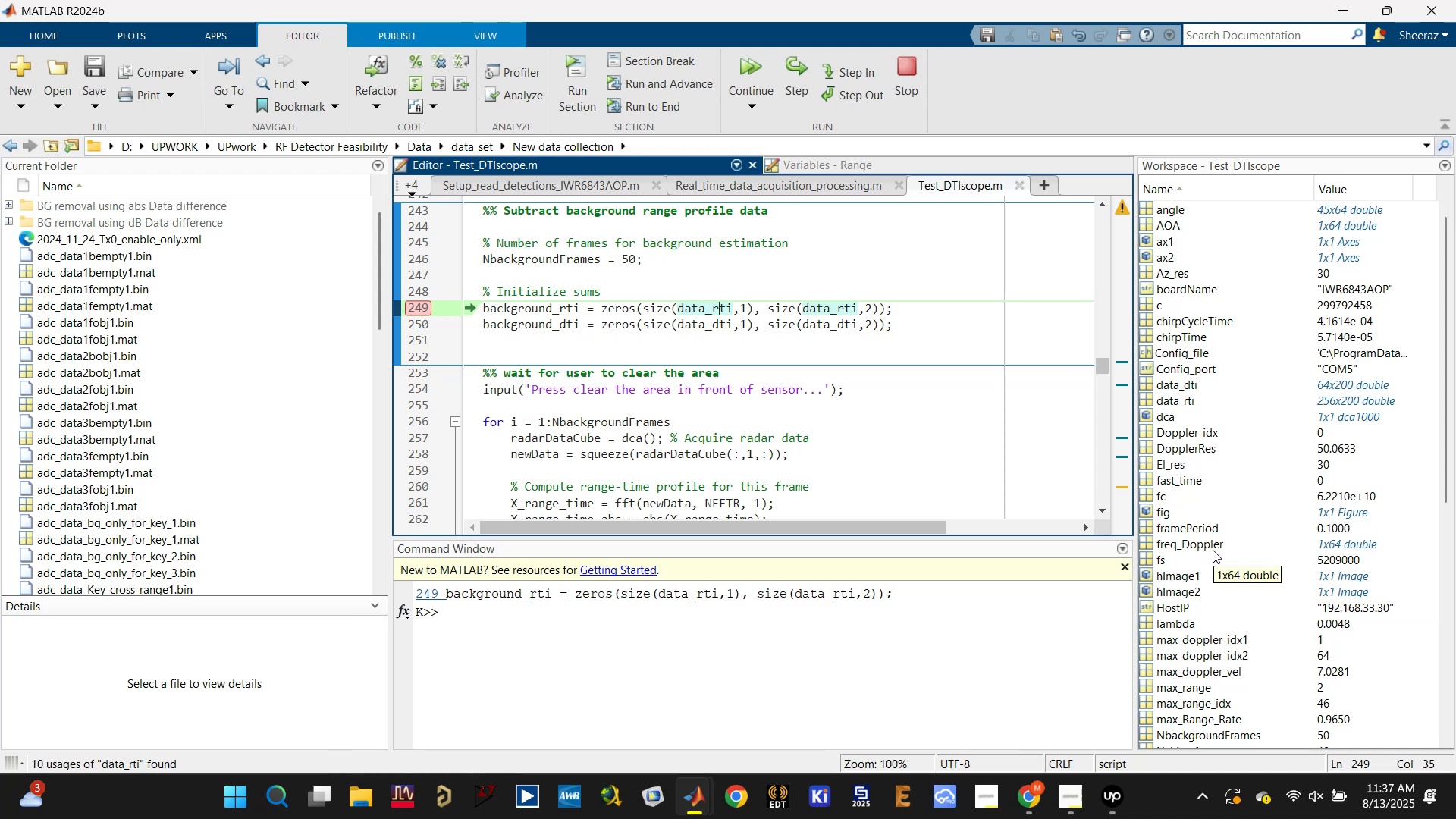 
scroll: coordinate [798, 447], scroll_direction: down, amount: 4.0
 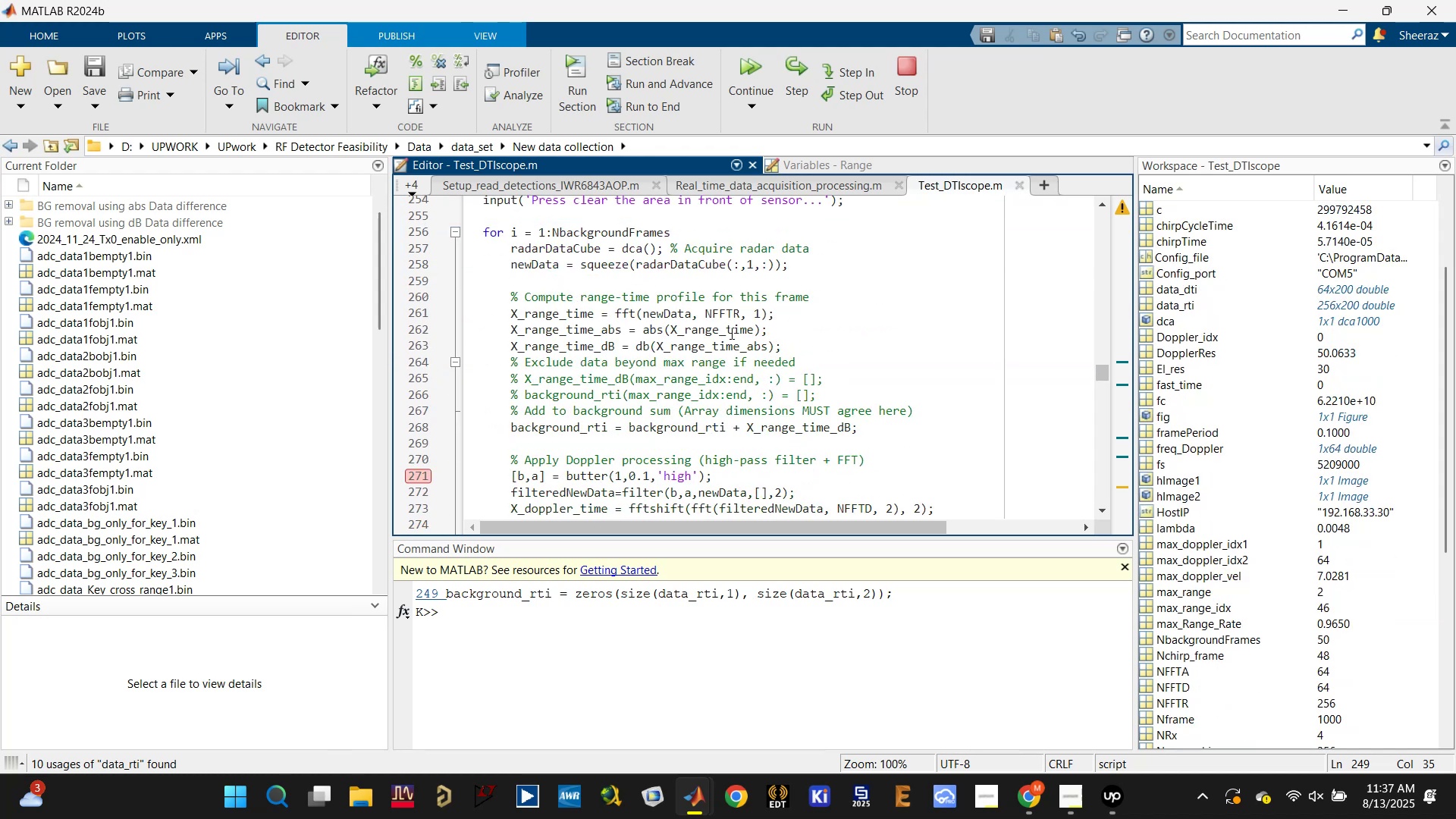 
left_click([728, 318])
 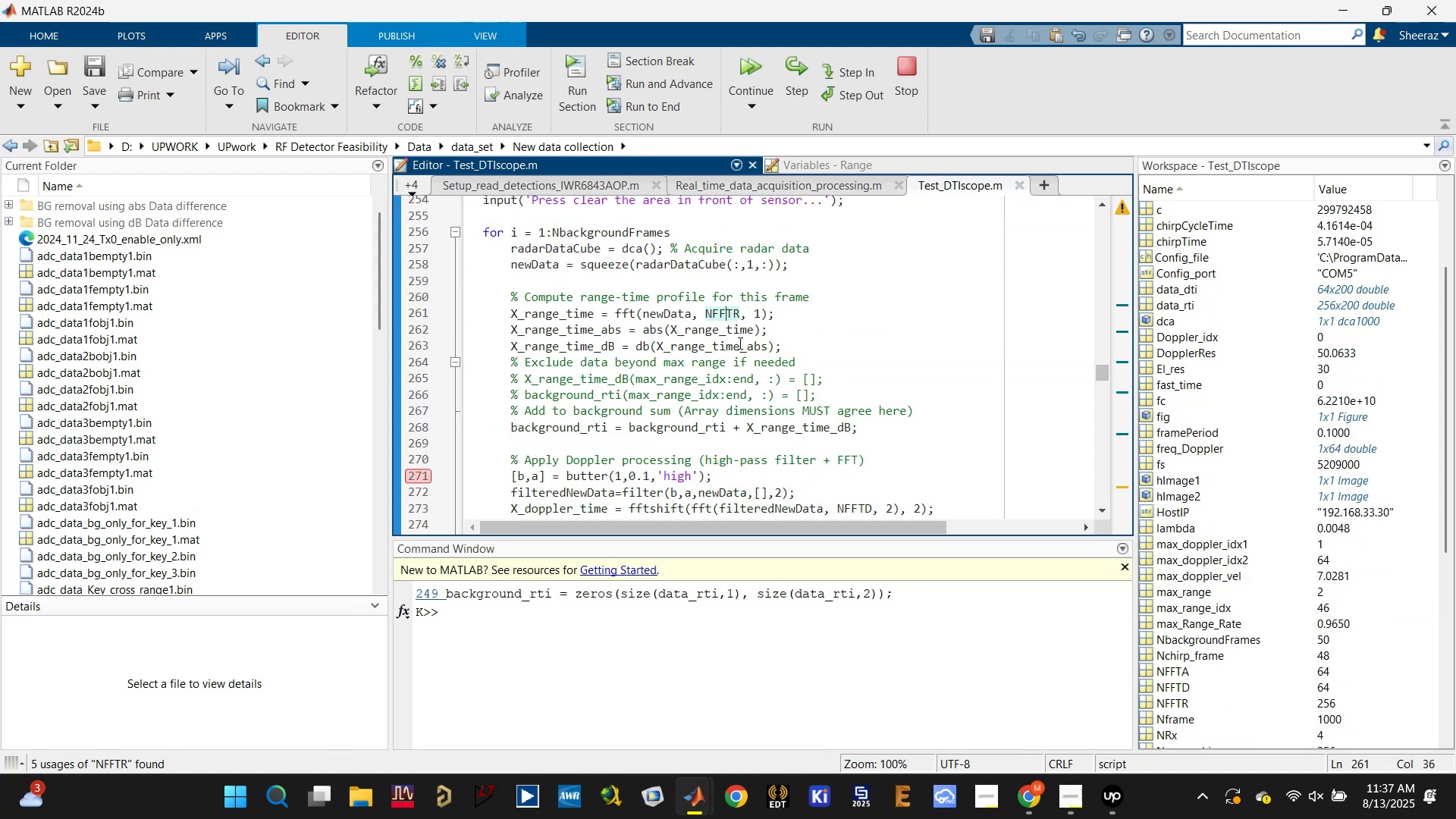 
scroll: coordinate [740, 347], scroll_direction: up, amount: 2.0
 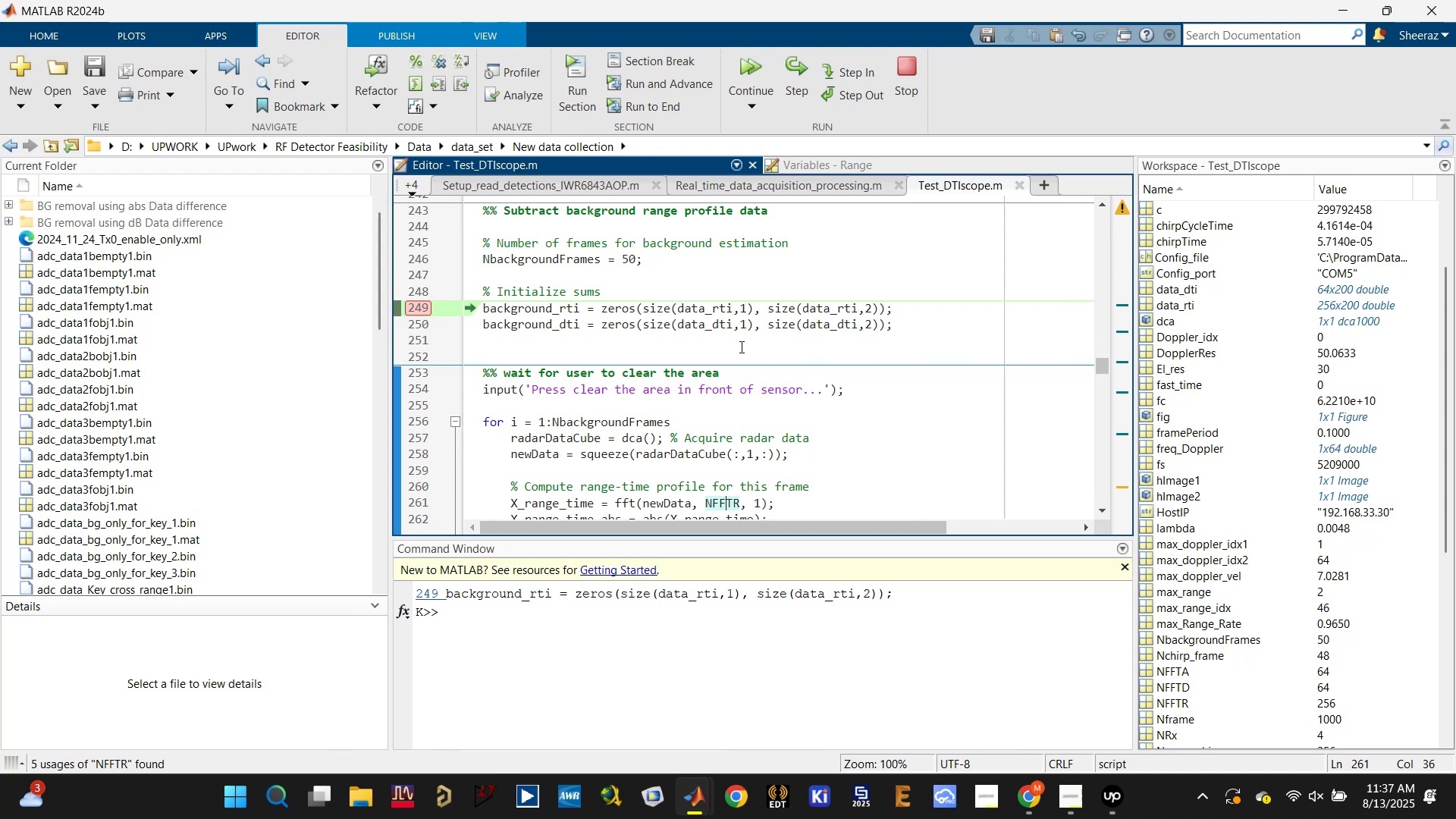 
scroll: coordinate [740, 347], scroll_direction: down, amount: 1.0
 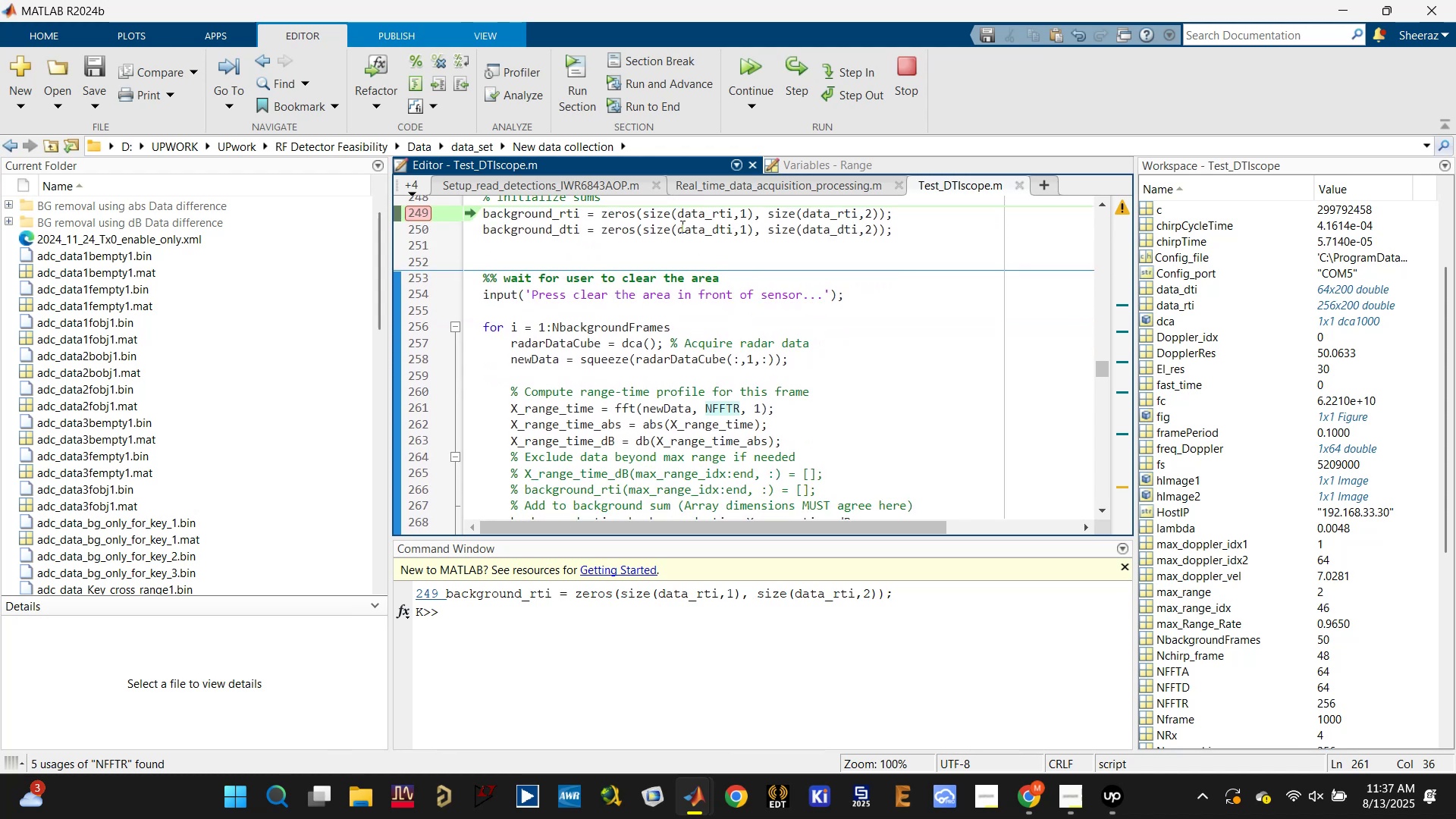 
left_click([697, 215])
 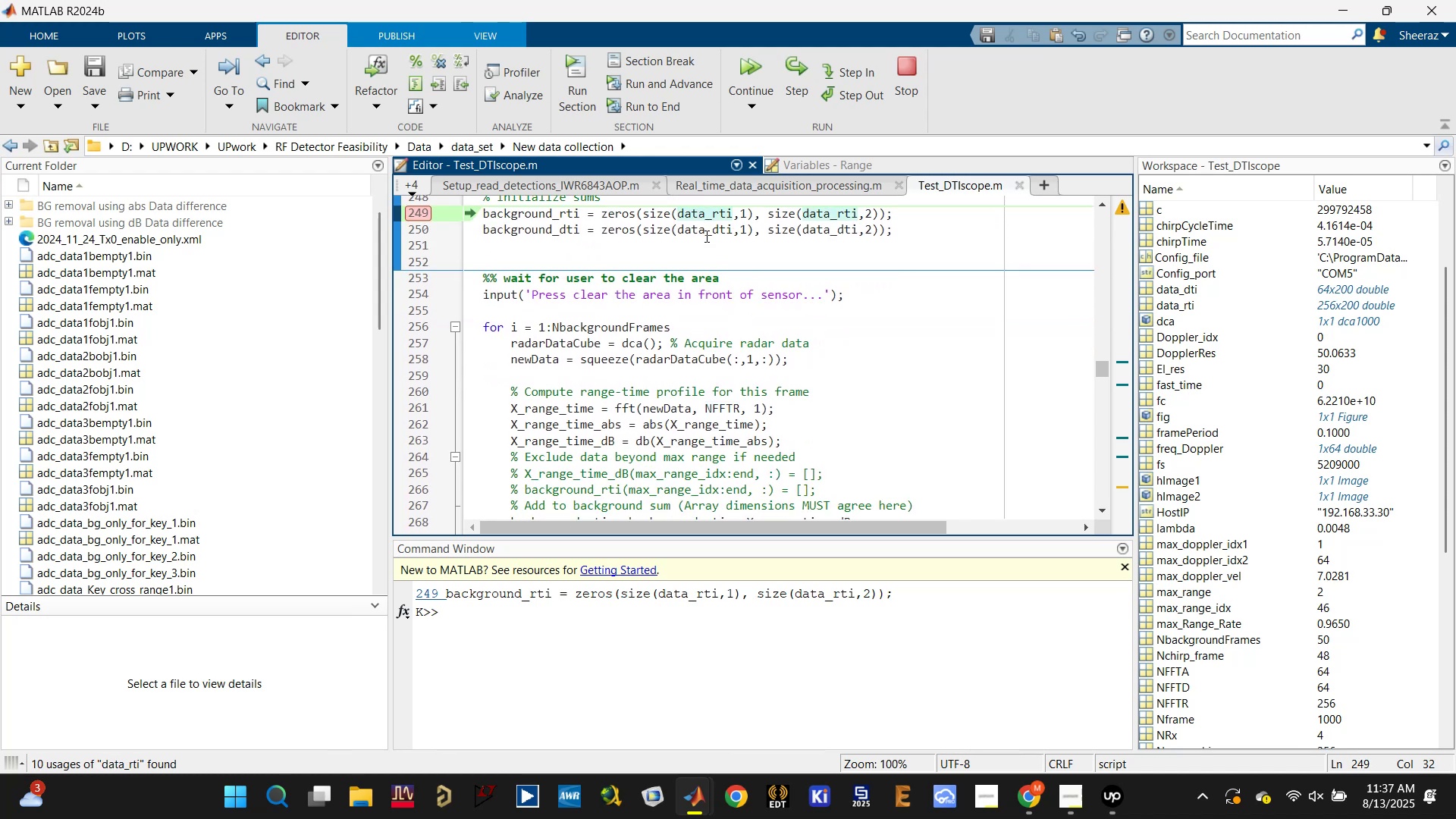 
double_click([704, 218])
 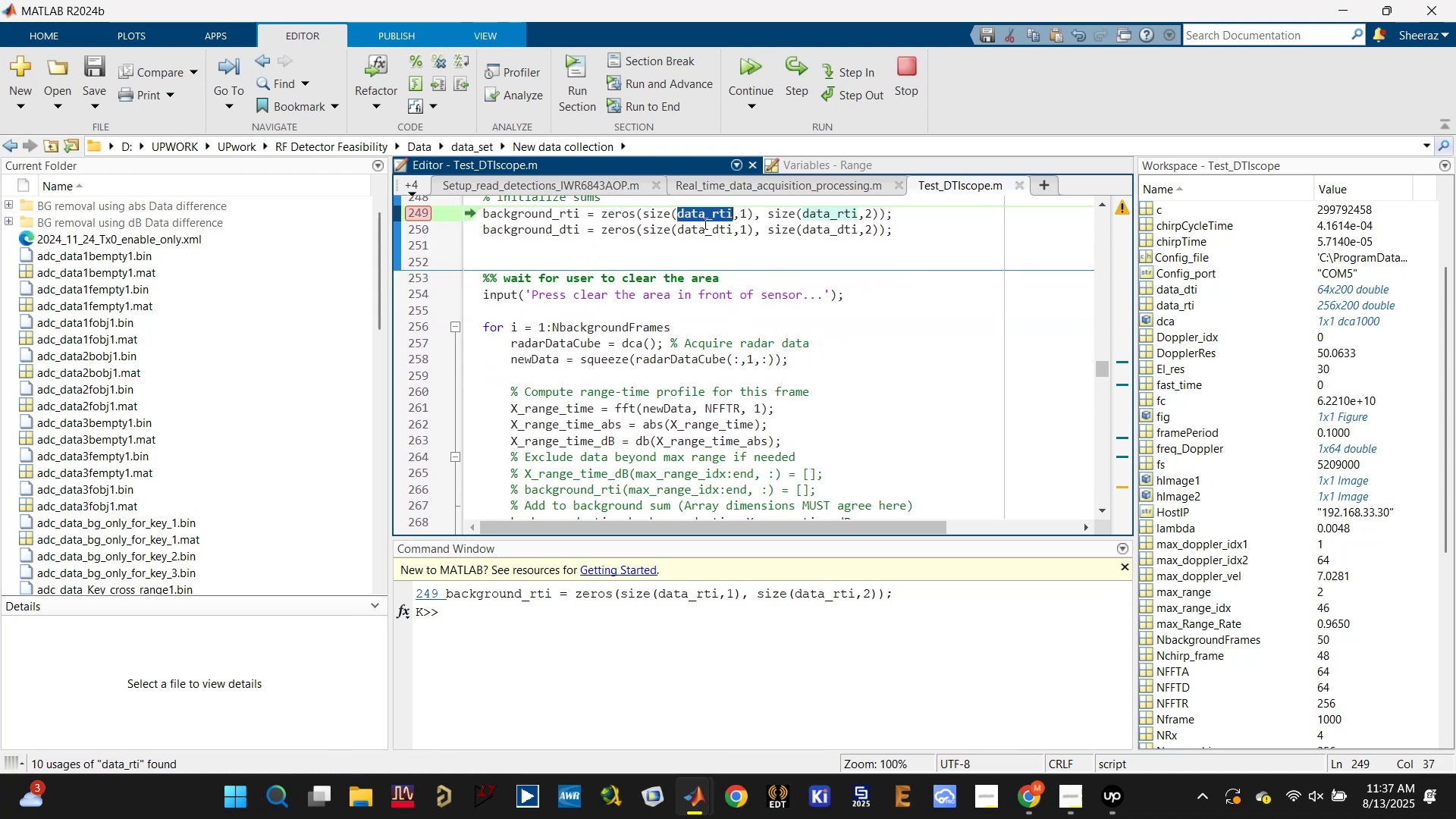 
type(NFFT[Delete][Delete])
key(Backspace)
key(Backspace)
key(Backspace)
key(Backspace)
key(Backspace)
key(Backspace)
key(Backspace)
key(Backspace)
key(Backspace)
type(NFFTR)
 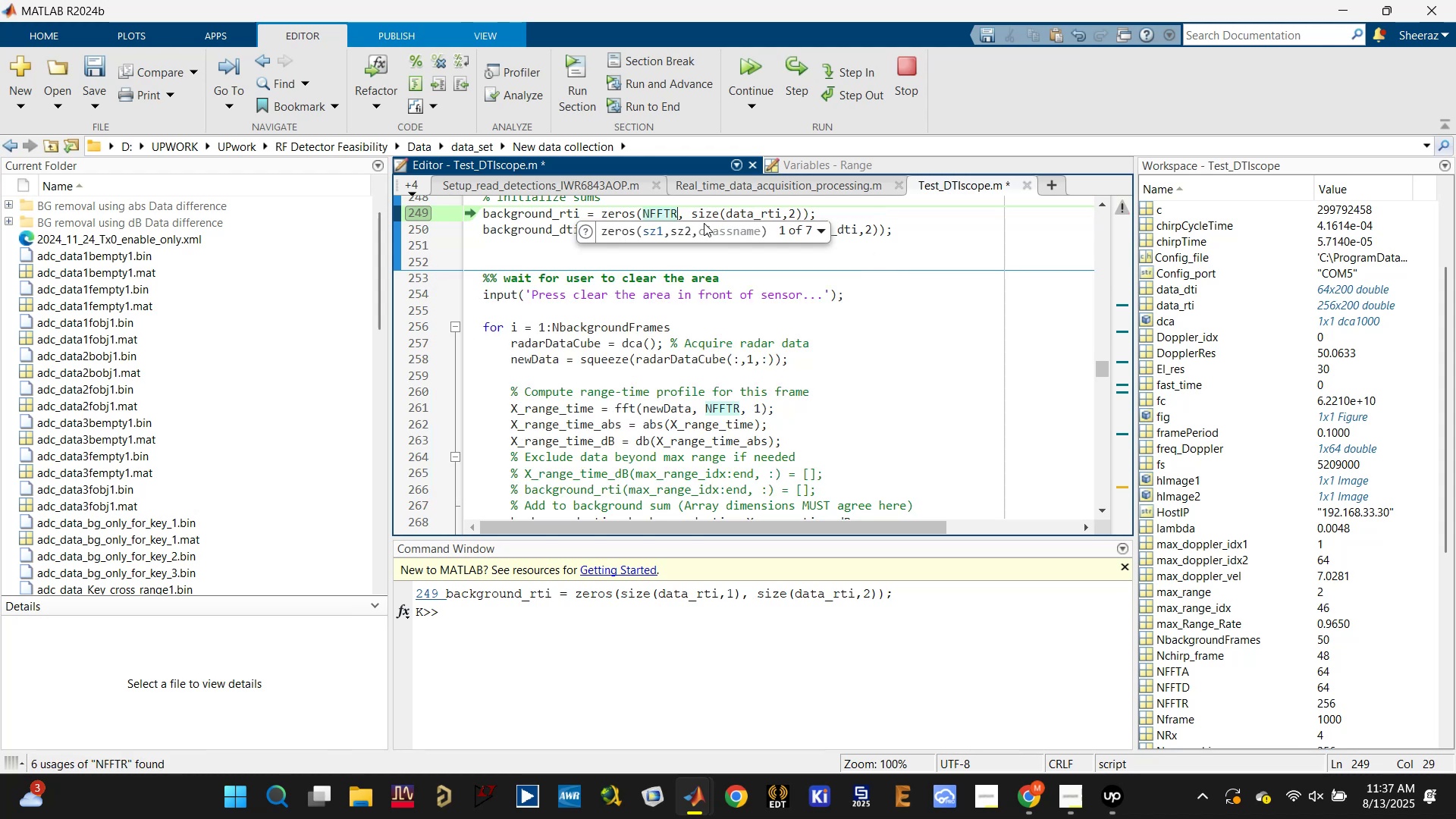 
left_click([886, 232])
 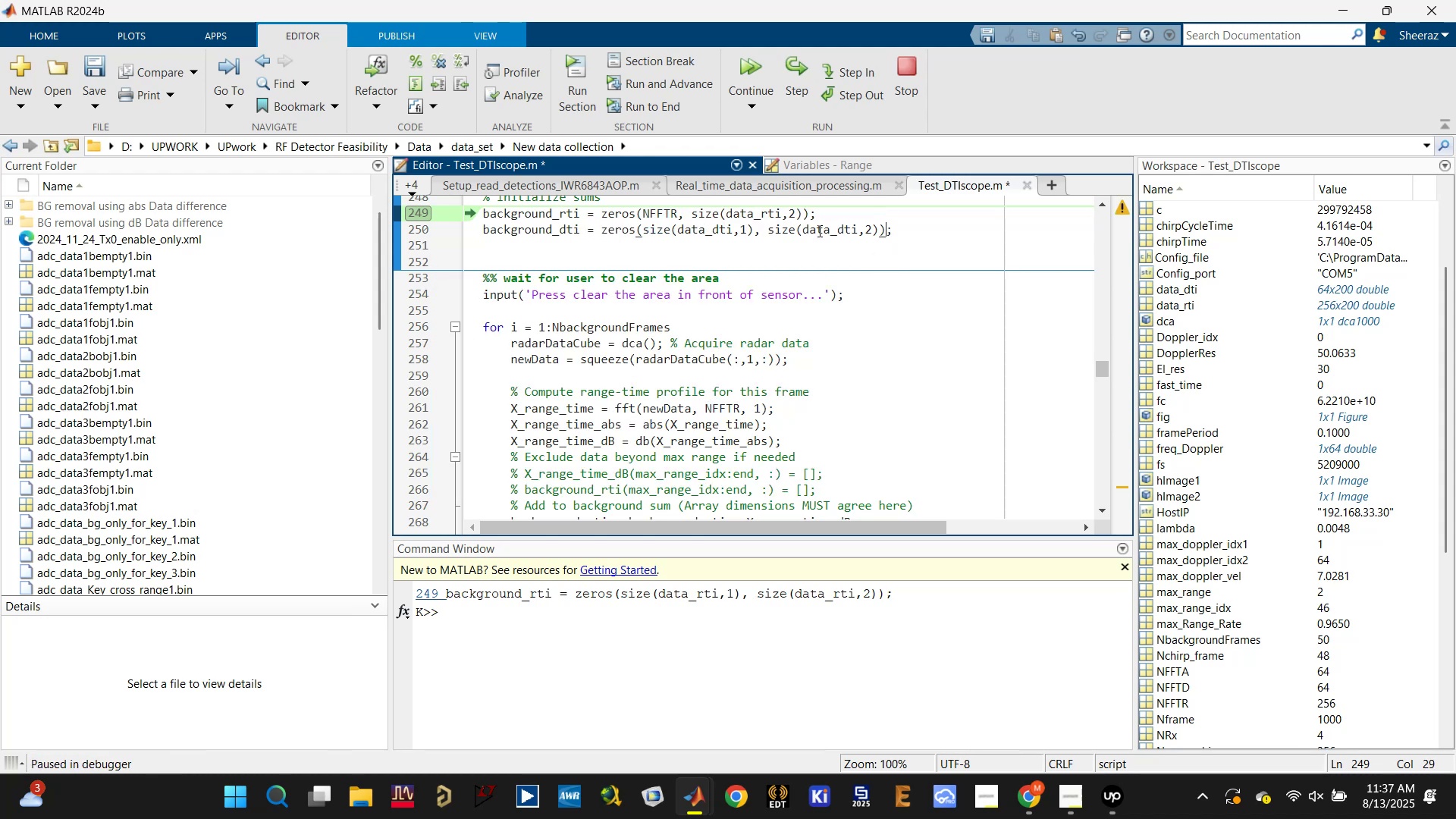 
scroll: coordinate [752, 224], scroll_direction: up, amount: 1.0
 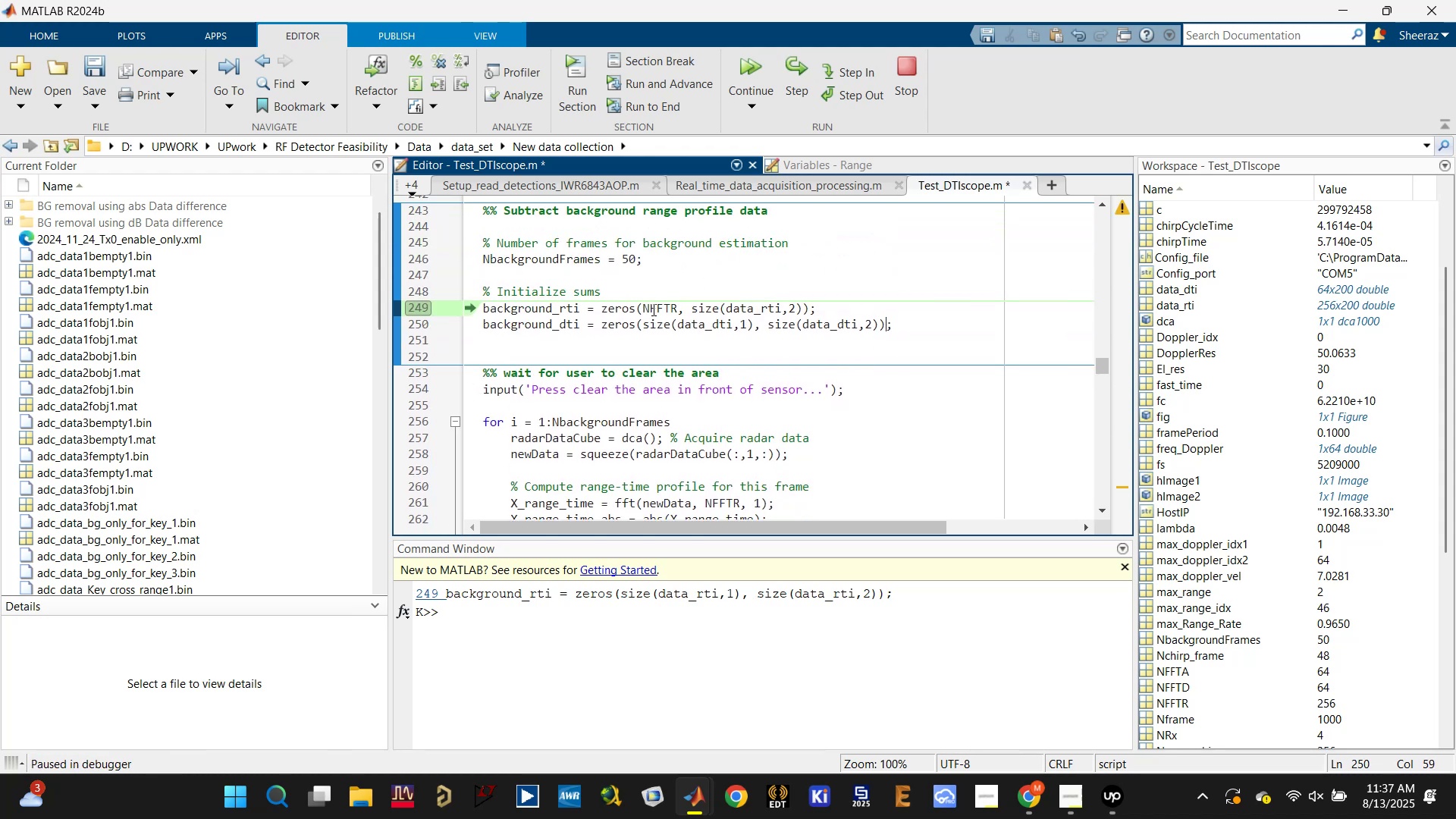 
double_click([662, 302])
 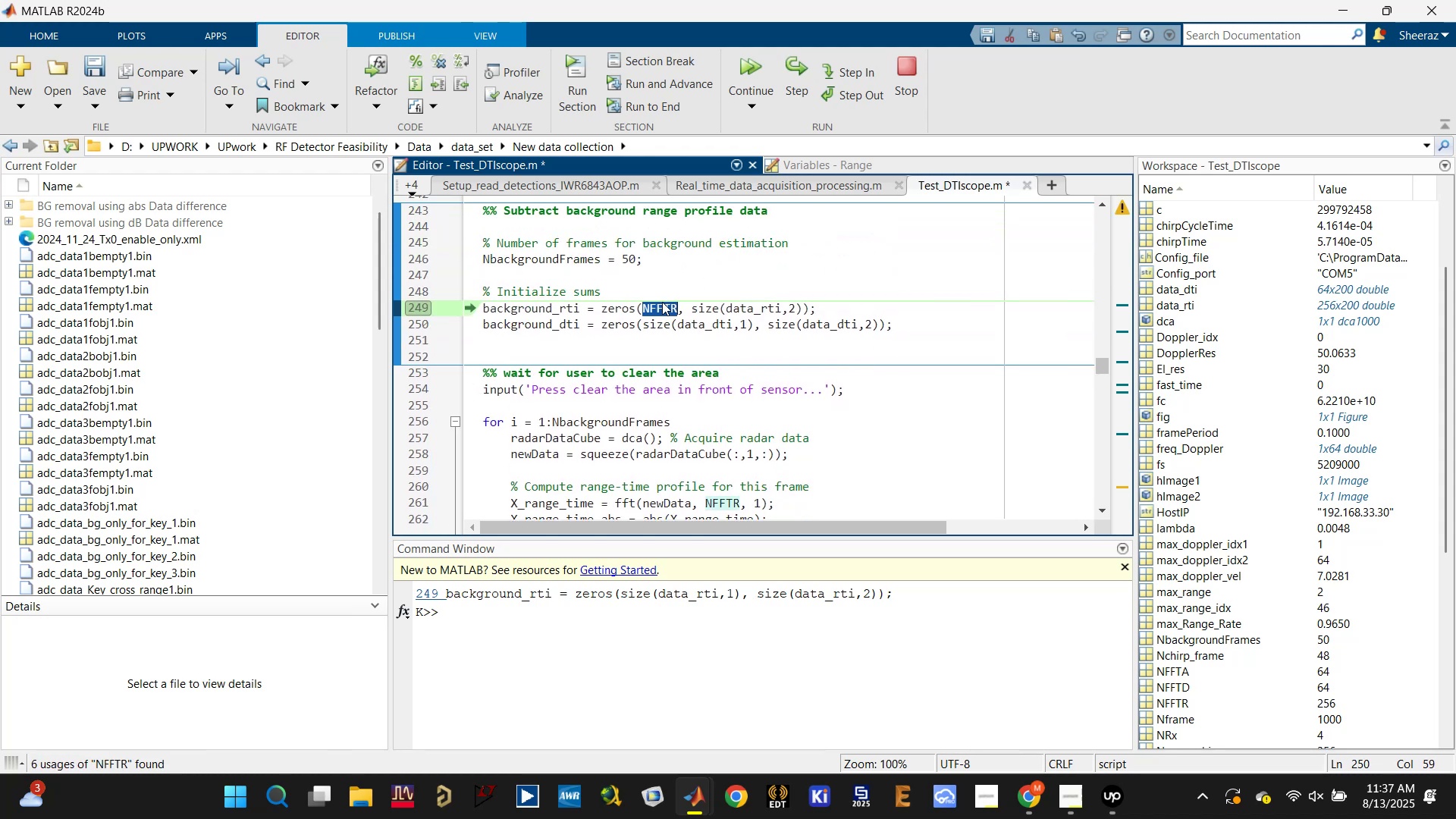 
key(Control+C)
 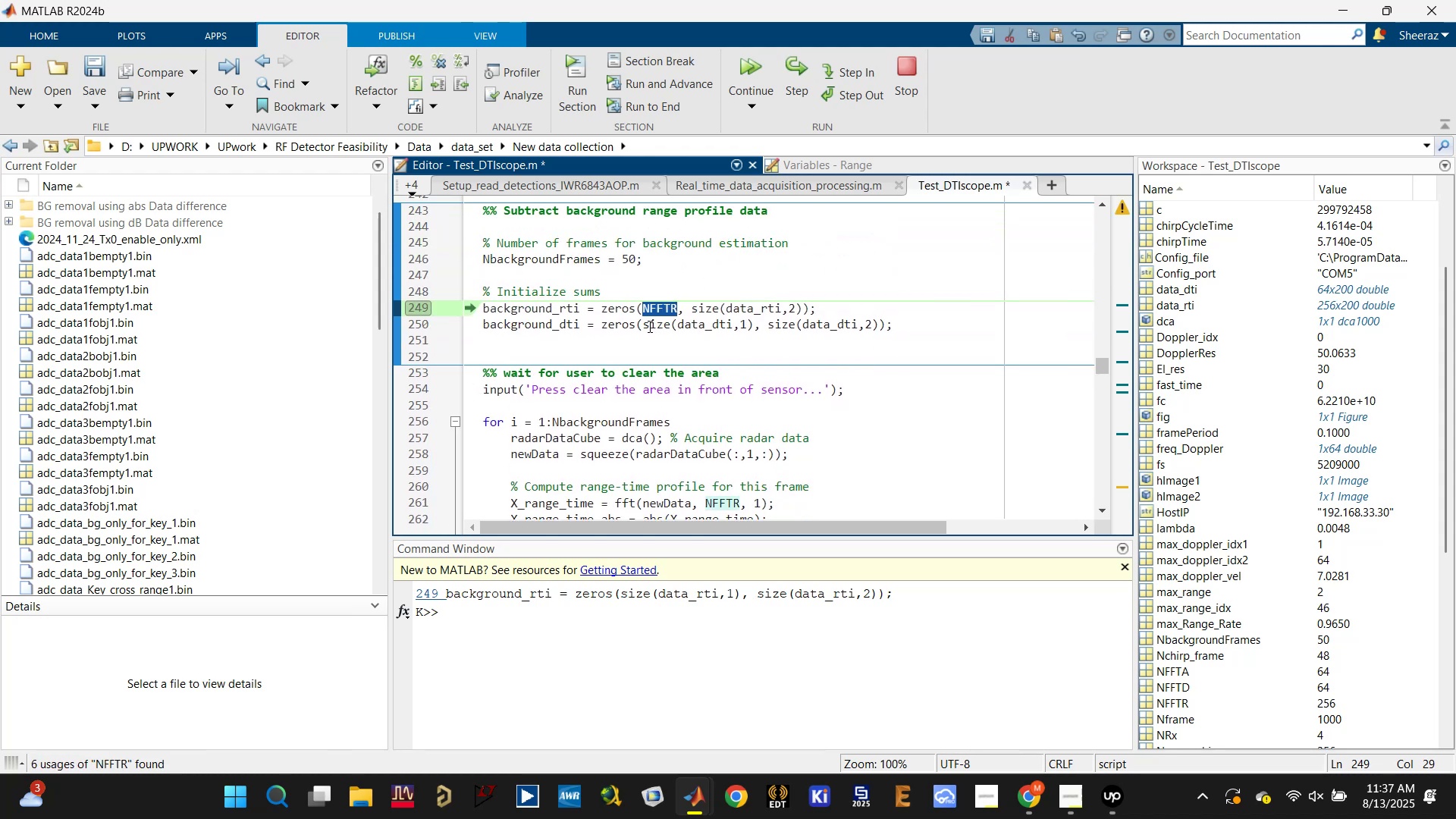 
left_click_drag(start_coordinate=[643, 324], to_coordinate=[753, 328])
 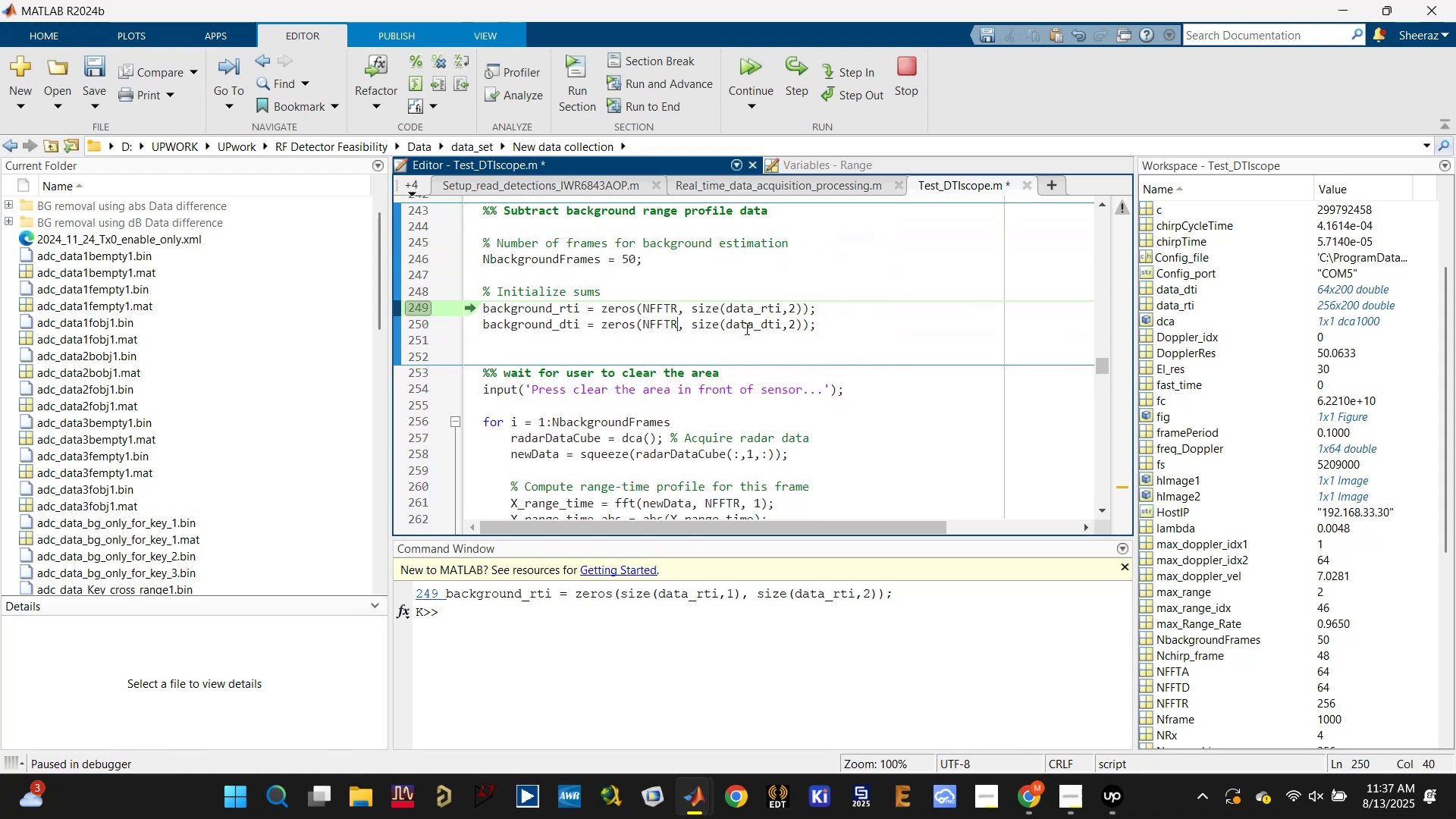 
key(Control+V)
 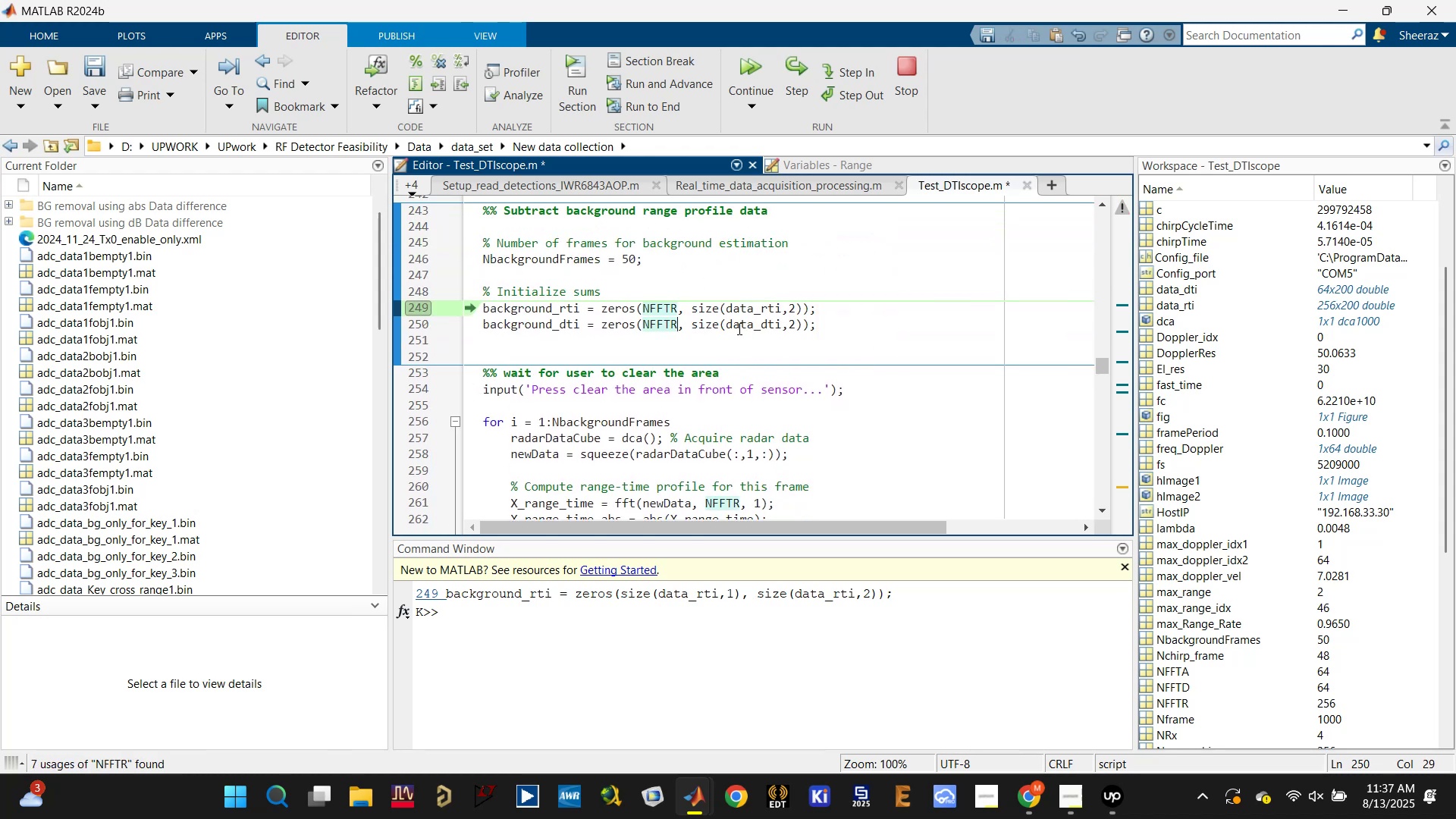 
key(Control+S)
 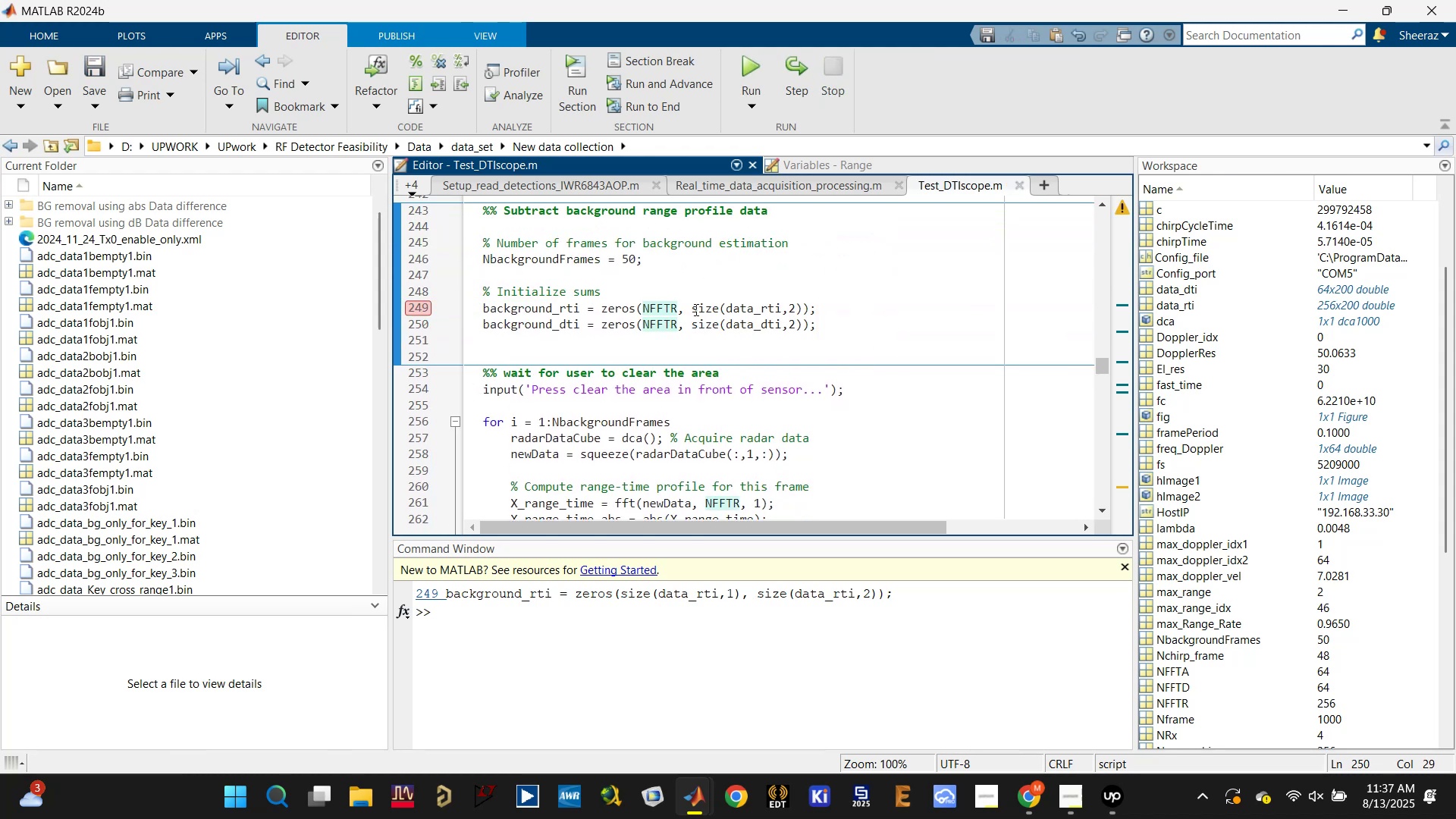 
left_click_drag(start_coordinate=[689, 305], to_coordinate=[799, 309])
 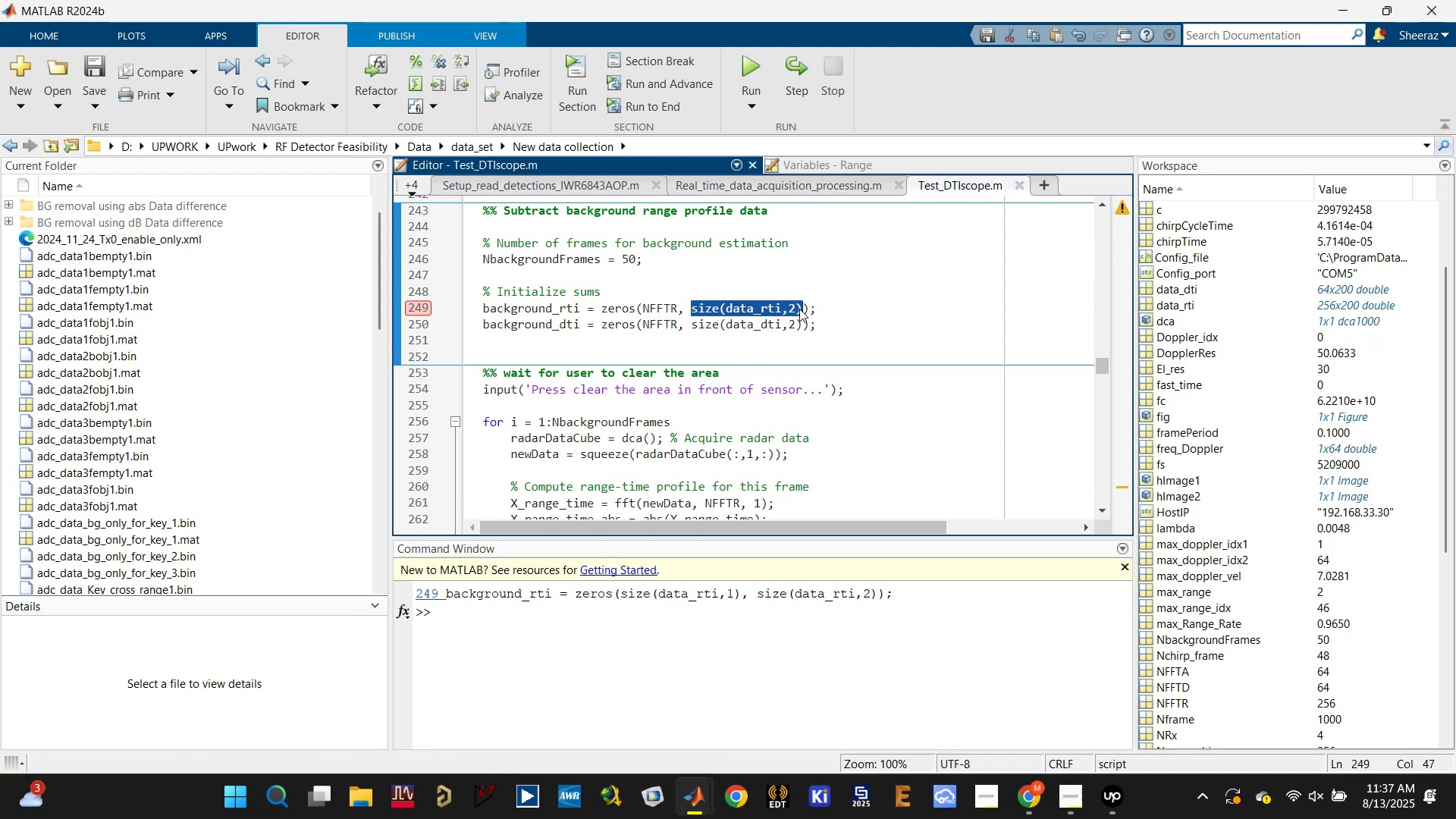 
type(NFFTD)
 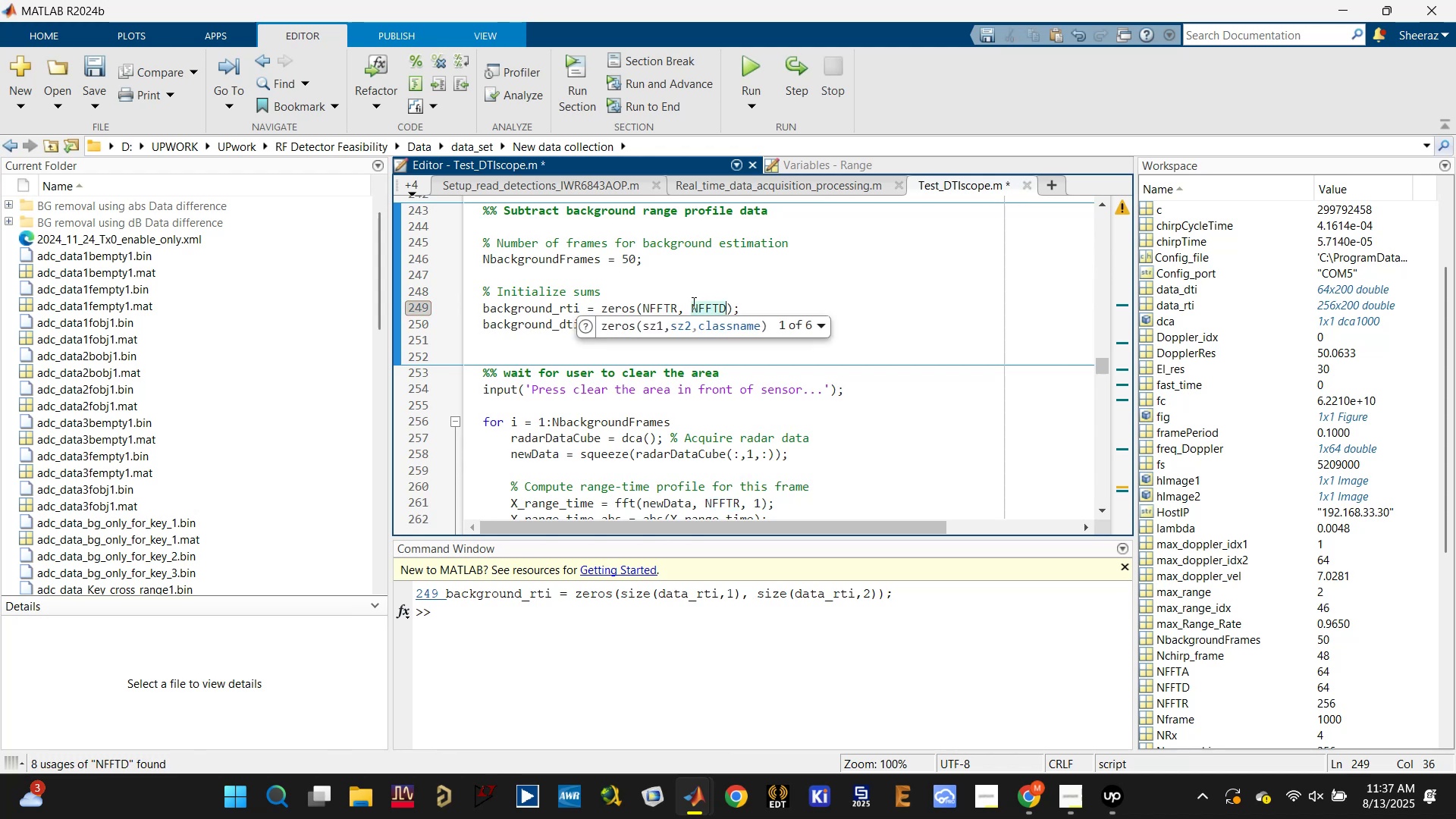 
left_click_drag(start_coordinate=[689, 306], to_coordinate=[726, 306])
 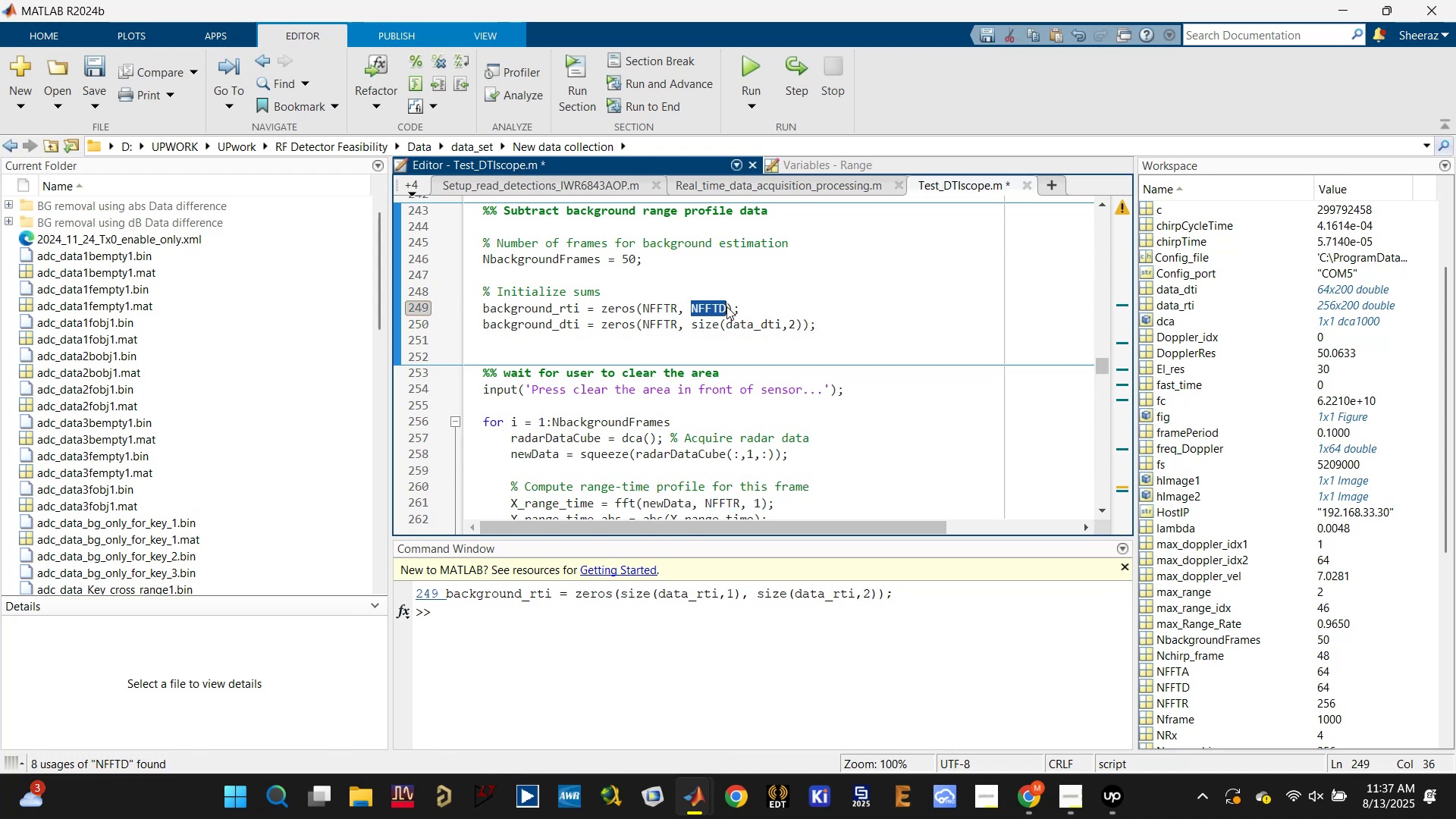 
key(Control+C)
 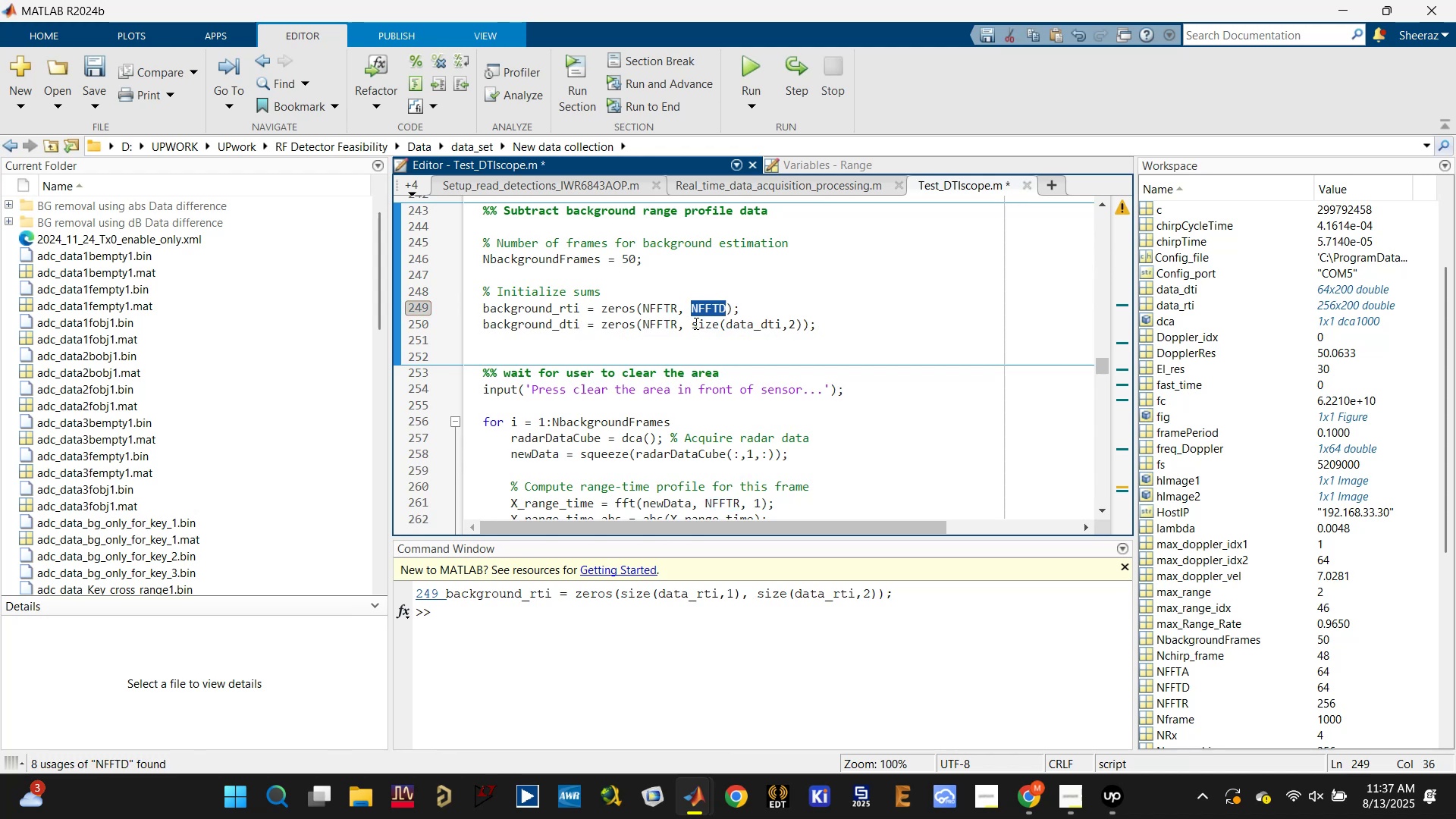 
left_click_drag(start_coordinate=[692, 323], to_coordinate=[799, 324])
 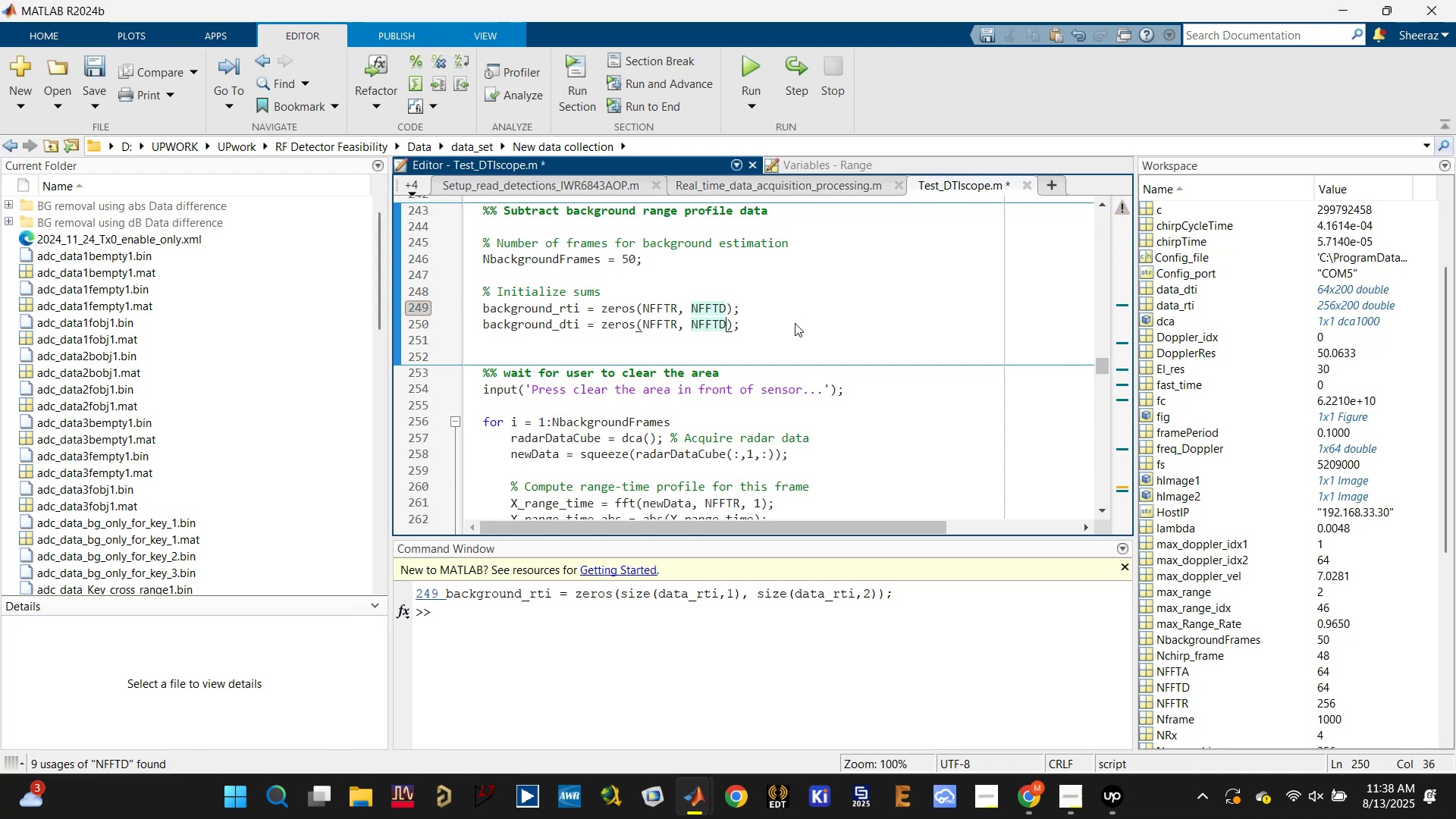 
key(Control+V)
 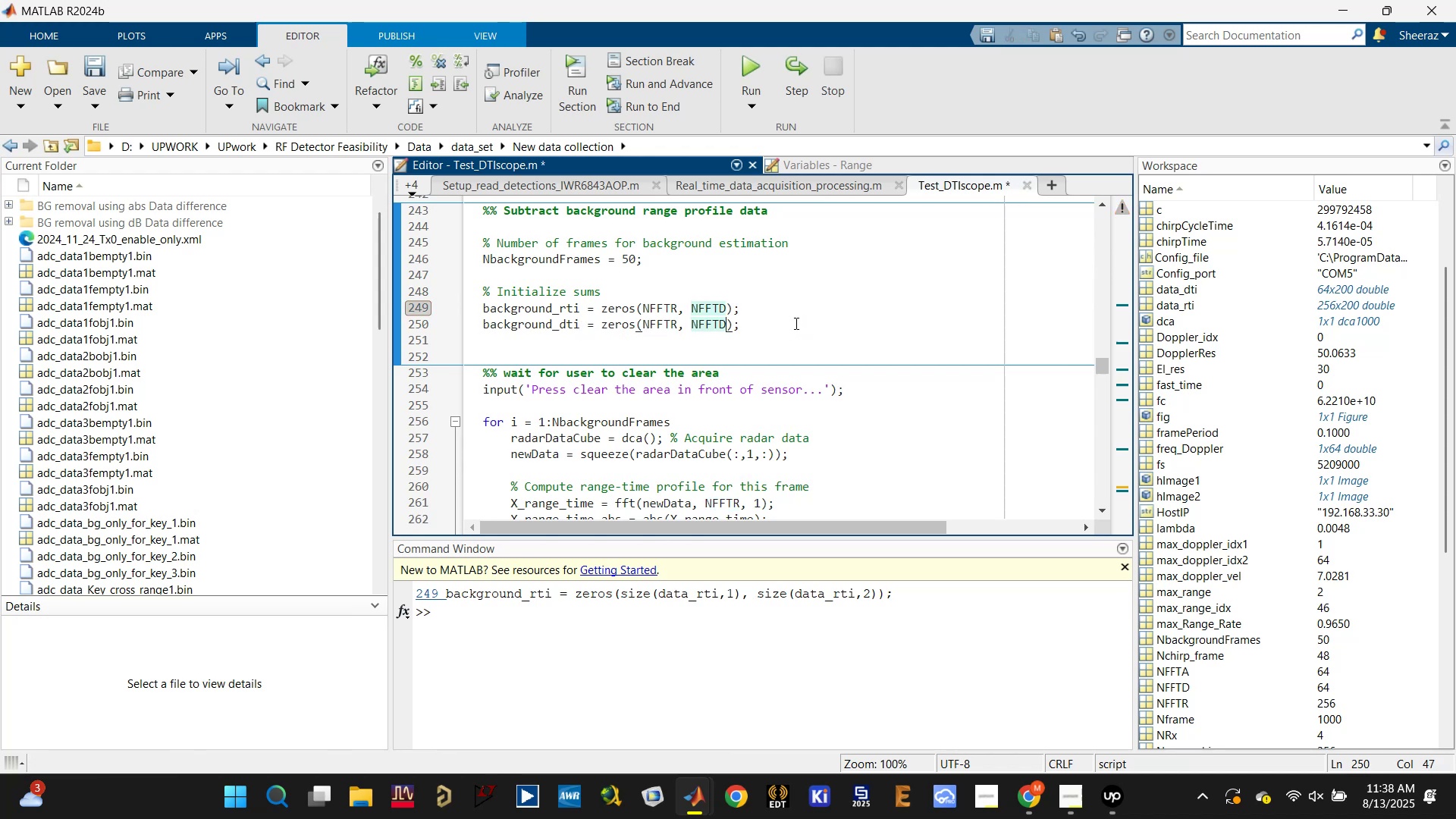 
key(Control+S)
 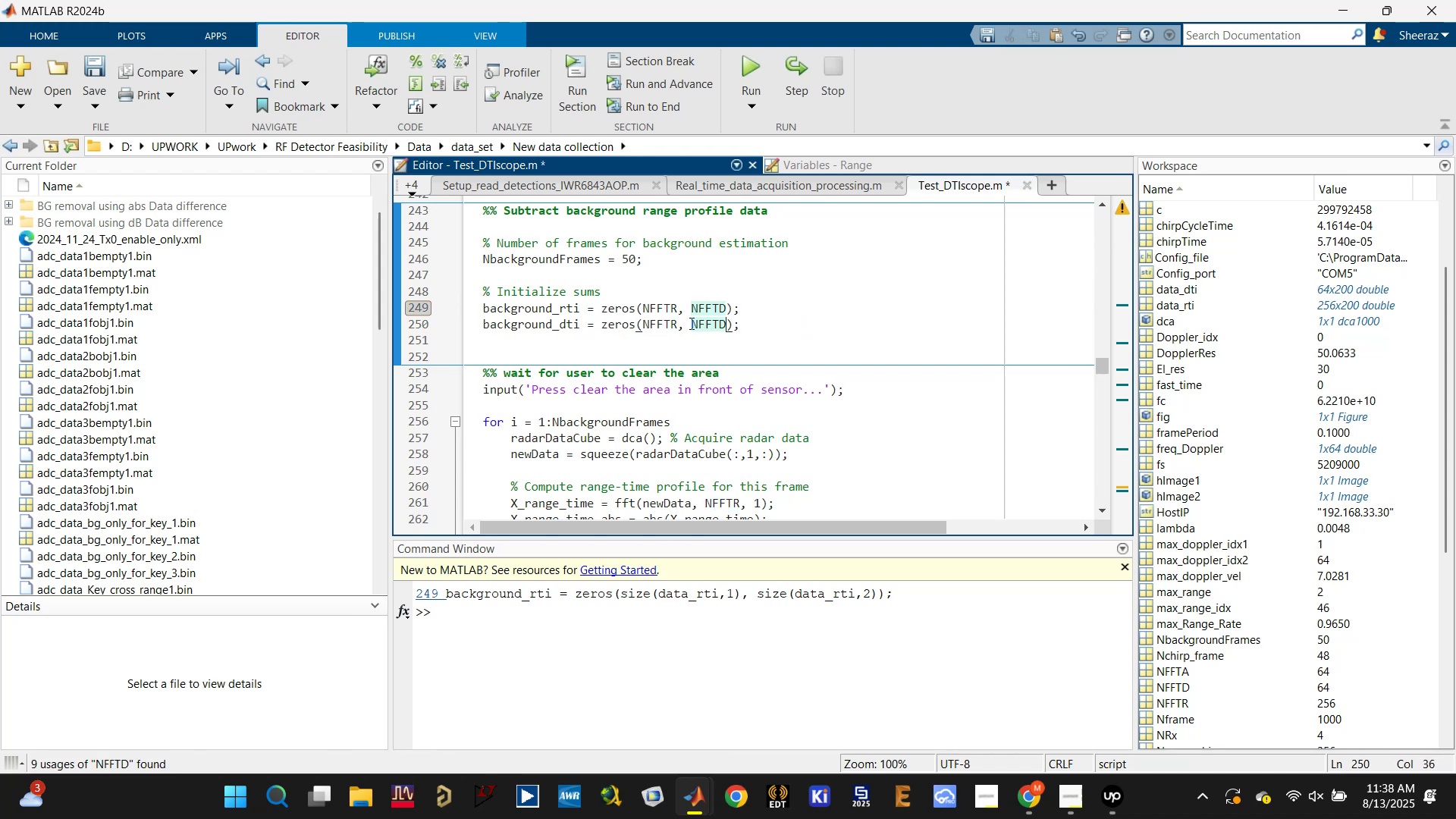 
key(Control+S)
 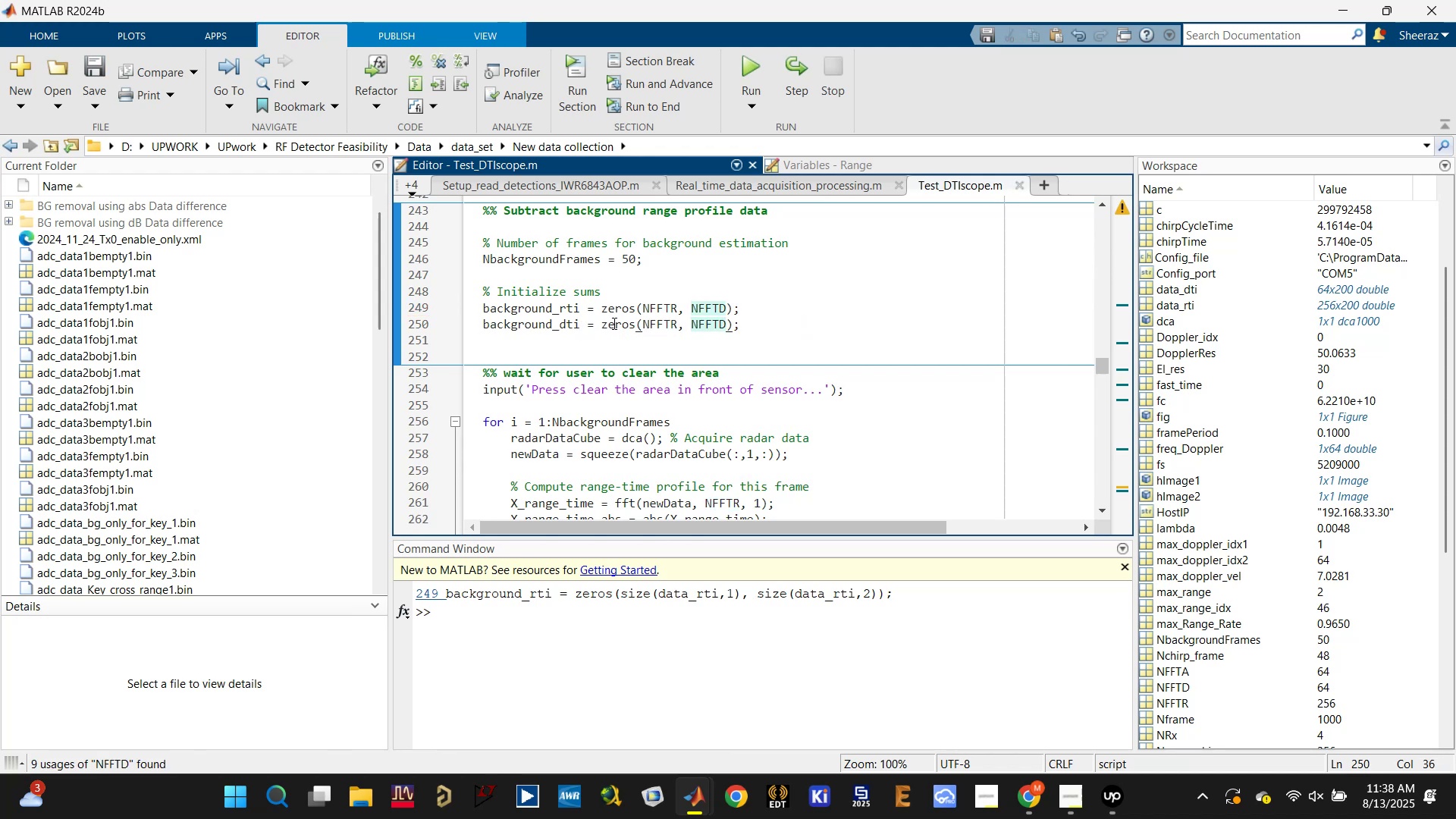 
key(Control+S)
 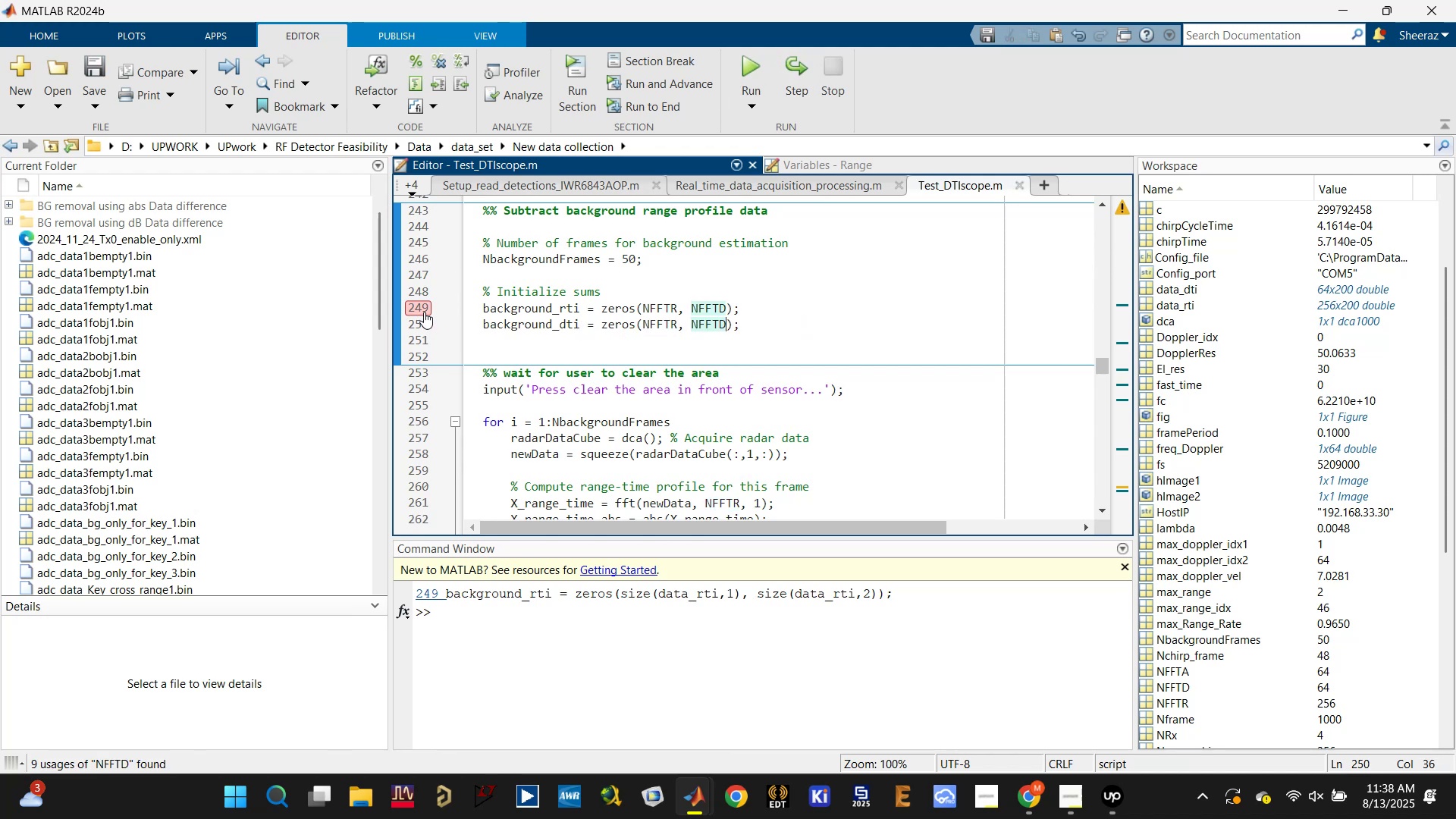 
key(Control+ControlLeft)
 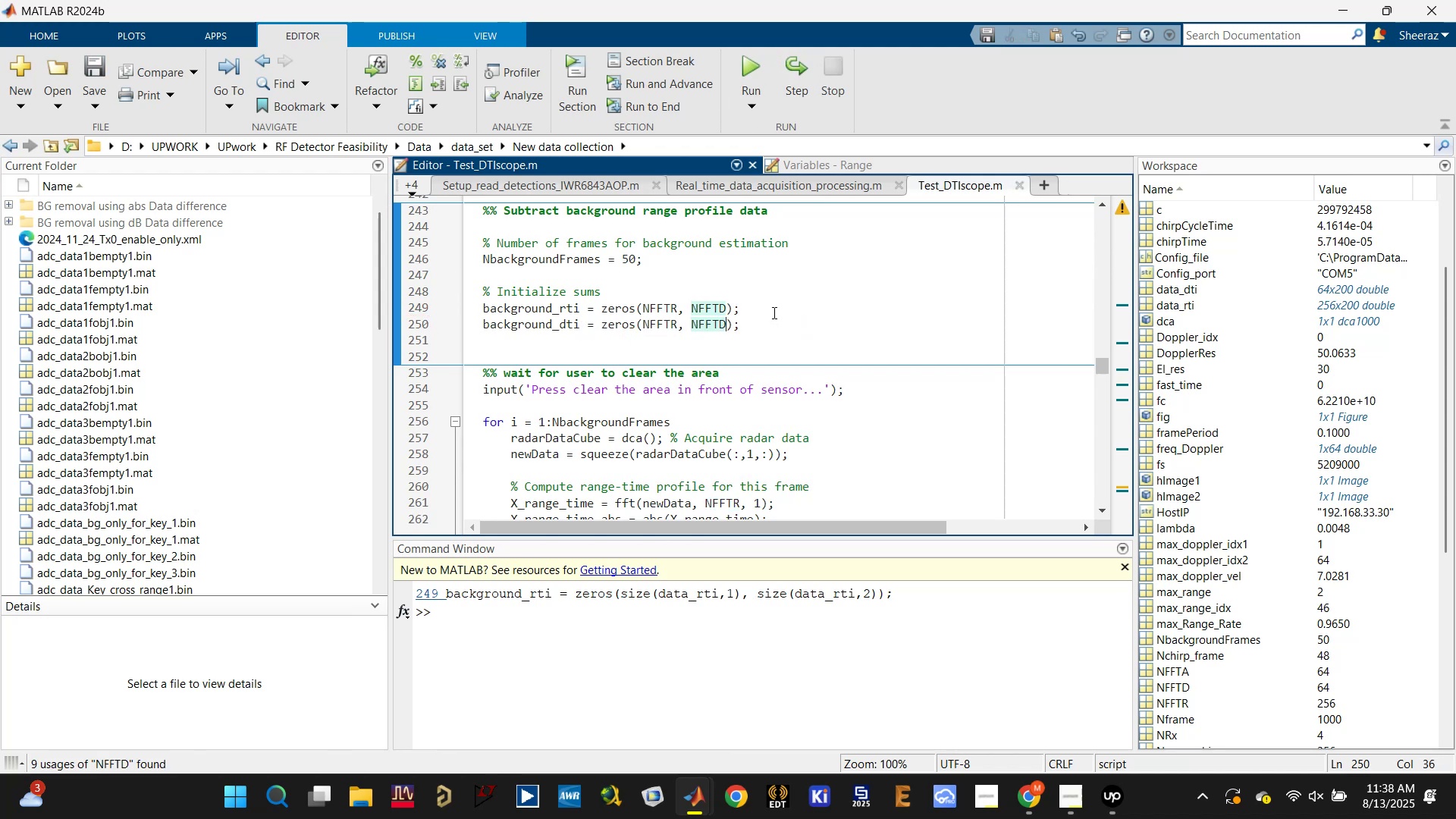 
key(Control+S)
 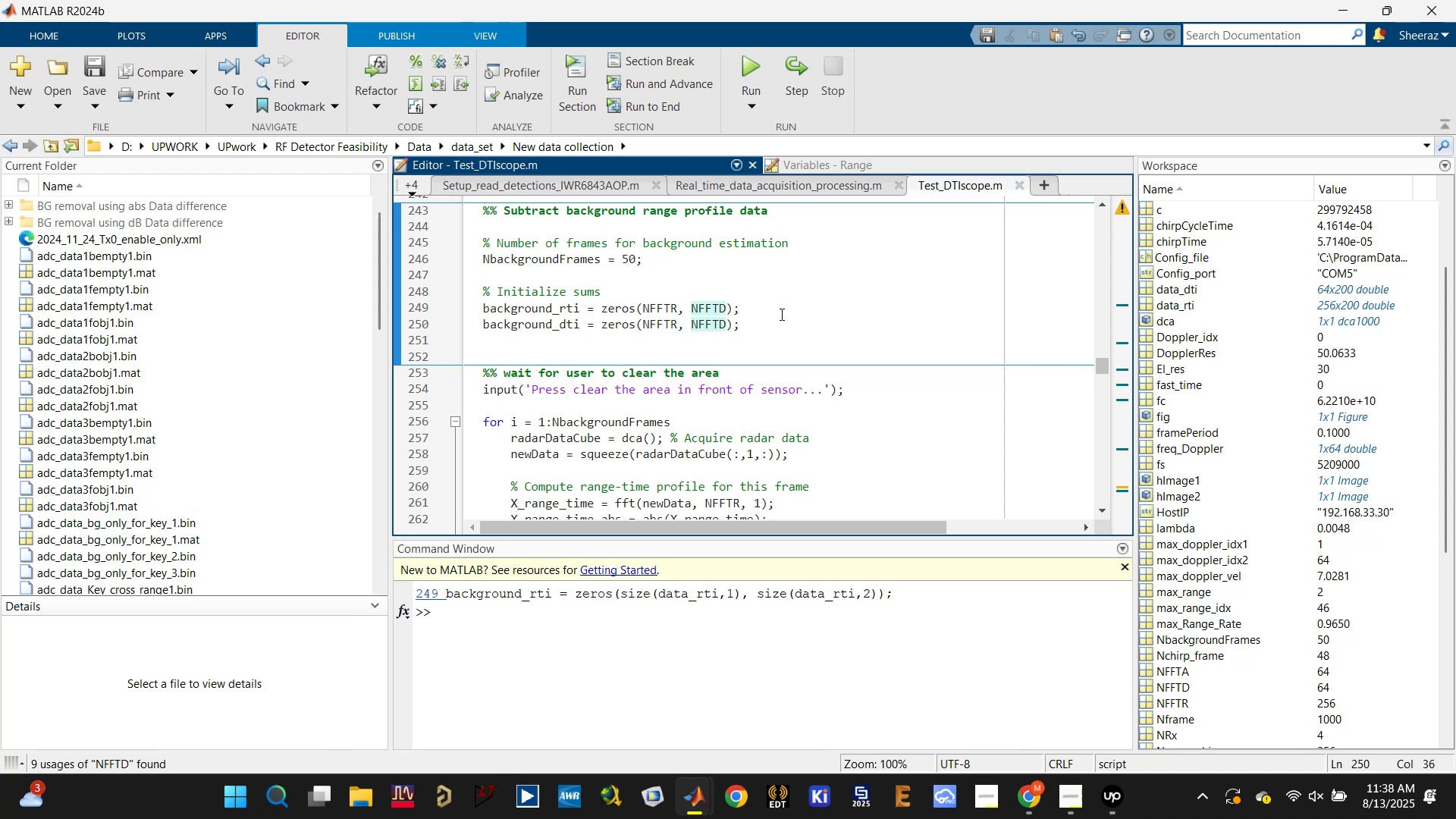 
scroll: coordinate [707, 364], scroll_direction: down, amount: 3.0
 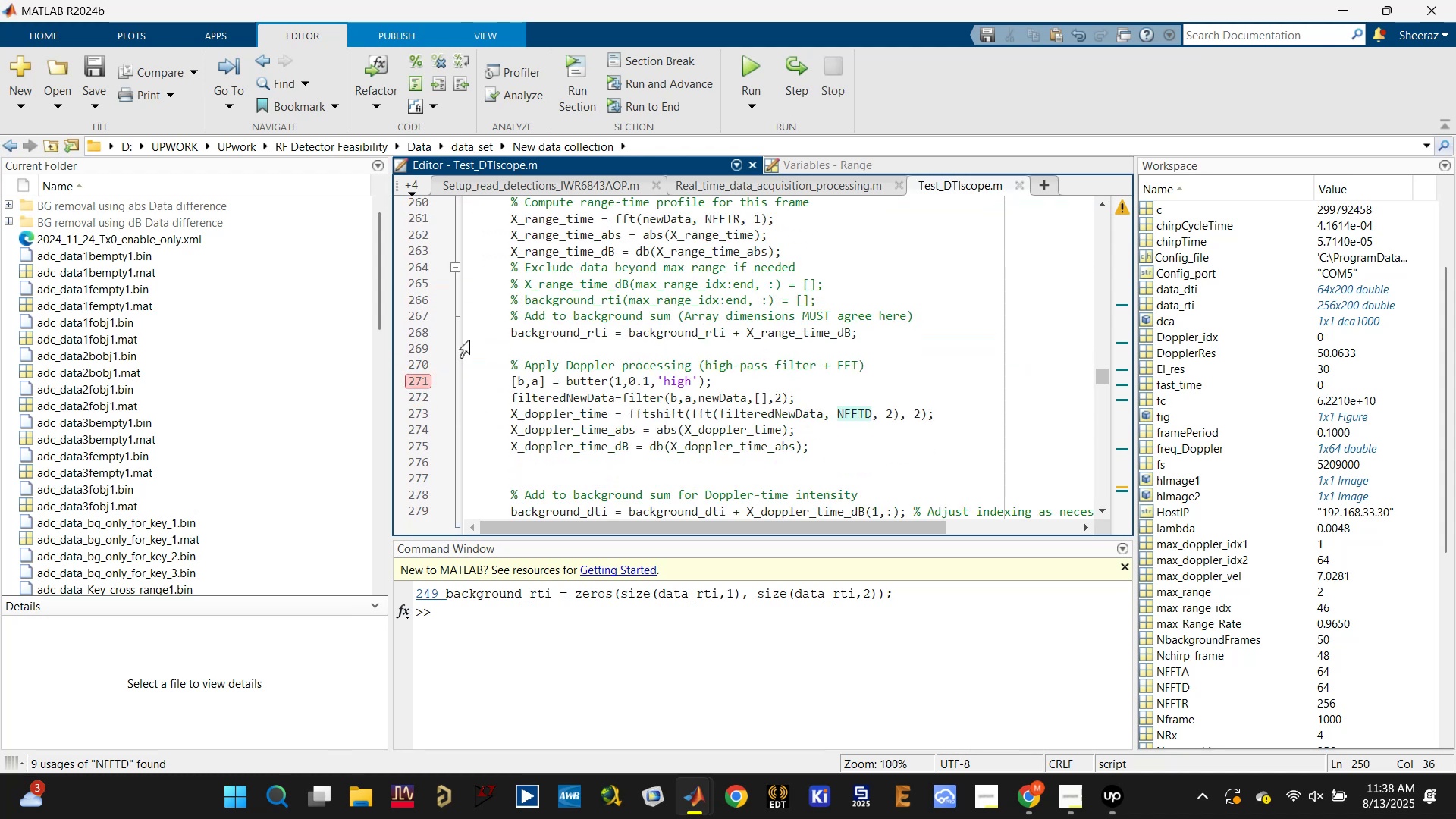 
left_click([422, 331])
 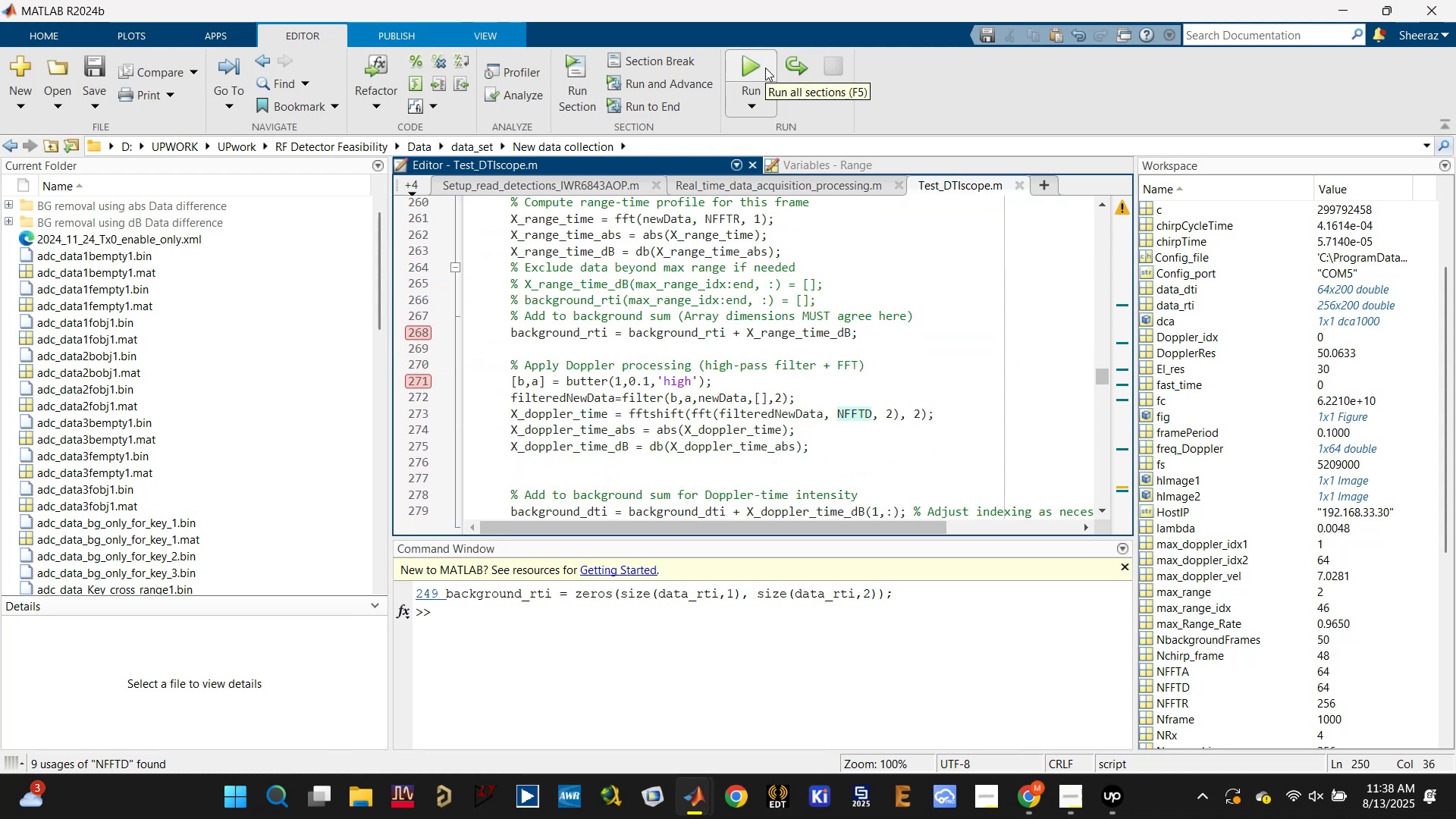 
left_click([758, 67])
 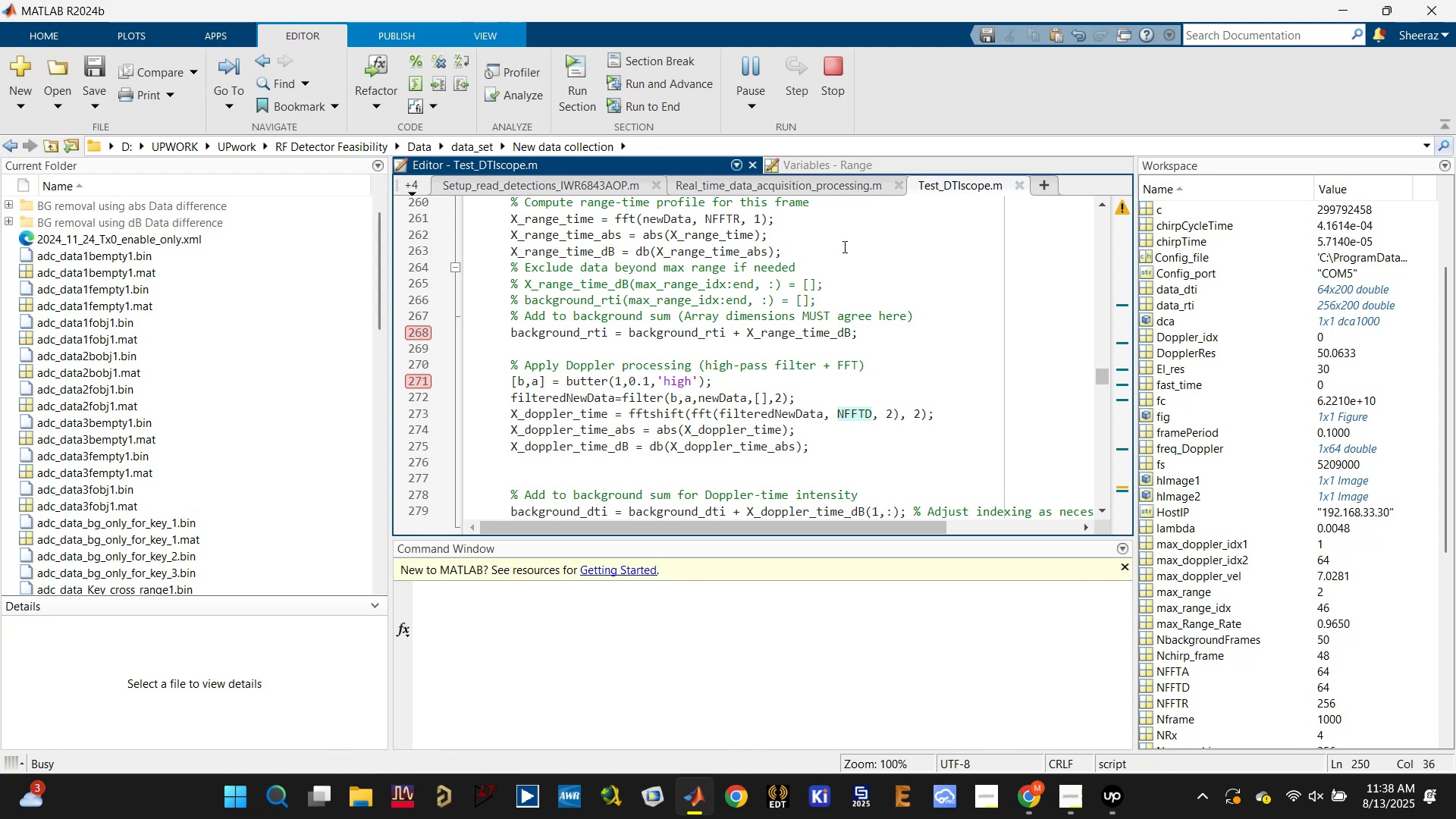 
wait(8.04)
 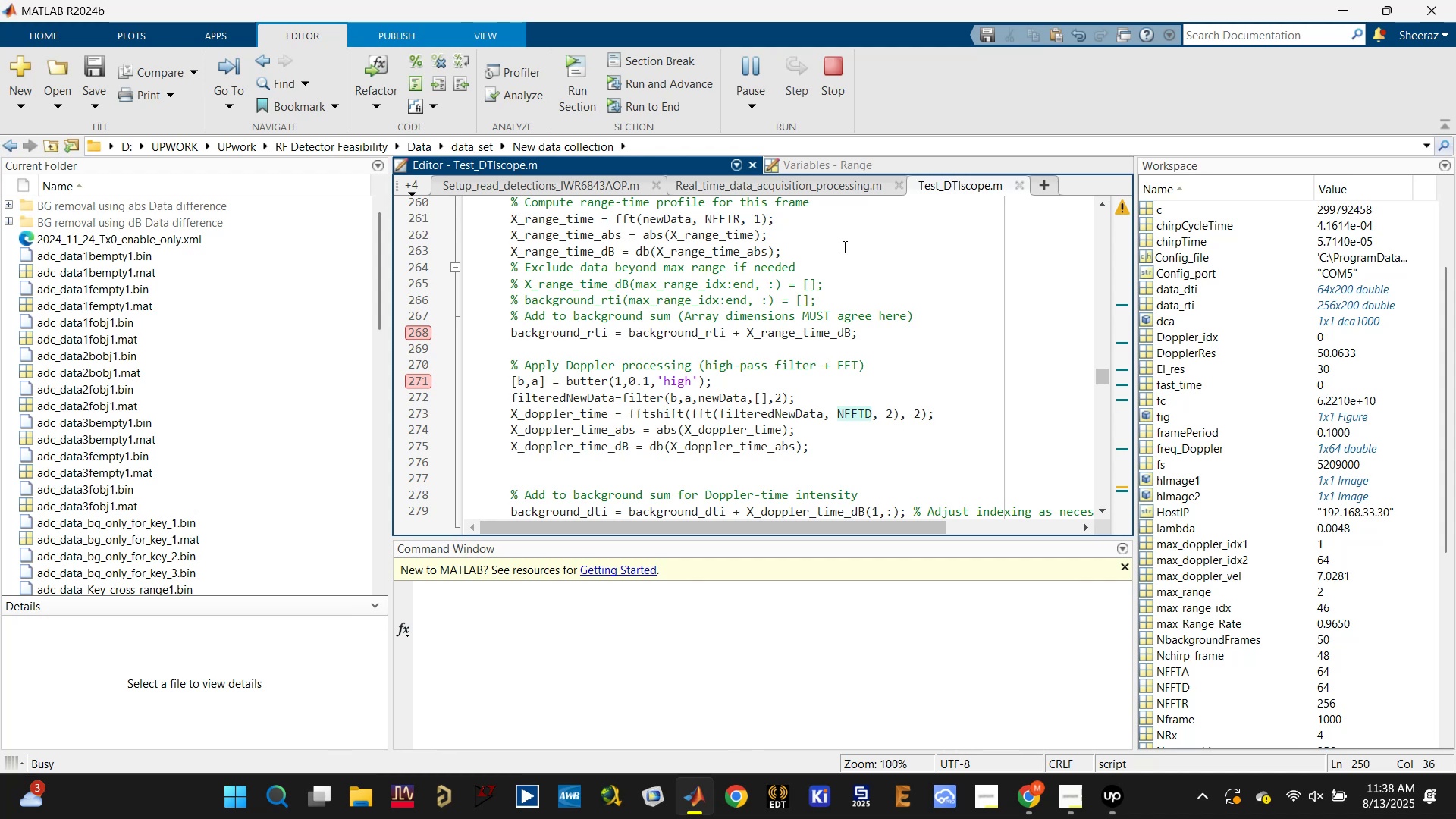 
left_click([1111, 792])
 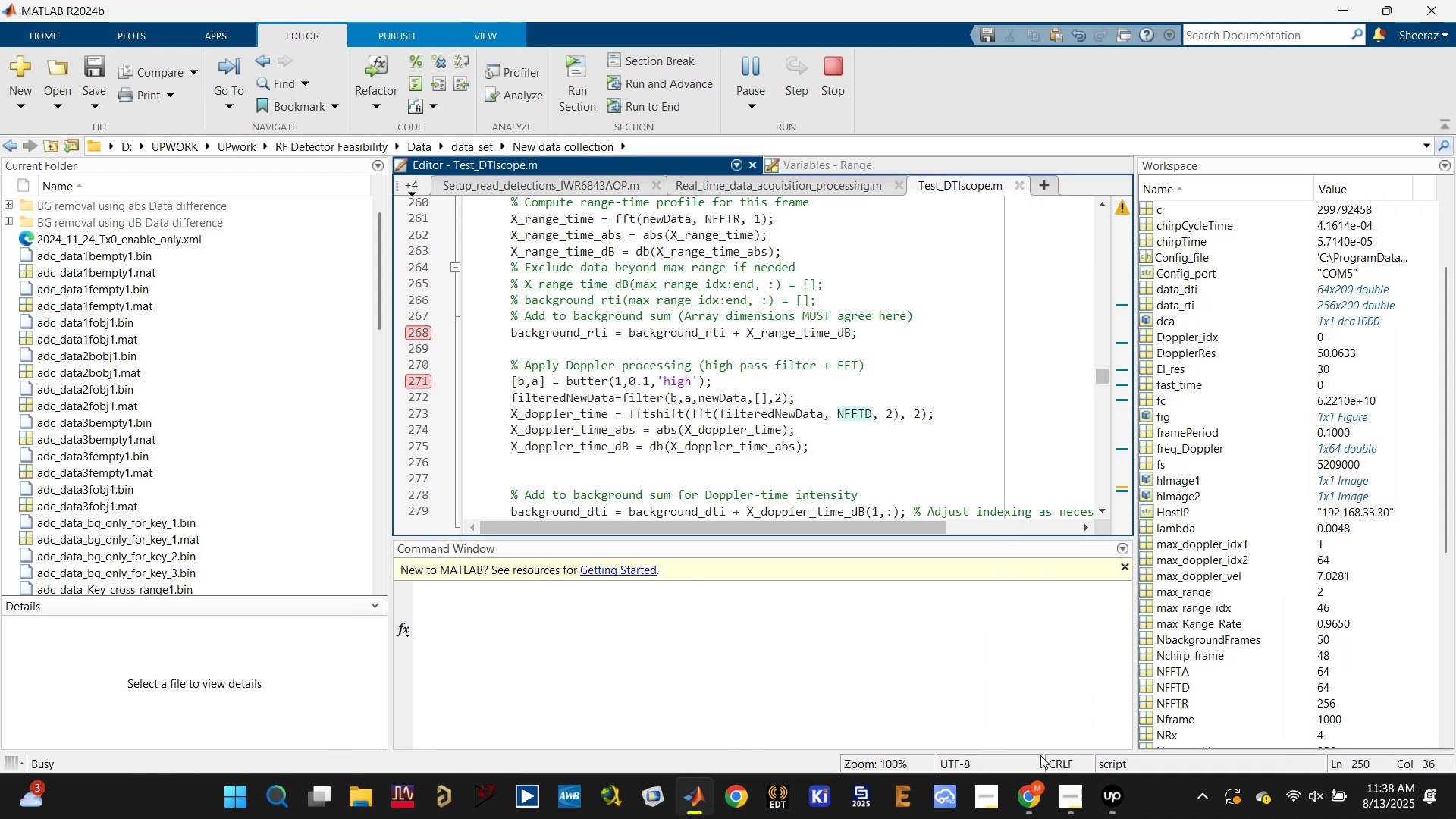 
left_click([1037, 802])
 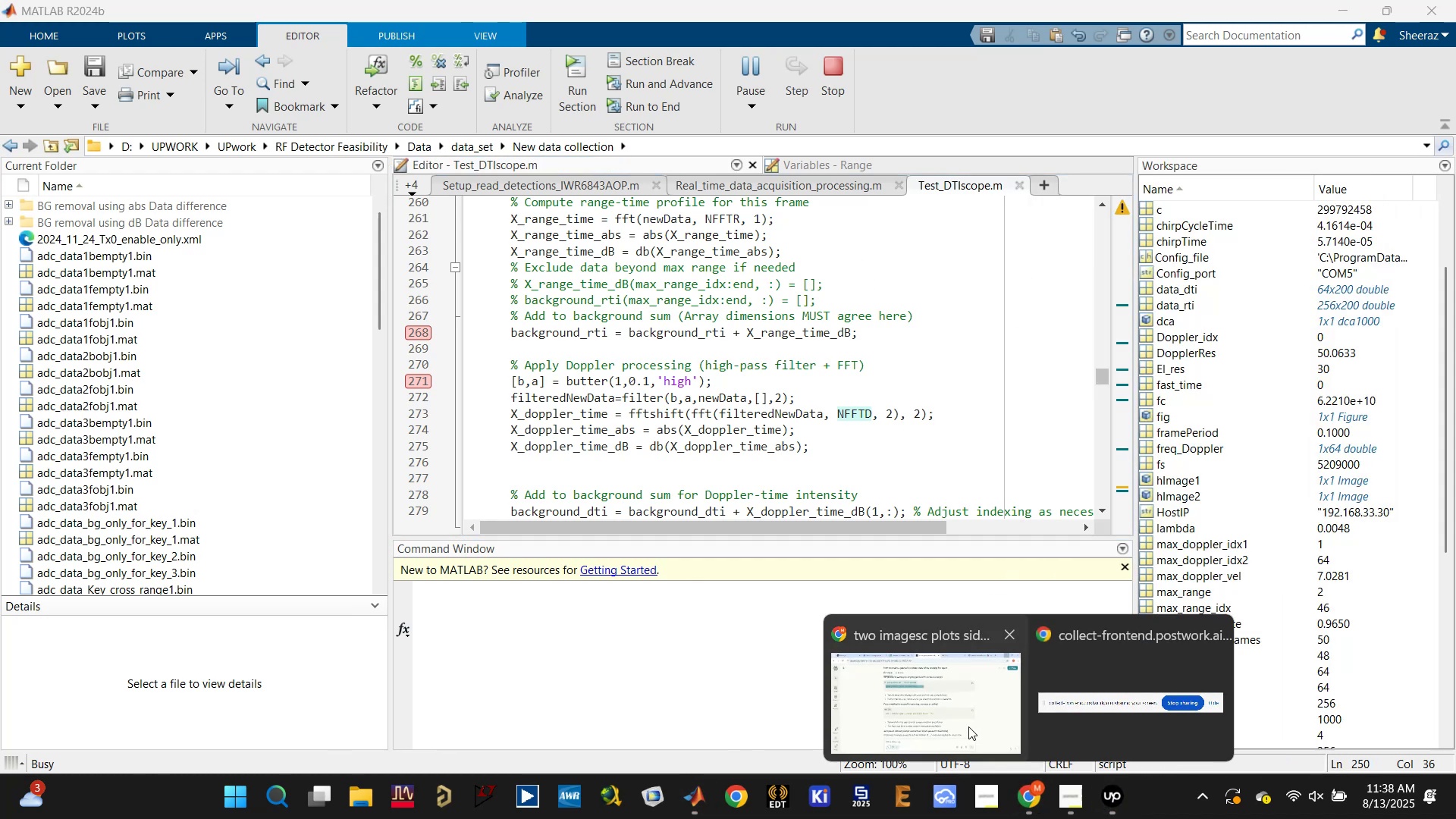 
left_click([968, 726])
 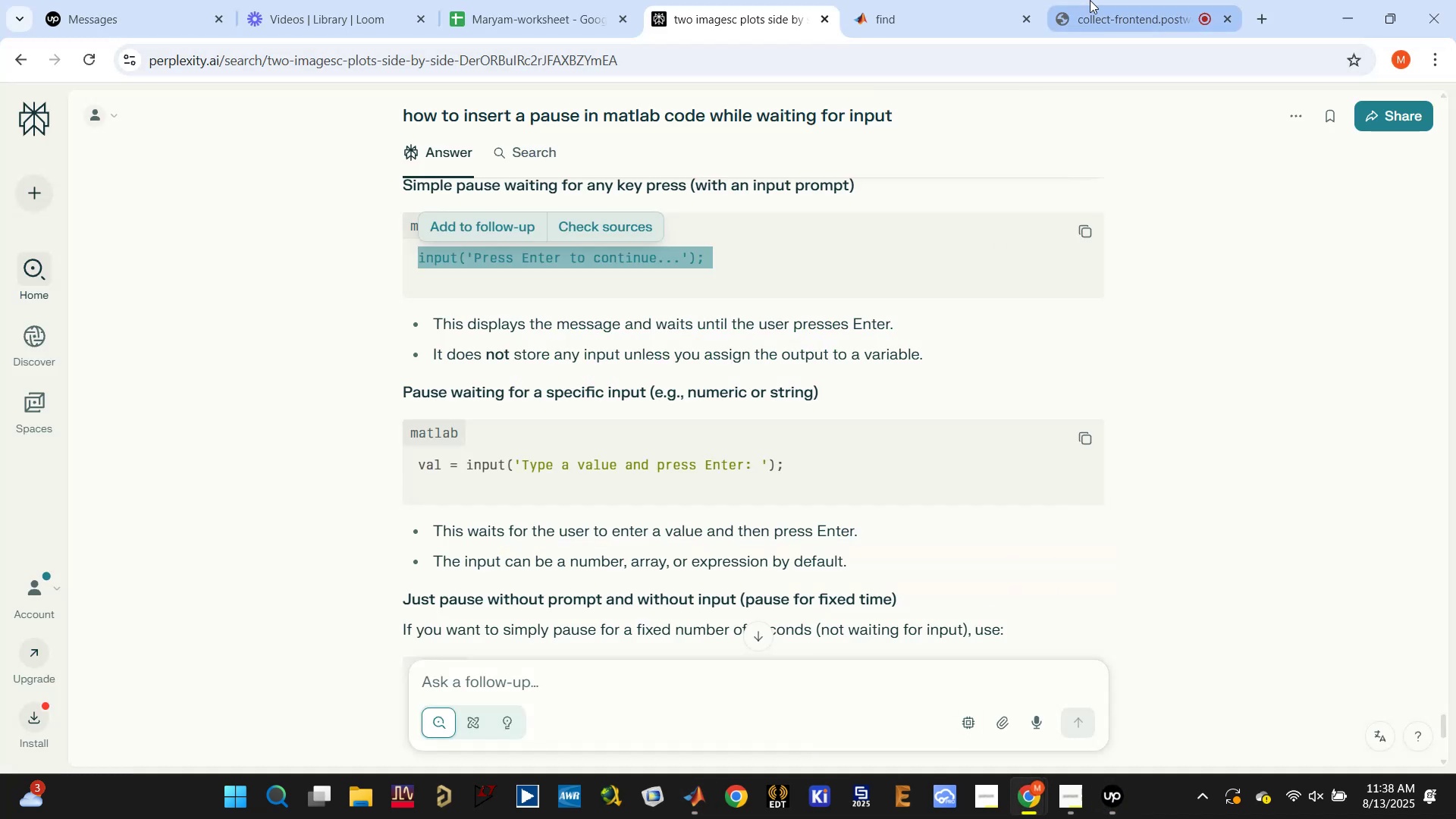 
left_click([1094, 1])
 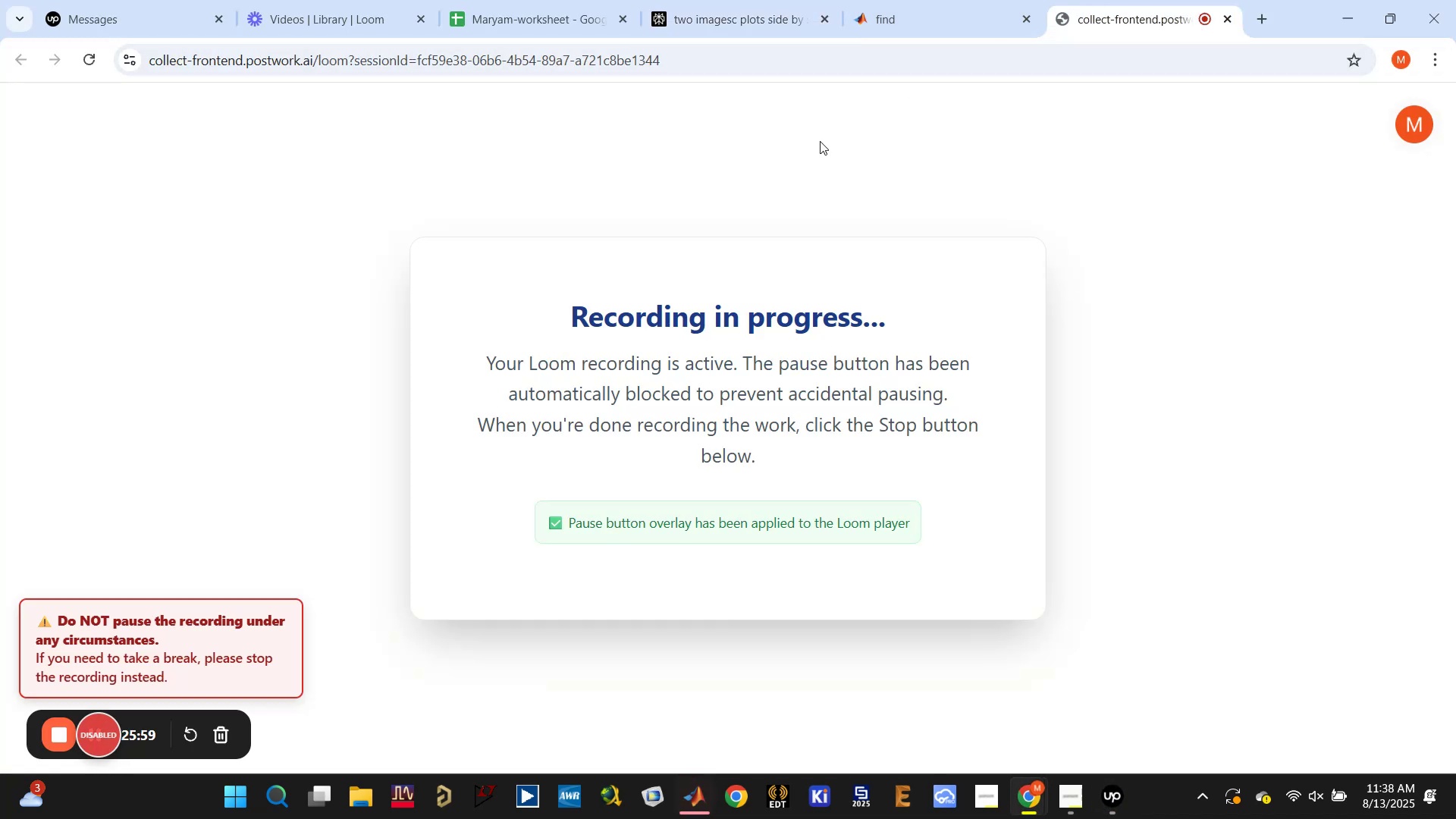 
left_click([748, 10])
 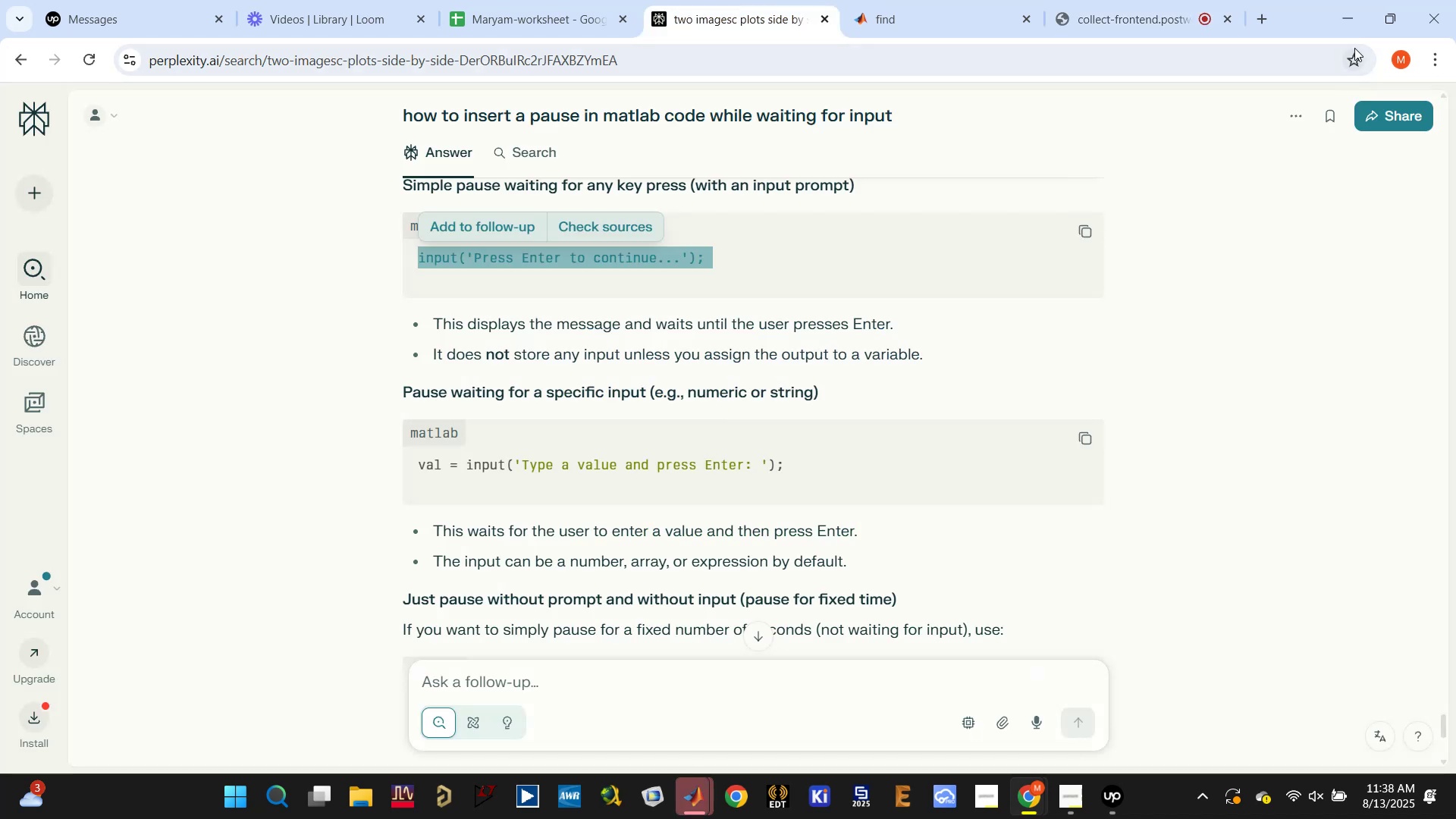 
left_click([1348, 16])
 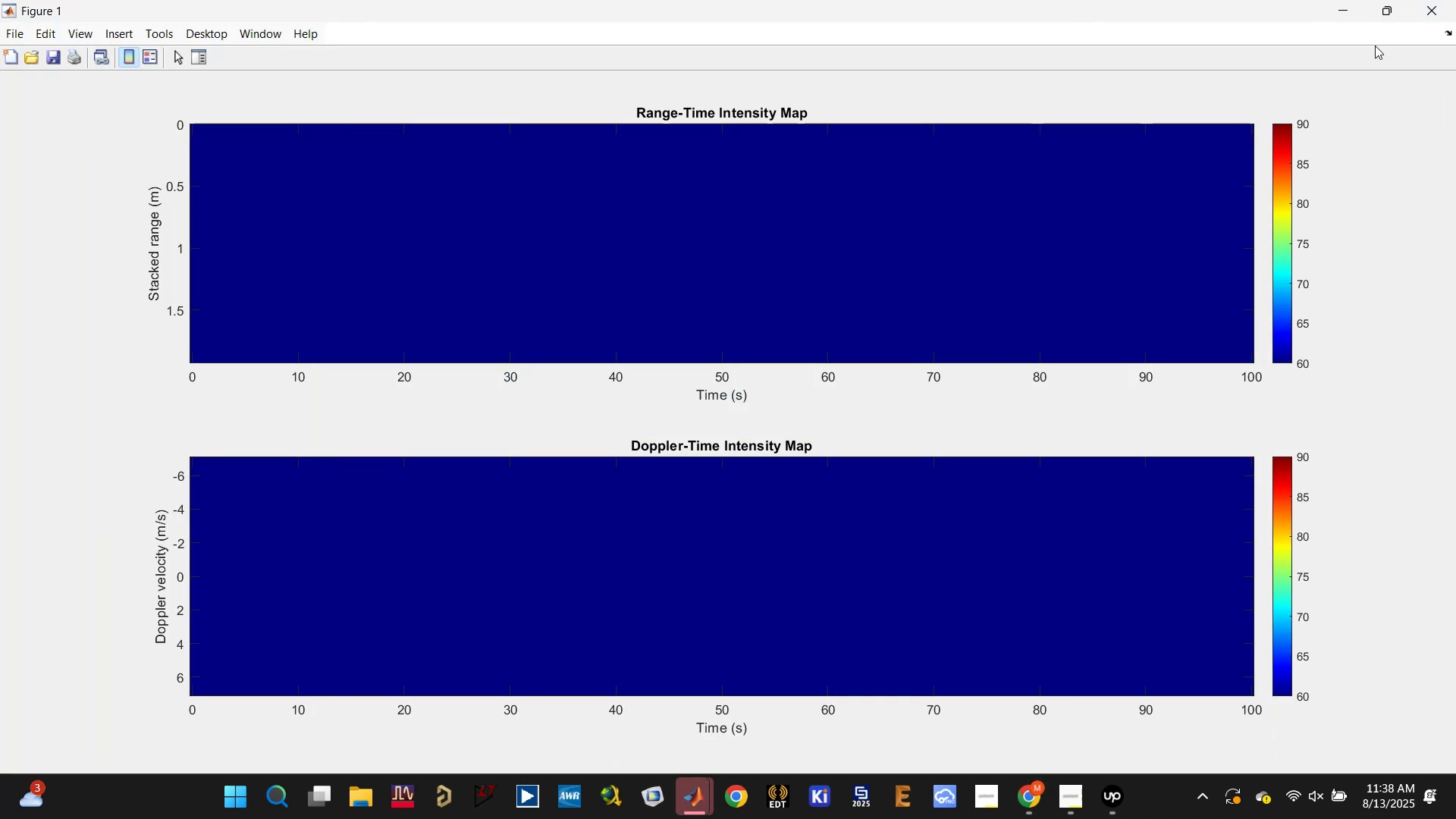 
left_click([1348, 3])
 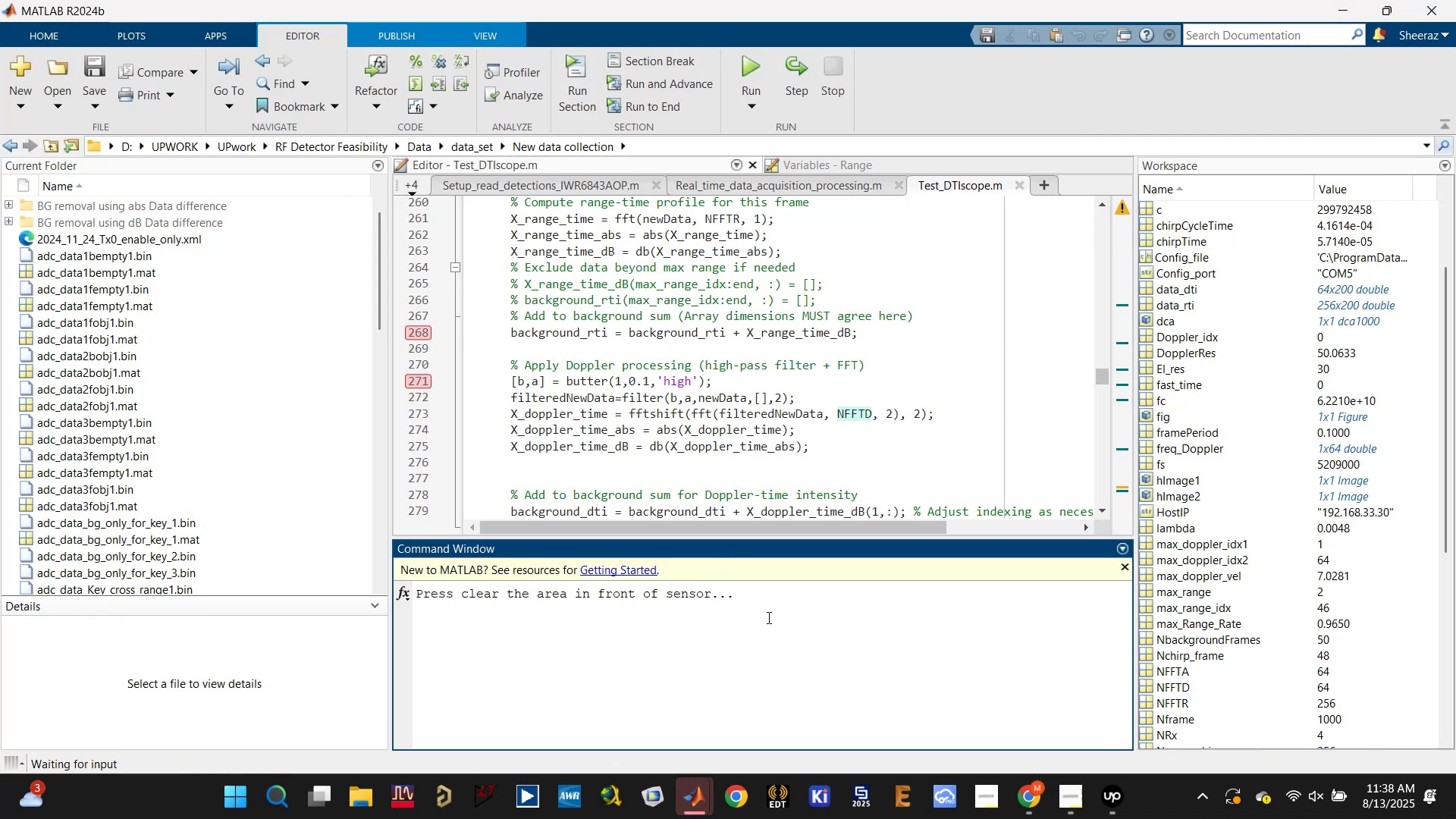 
key(Enter)
 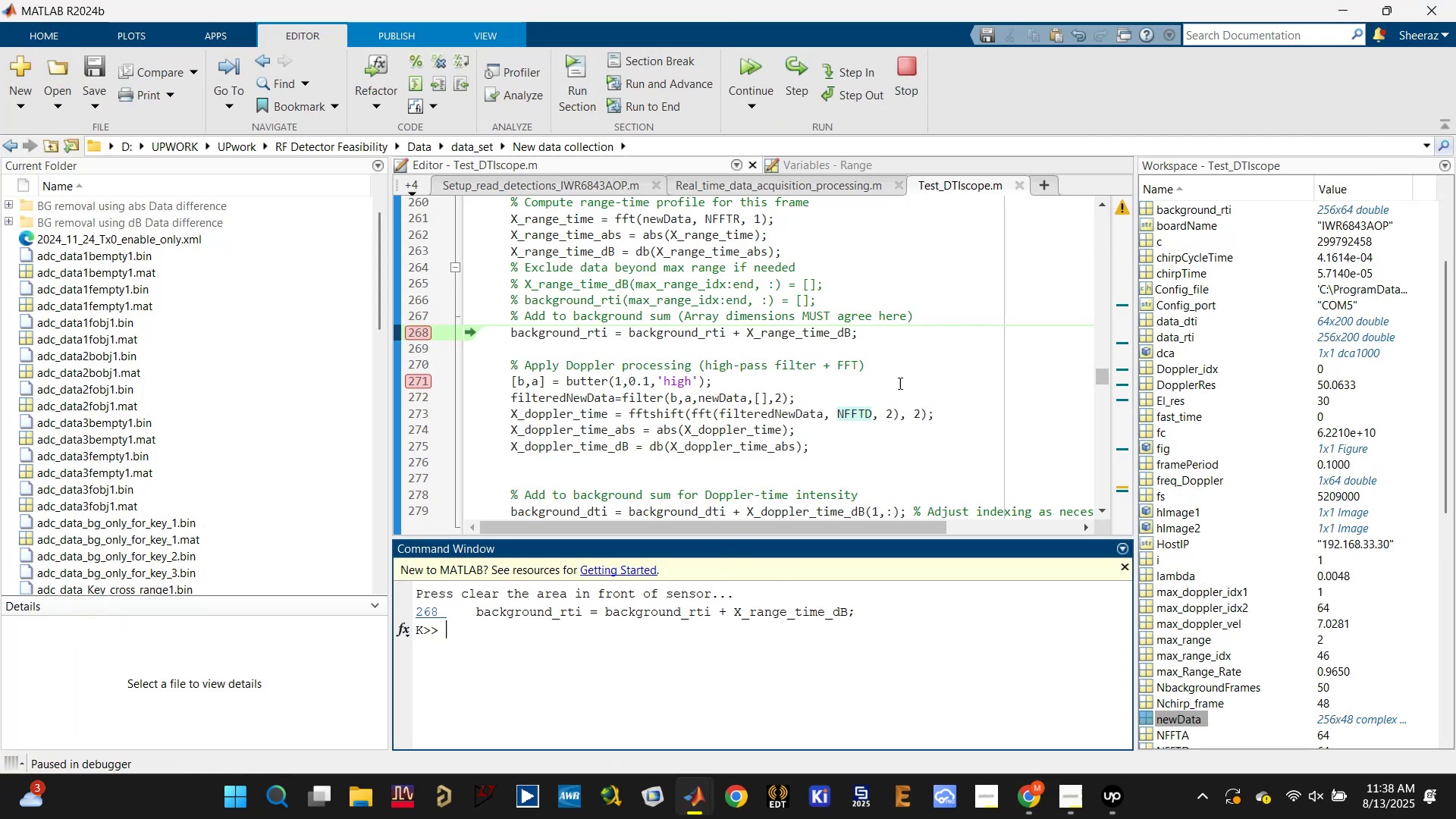 
scroll: coordinate [1207, 365], scroll_direction: up, amount: 4.0
 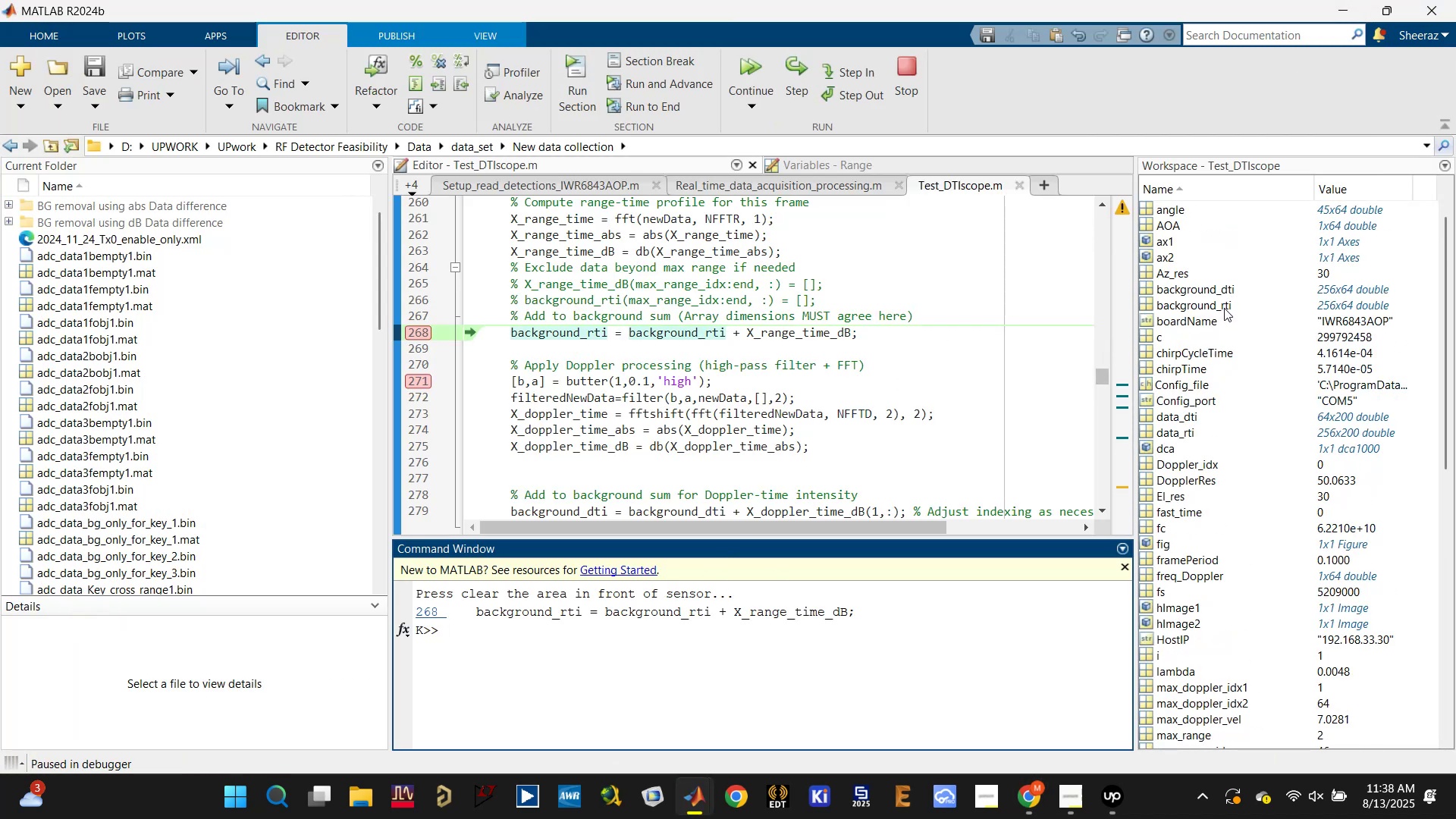 
scroll: coordinate [1224, 309], scroll_direction: down, amount: 8.0
 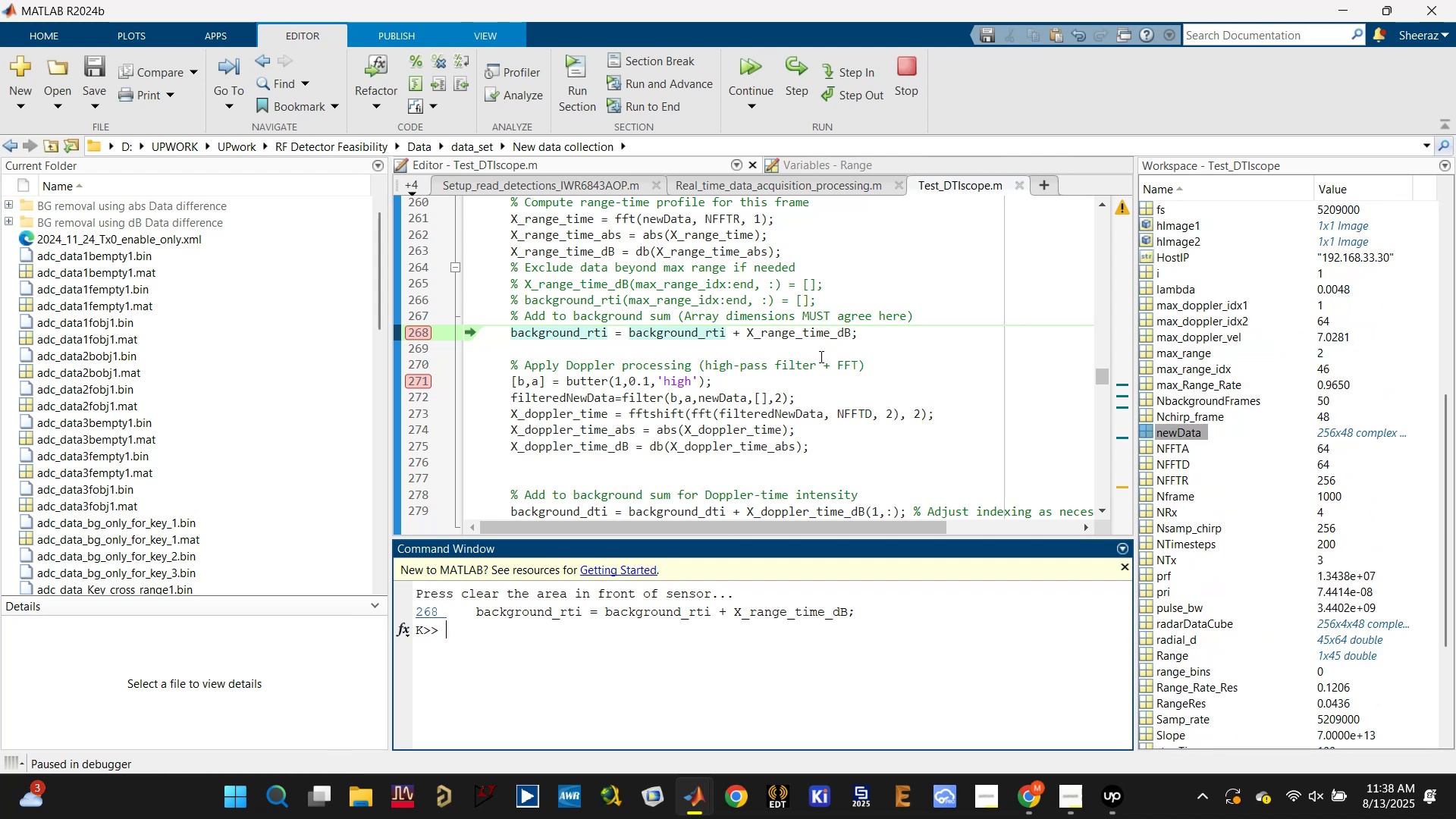 
wait(10.98)
 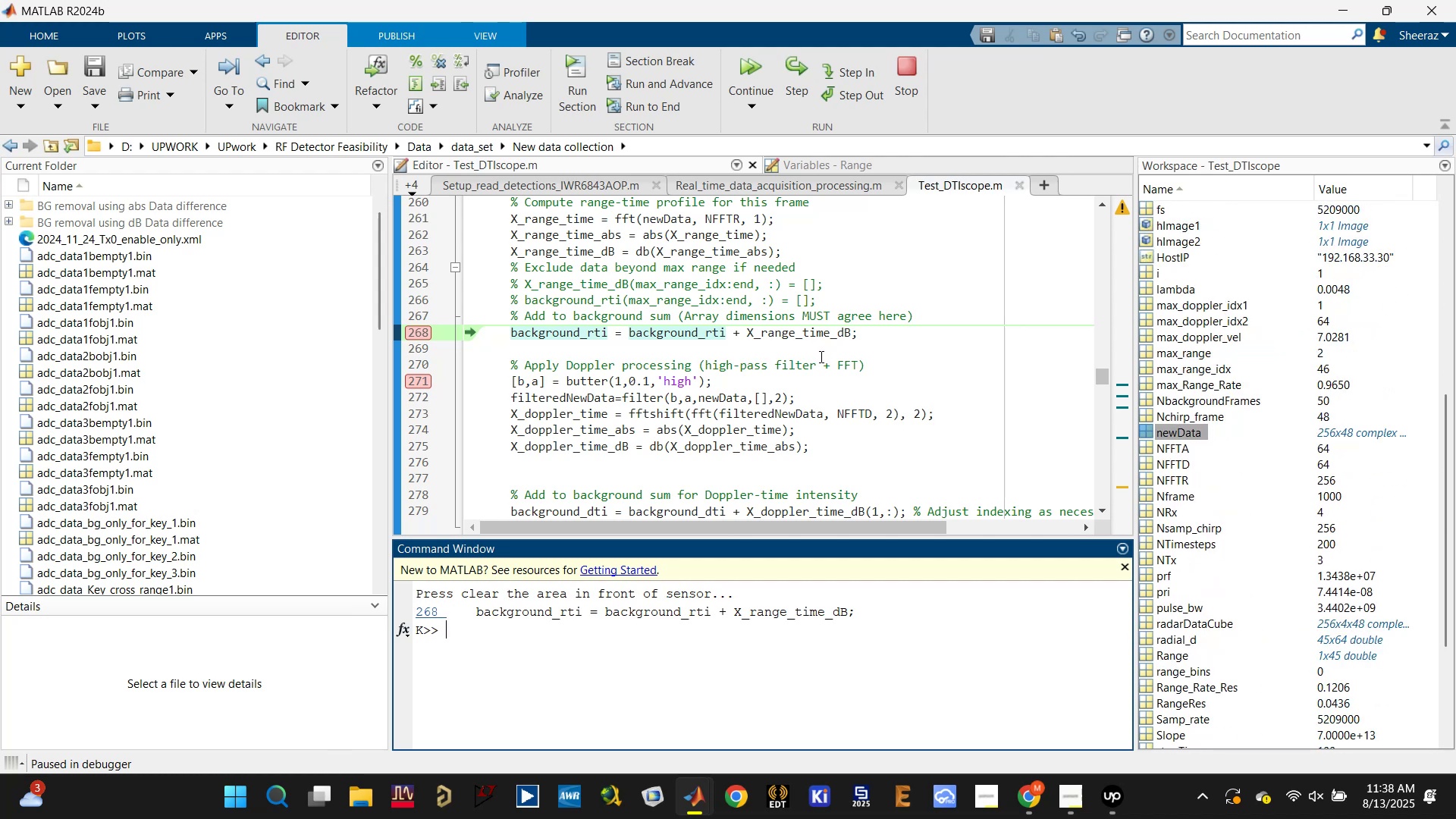 
mouse_move([1169, 421])
 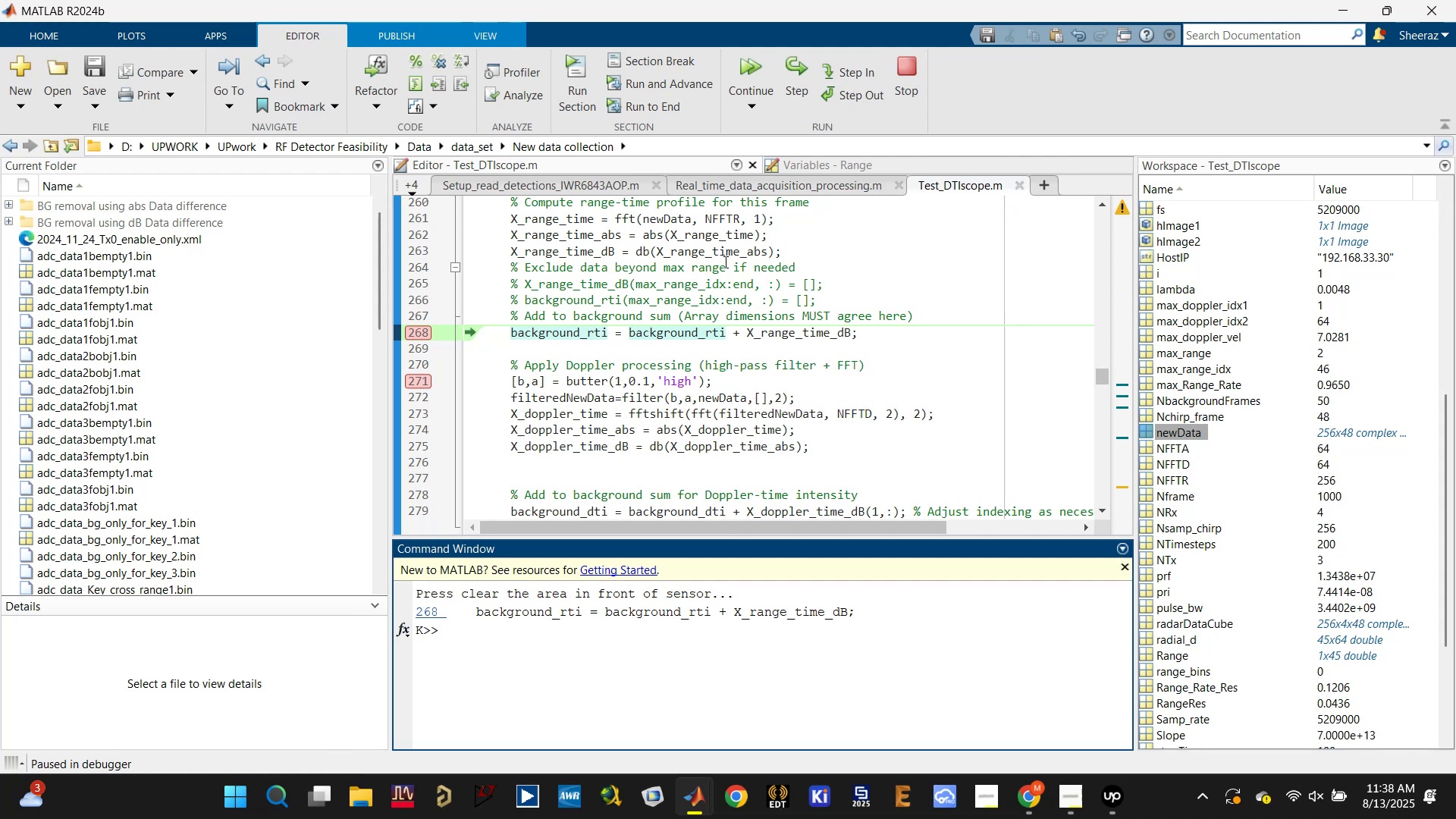 
scroll: coordinate [1227, 567], scroll_direction: down, amount: 7.0
 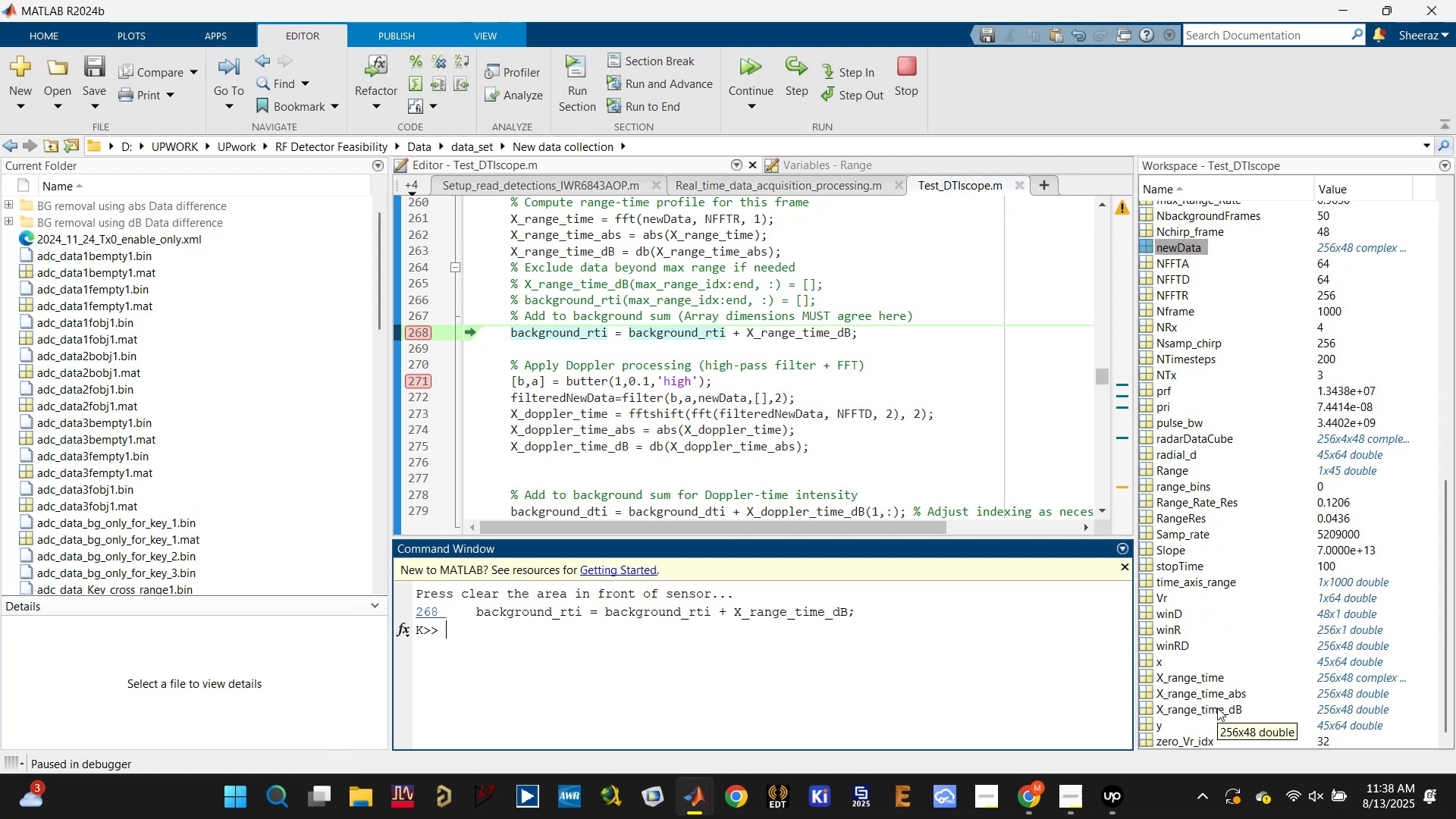 
wait(9.28)
 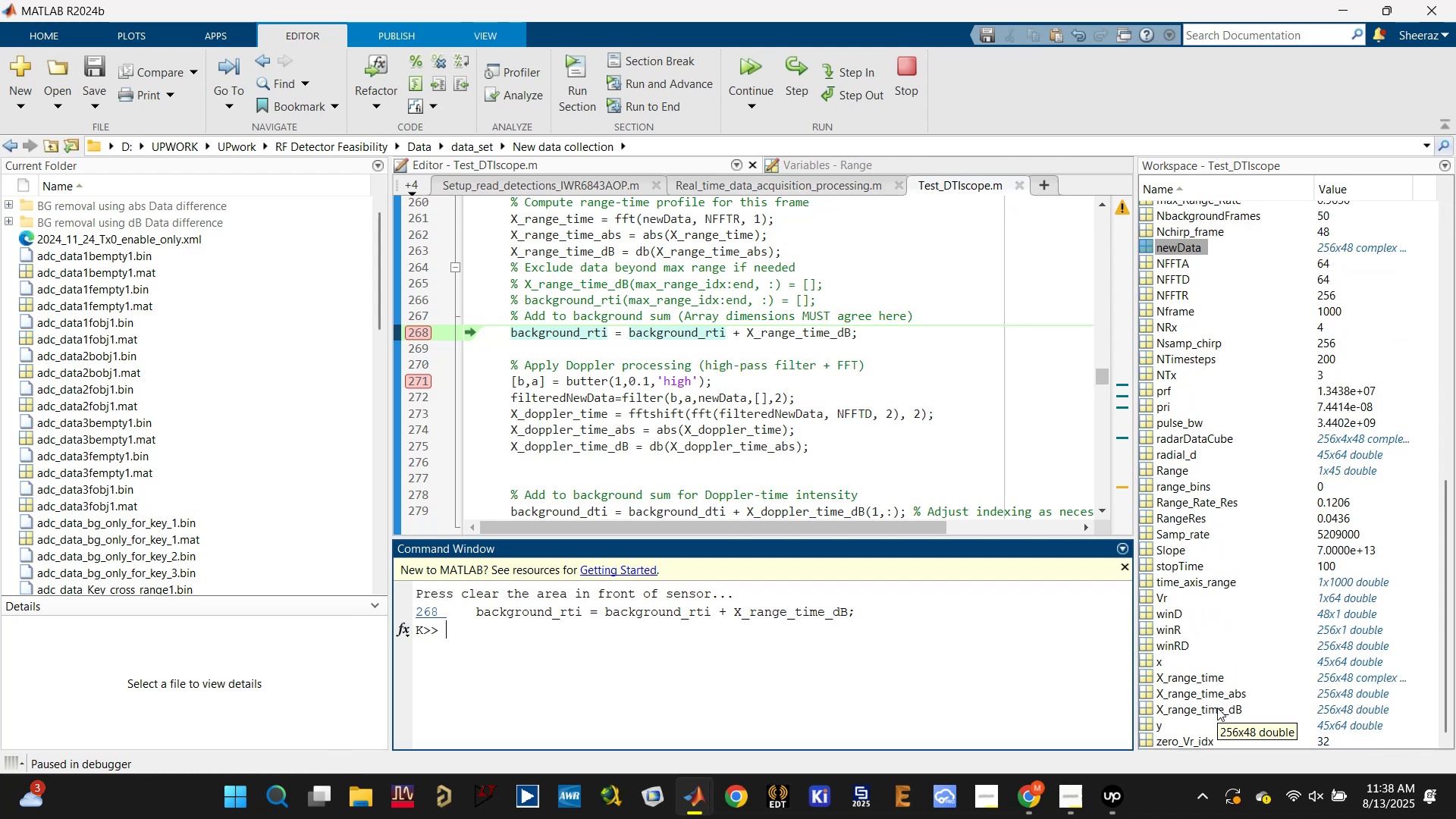 
left_click([902, 67])
 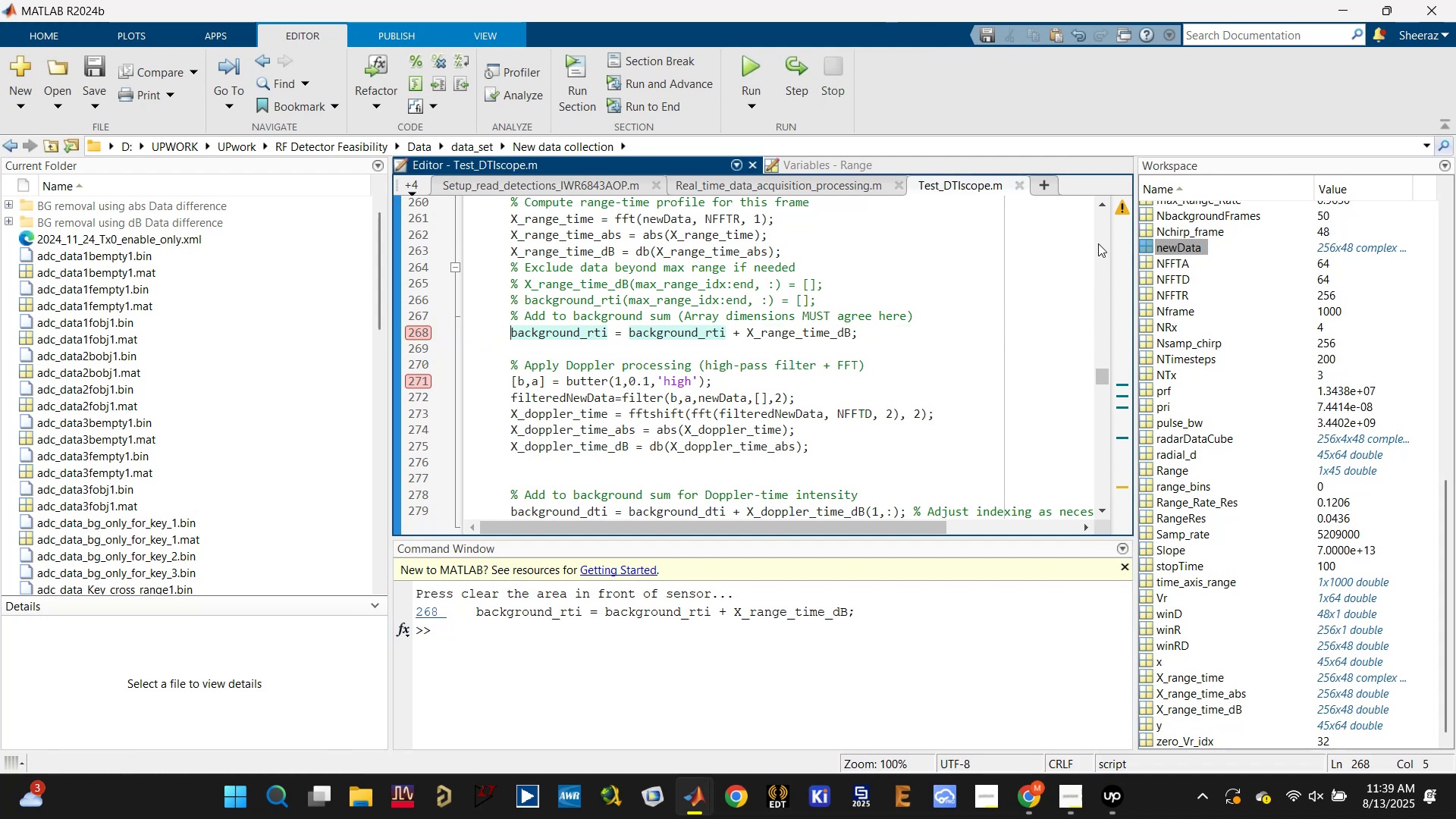 
left_click([846, 667])
 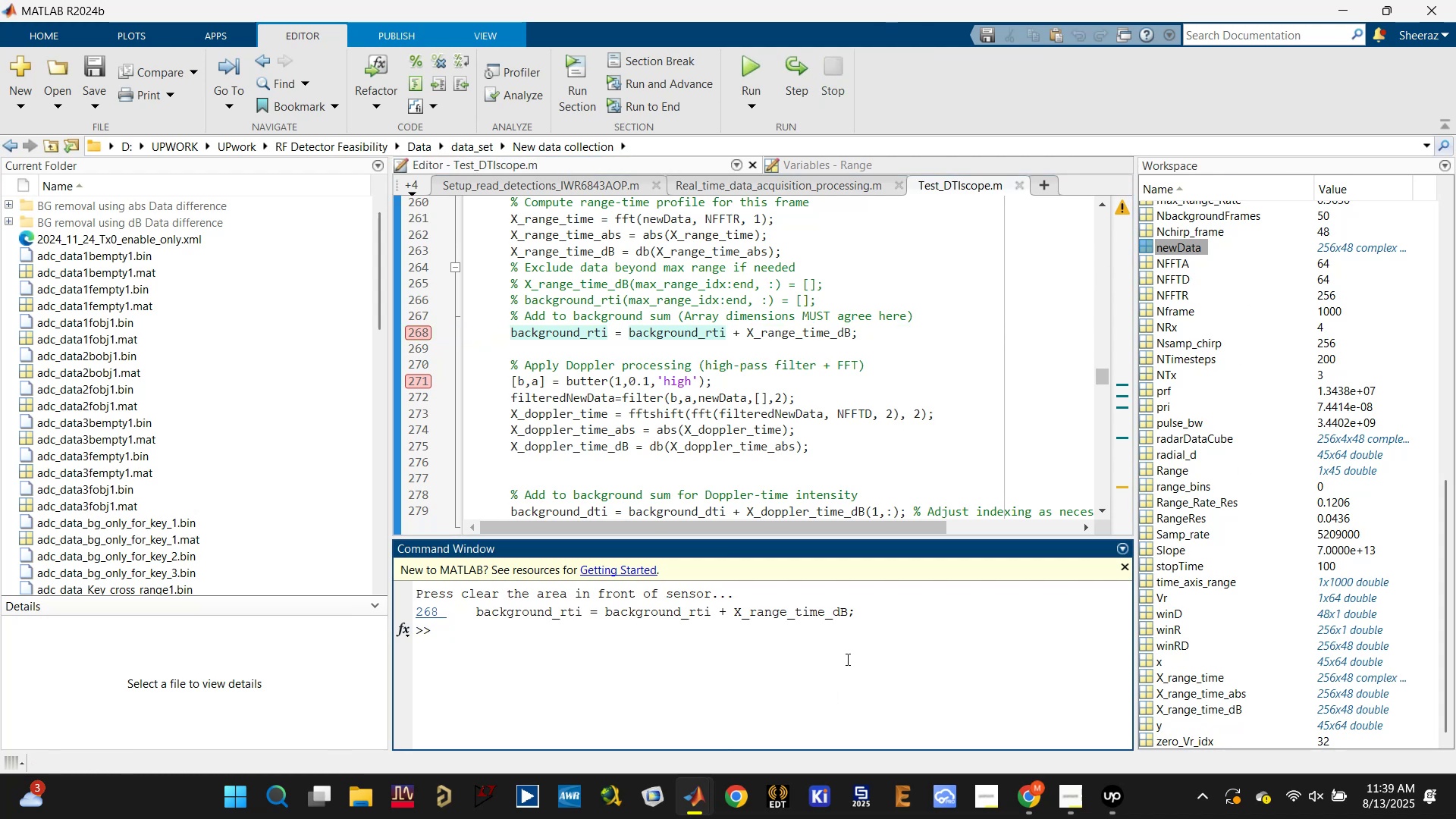 
scroll: coordinate [629, 347], scroll_direction: up, amount: 2.0
 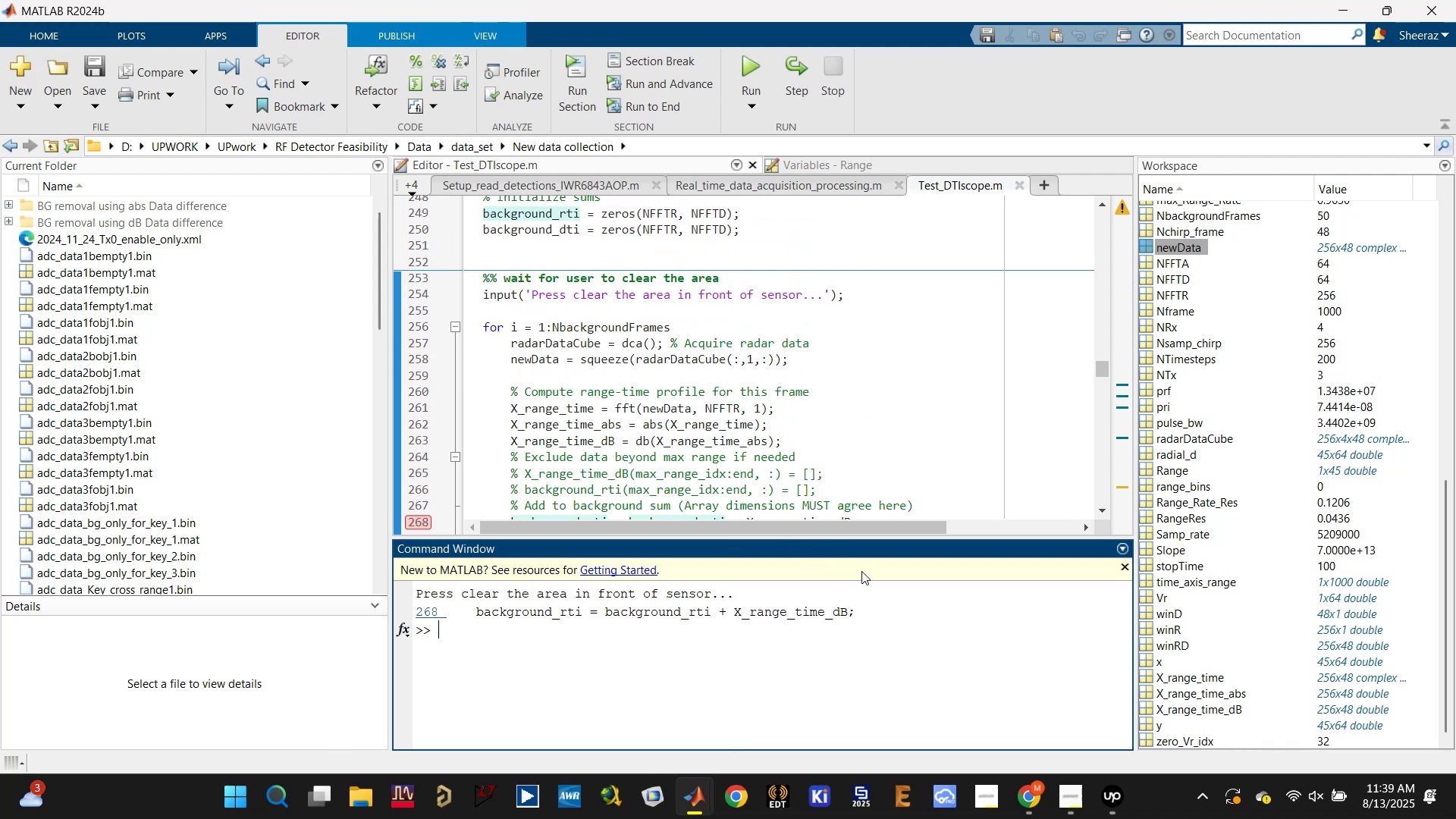 
left_click([888, 605])
 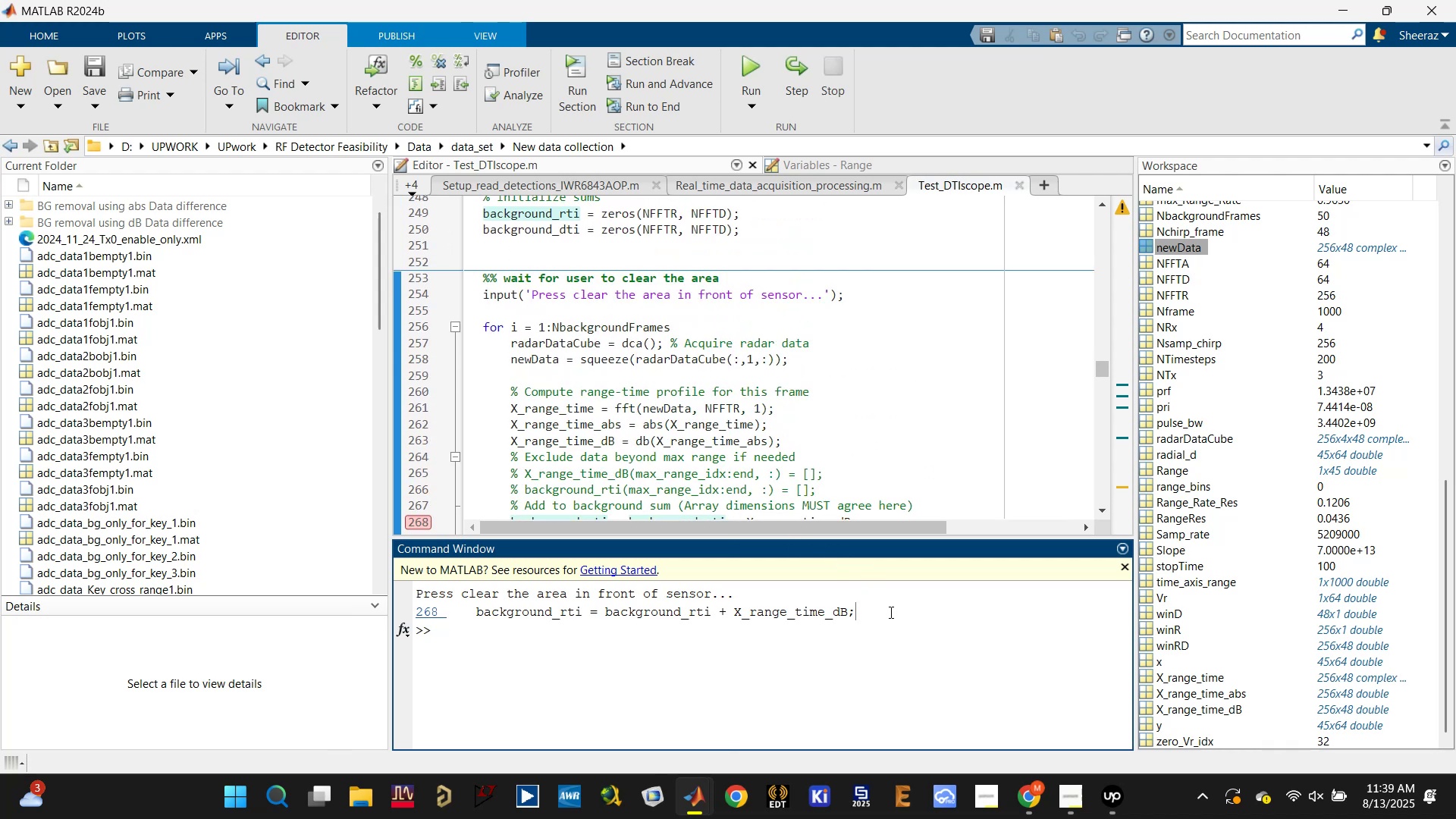 
key(Enter)
 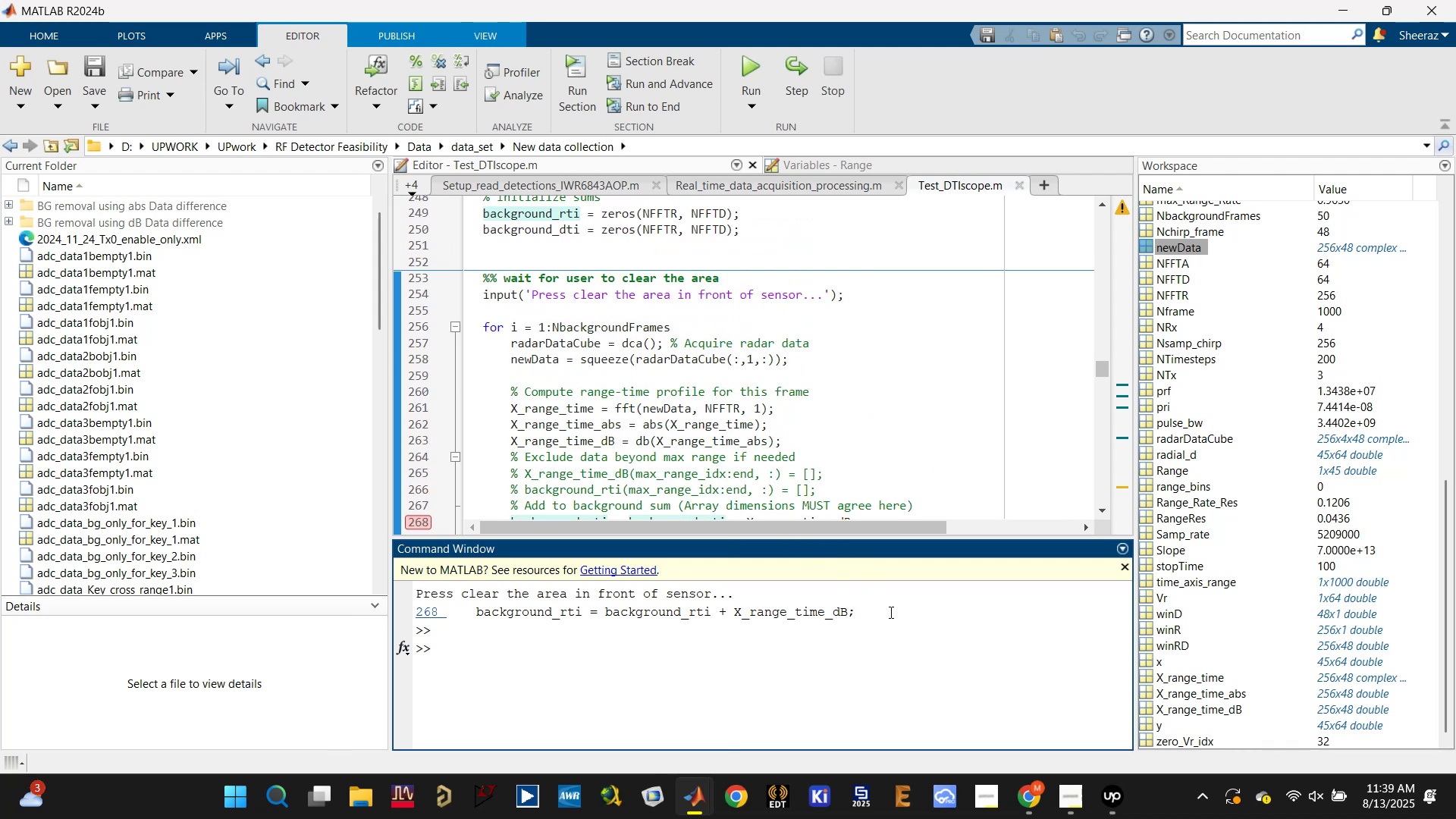 
type(c)
key(Backspace)
type(dca.release;)
 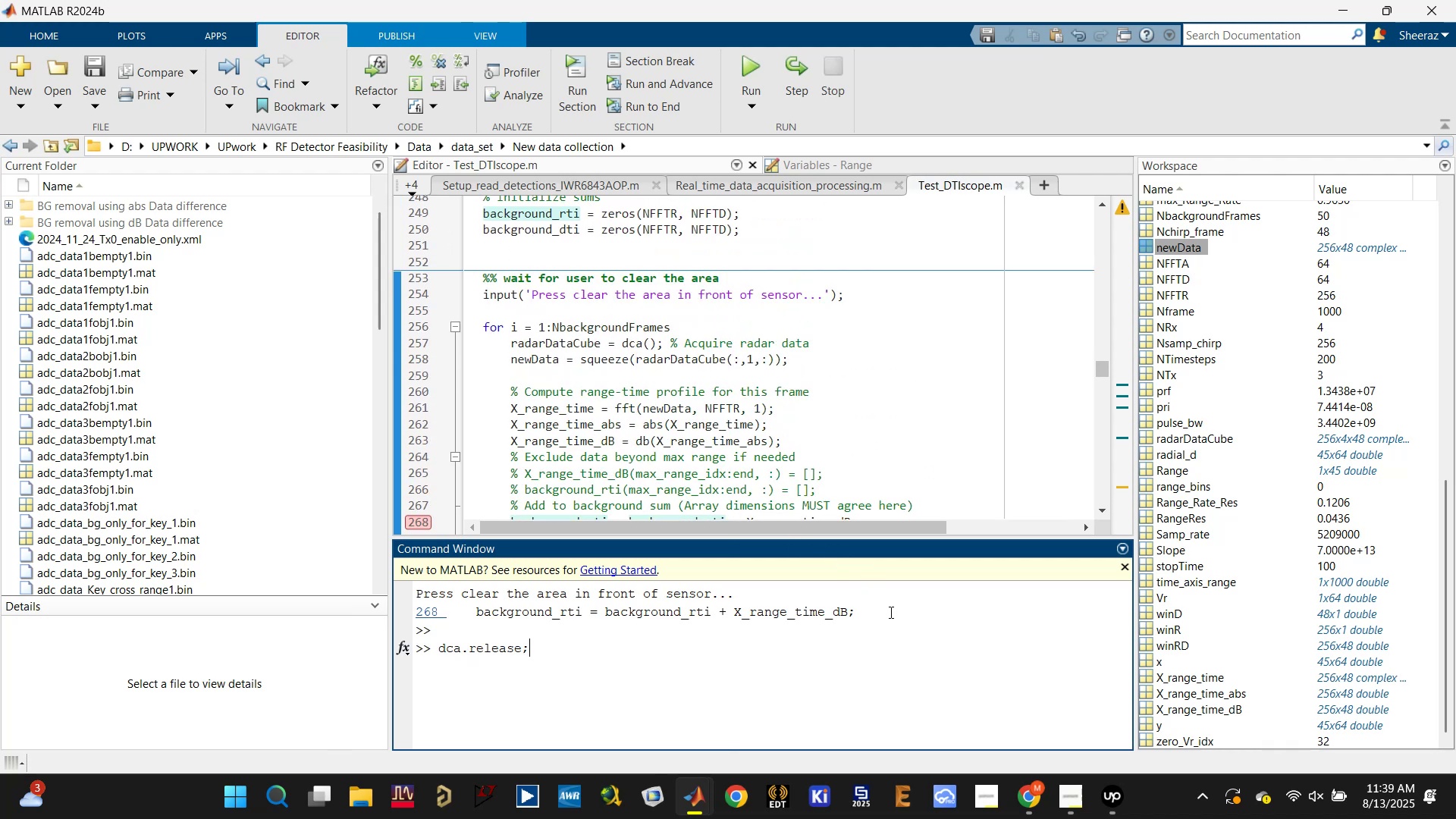 
key(Enter)
 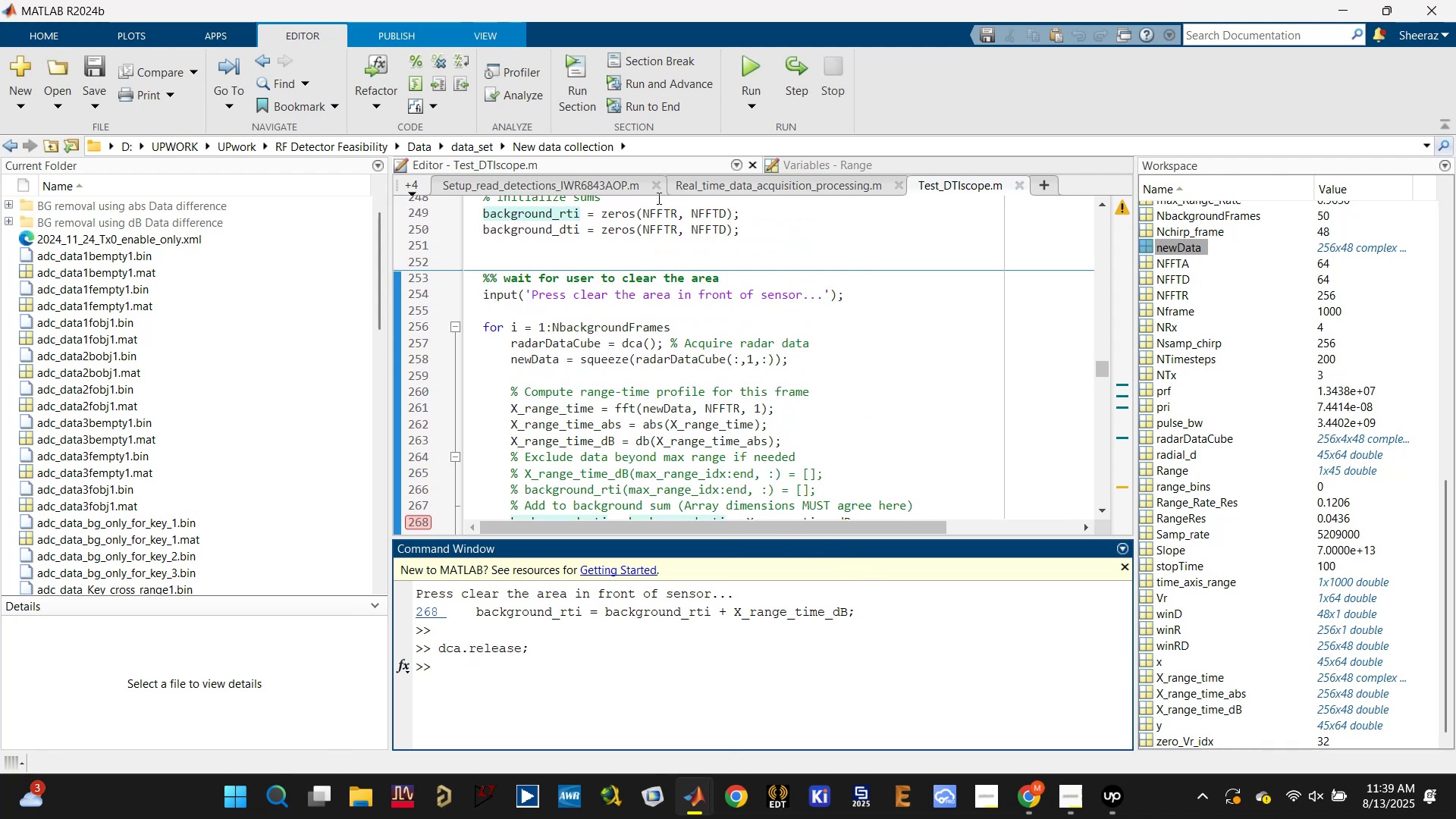 
double_click([701, 209])
 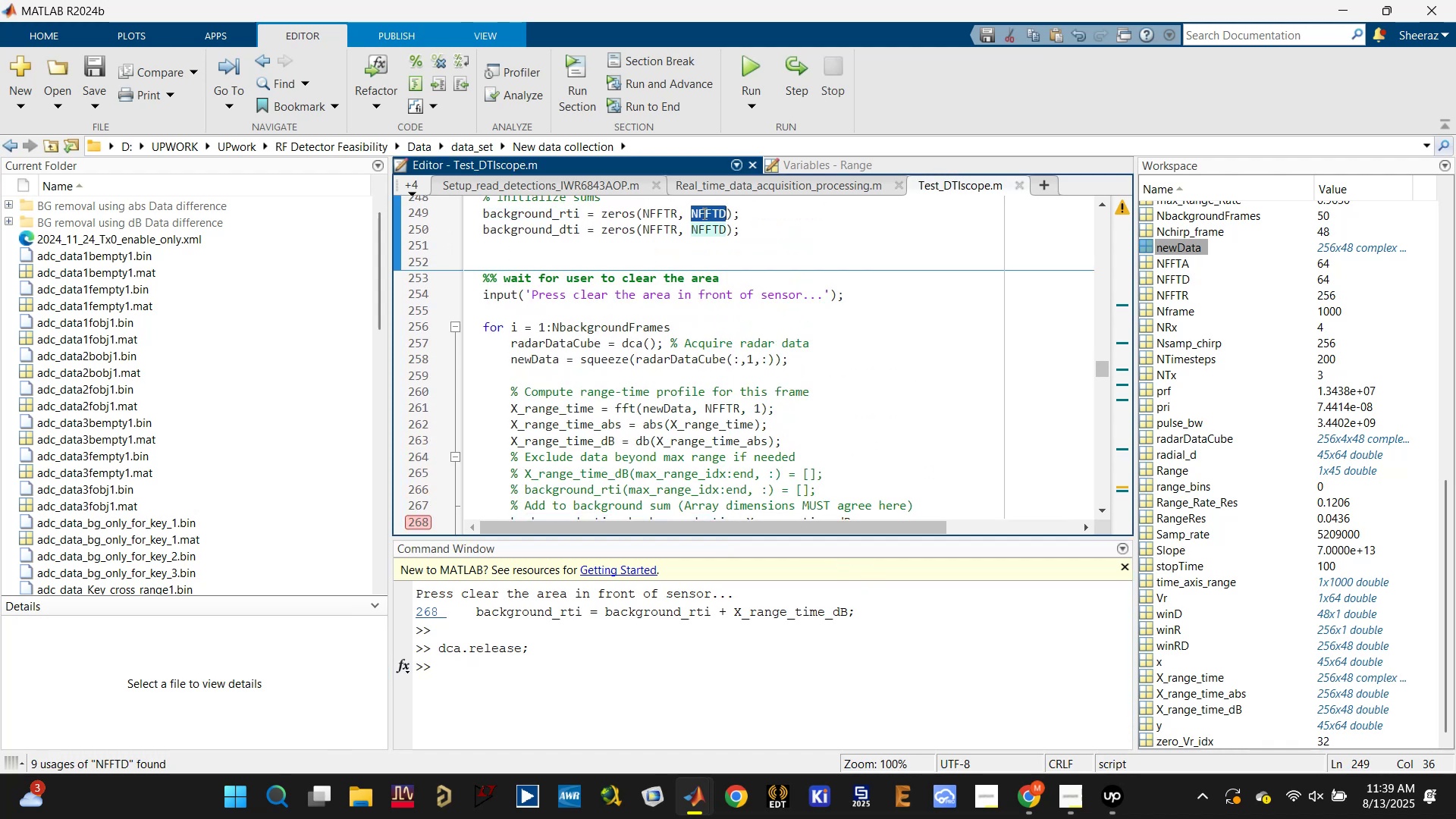 
key(Shift+N)
 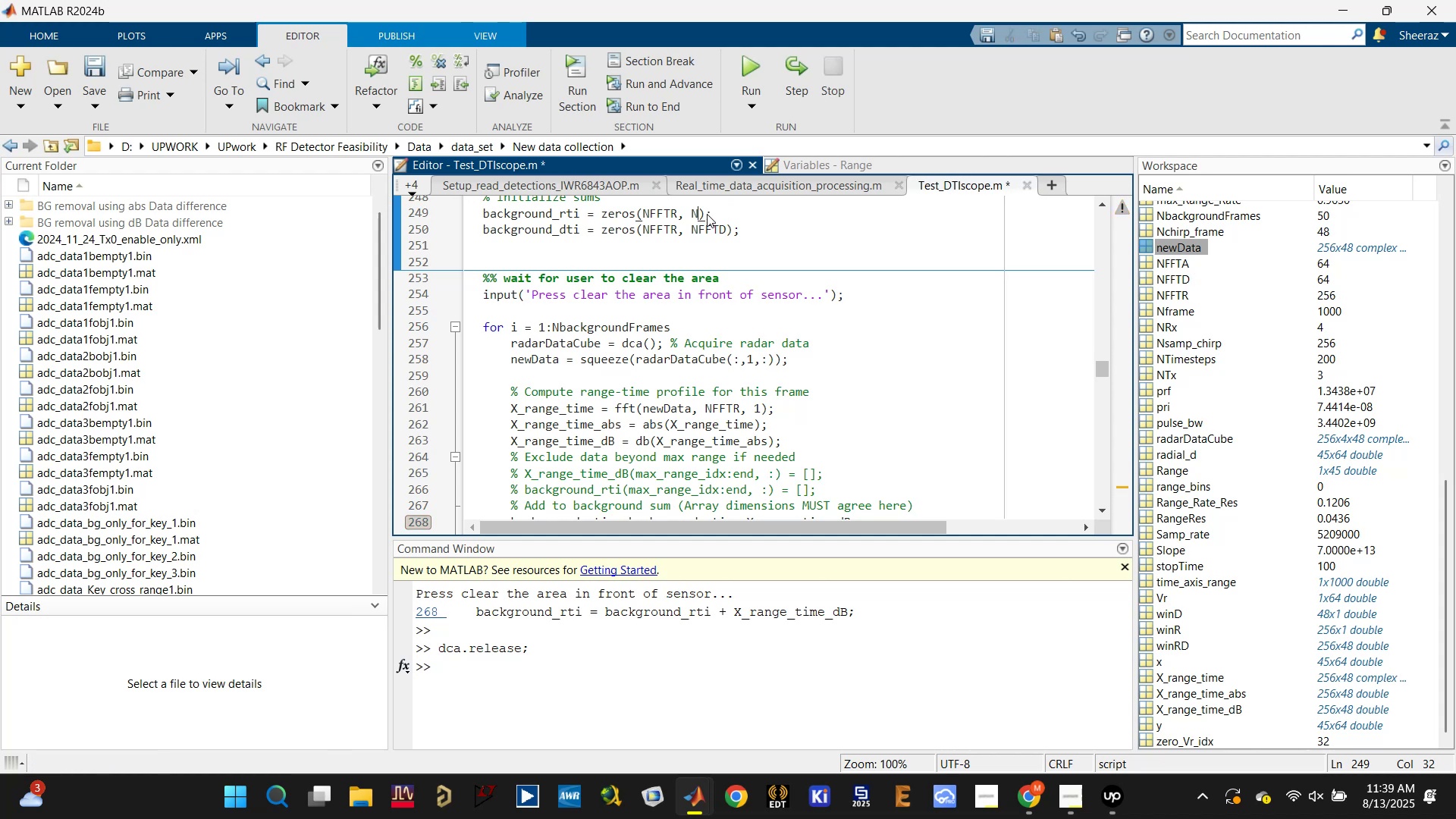 
hold_key(key=ShiftLeft, duration=0.48)
 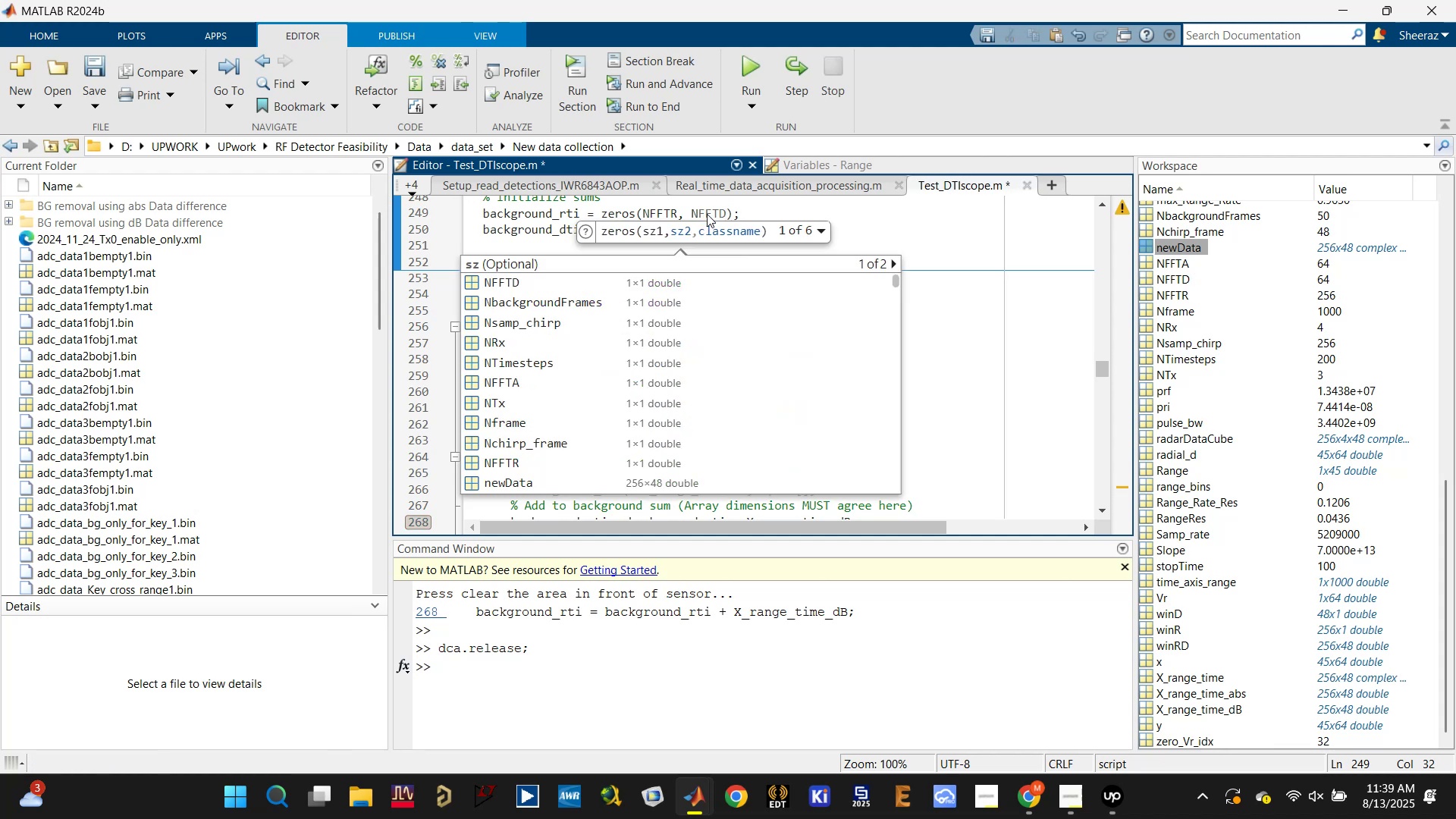 
wait(5.67)
 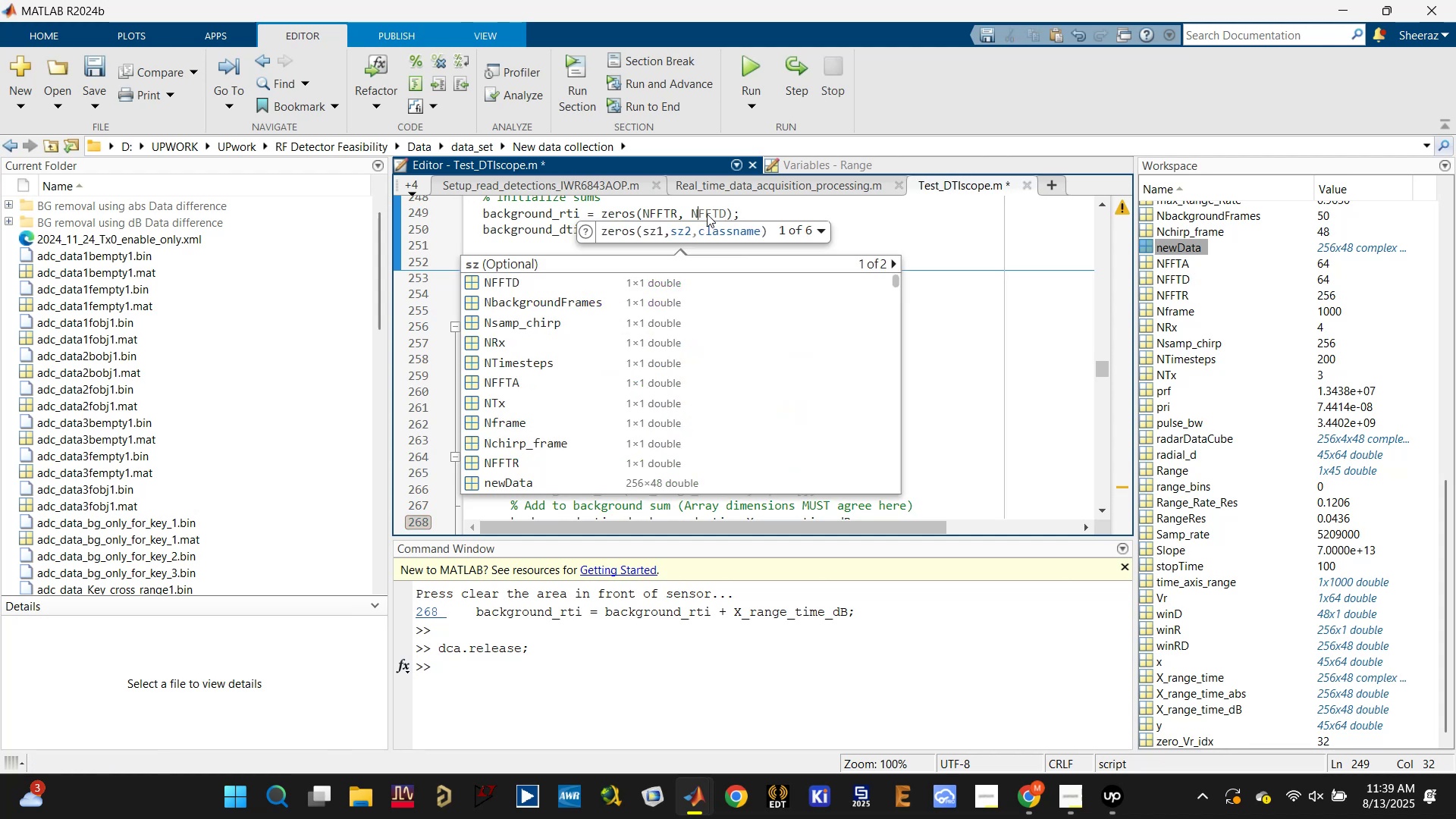 
type(chir)
 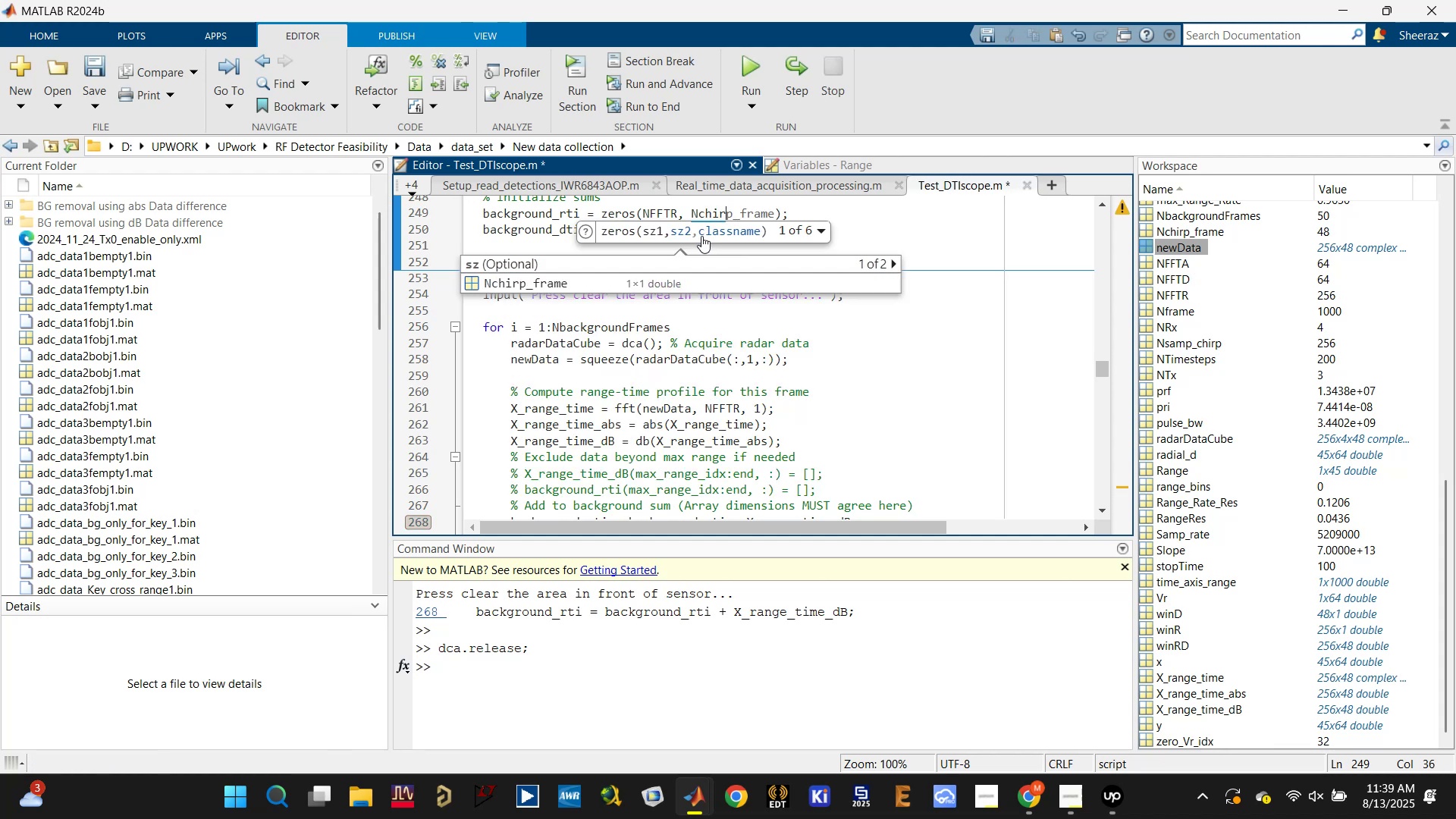 
left_click([687, 287])
 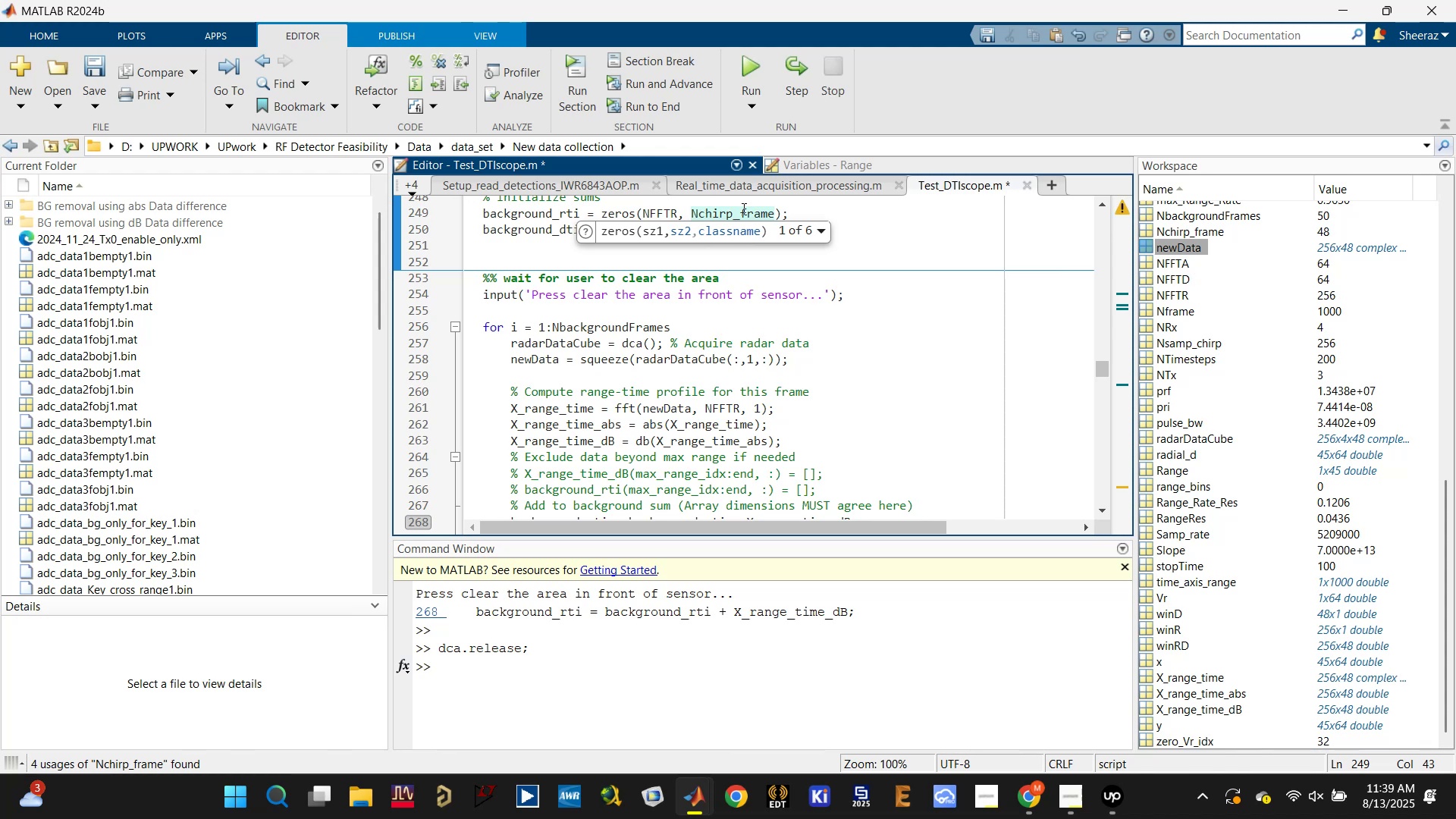 
double_click([737, 215])
 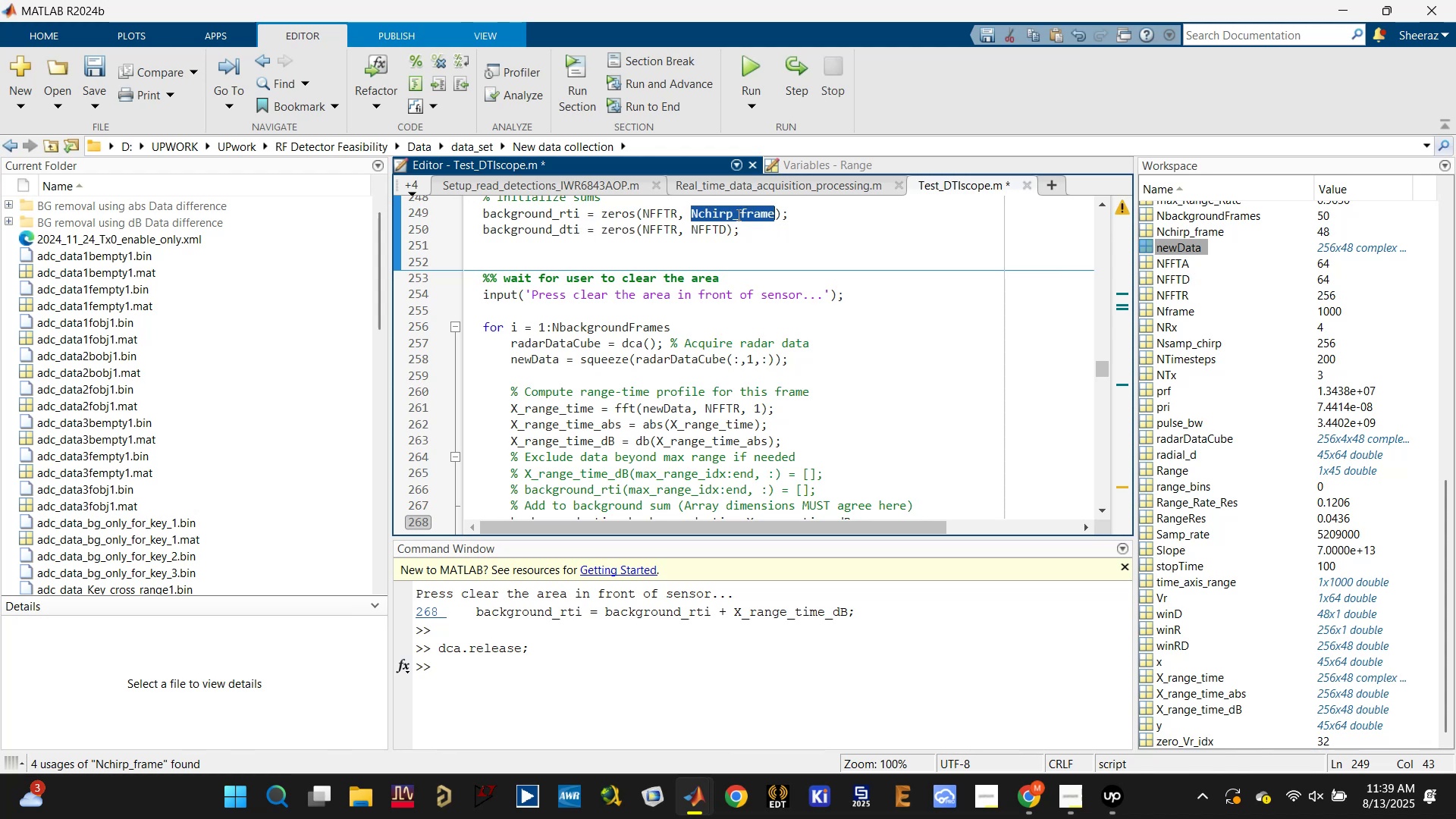 
key(Control+C)
 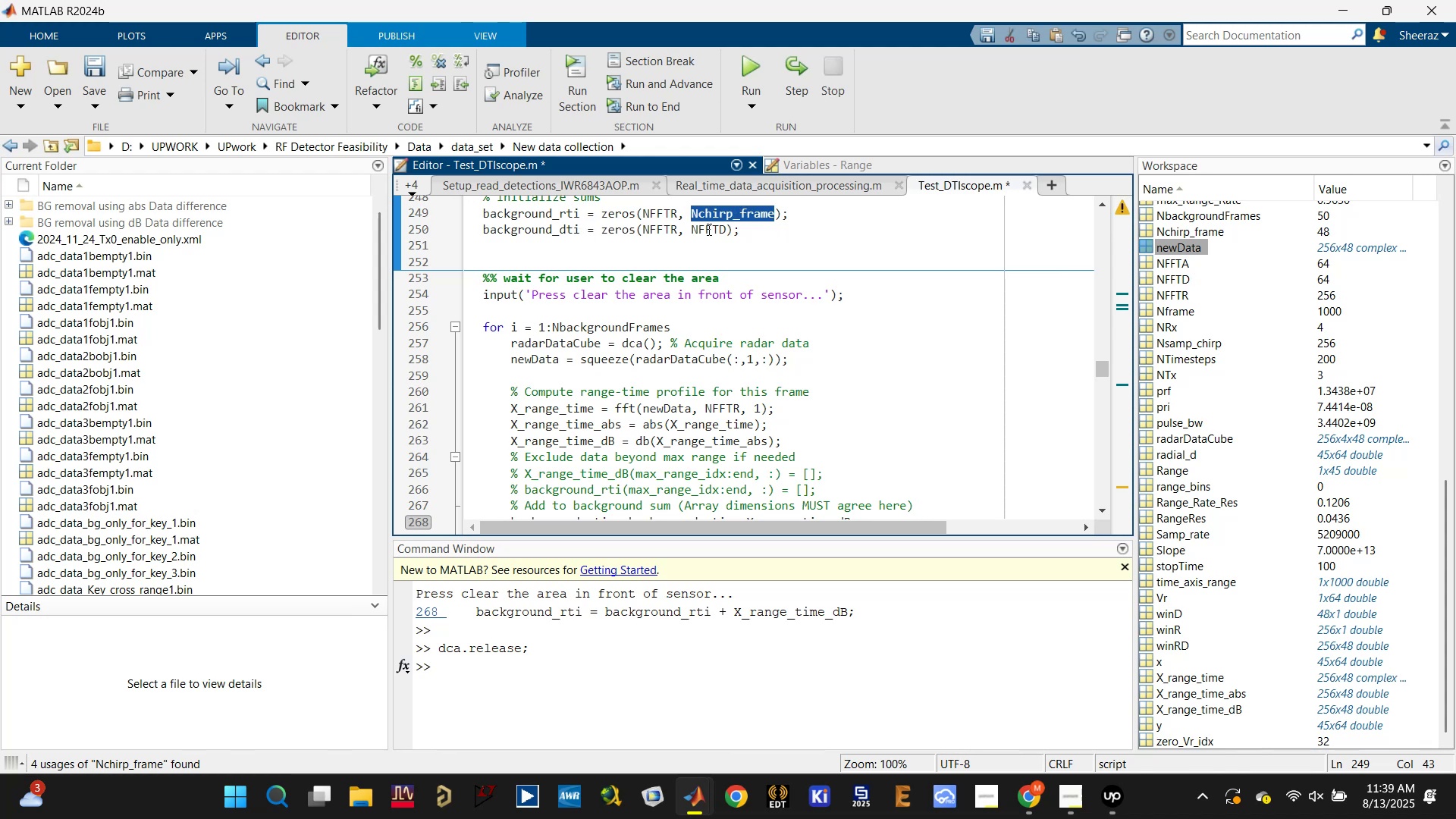 
double_click([708, 229])
 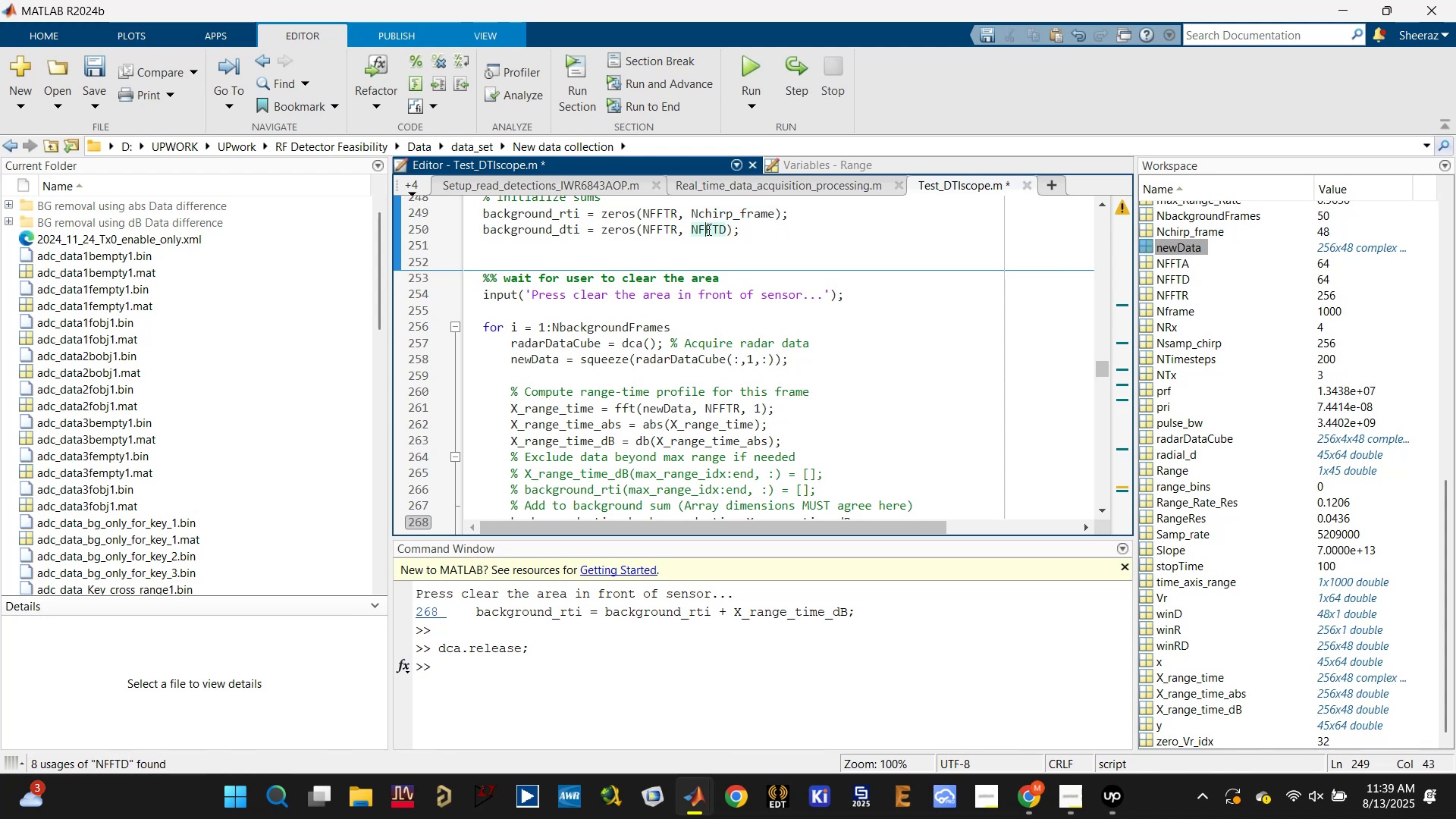 
key(Control+V)
 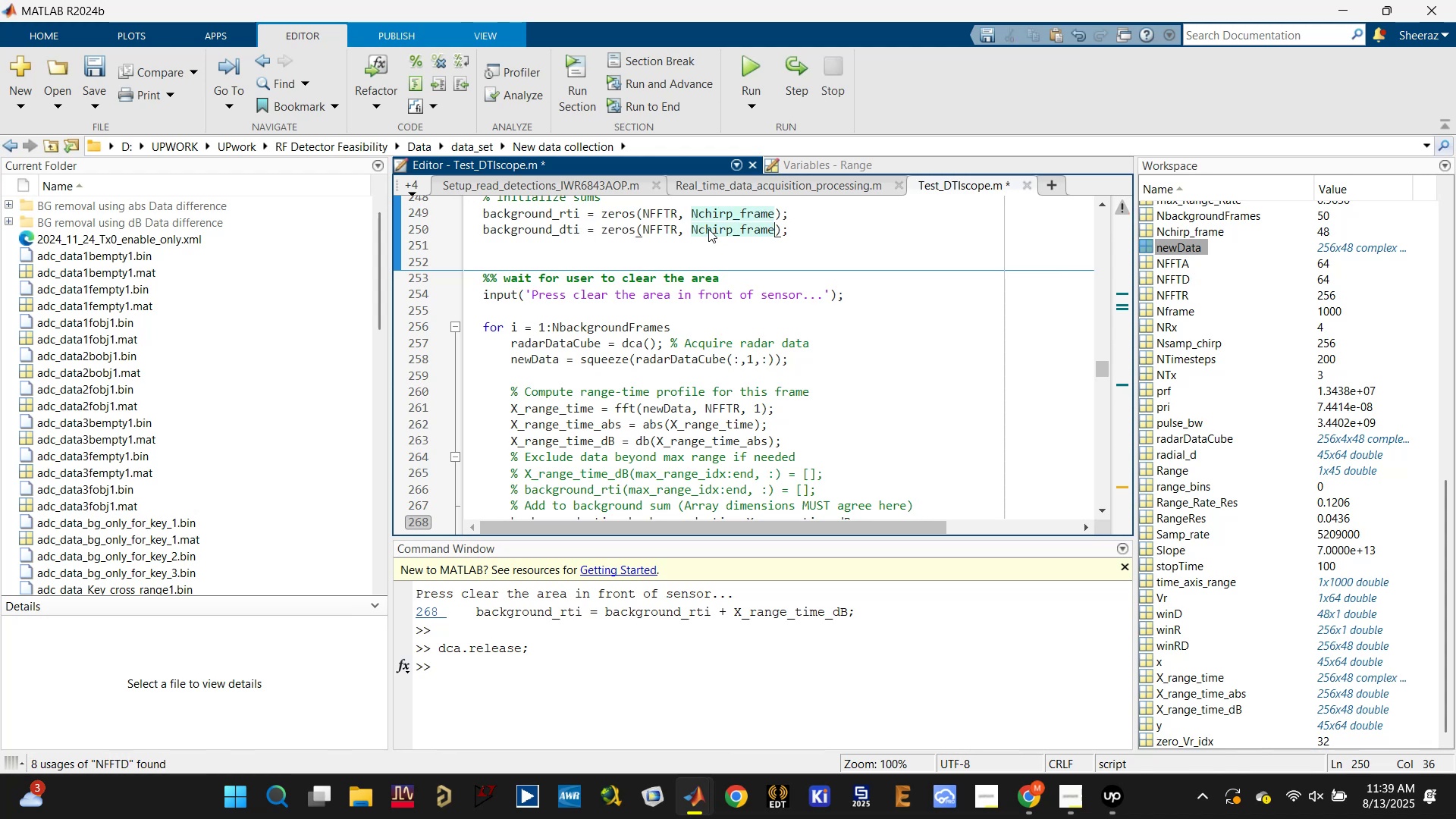 
key(Control+S)
 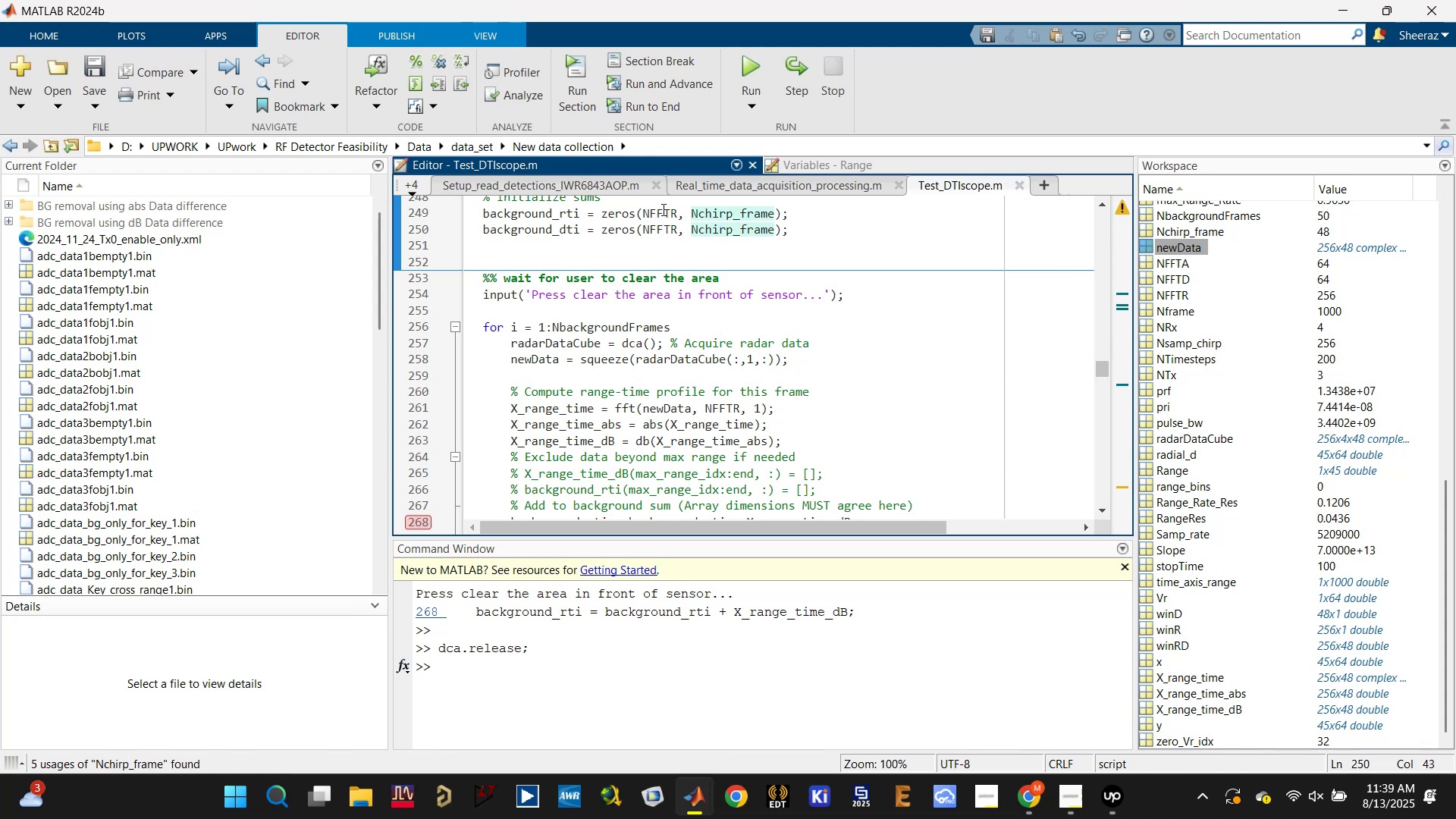 
double_click([662, 209])
 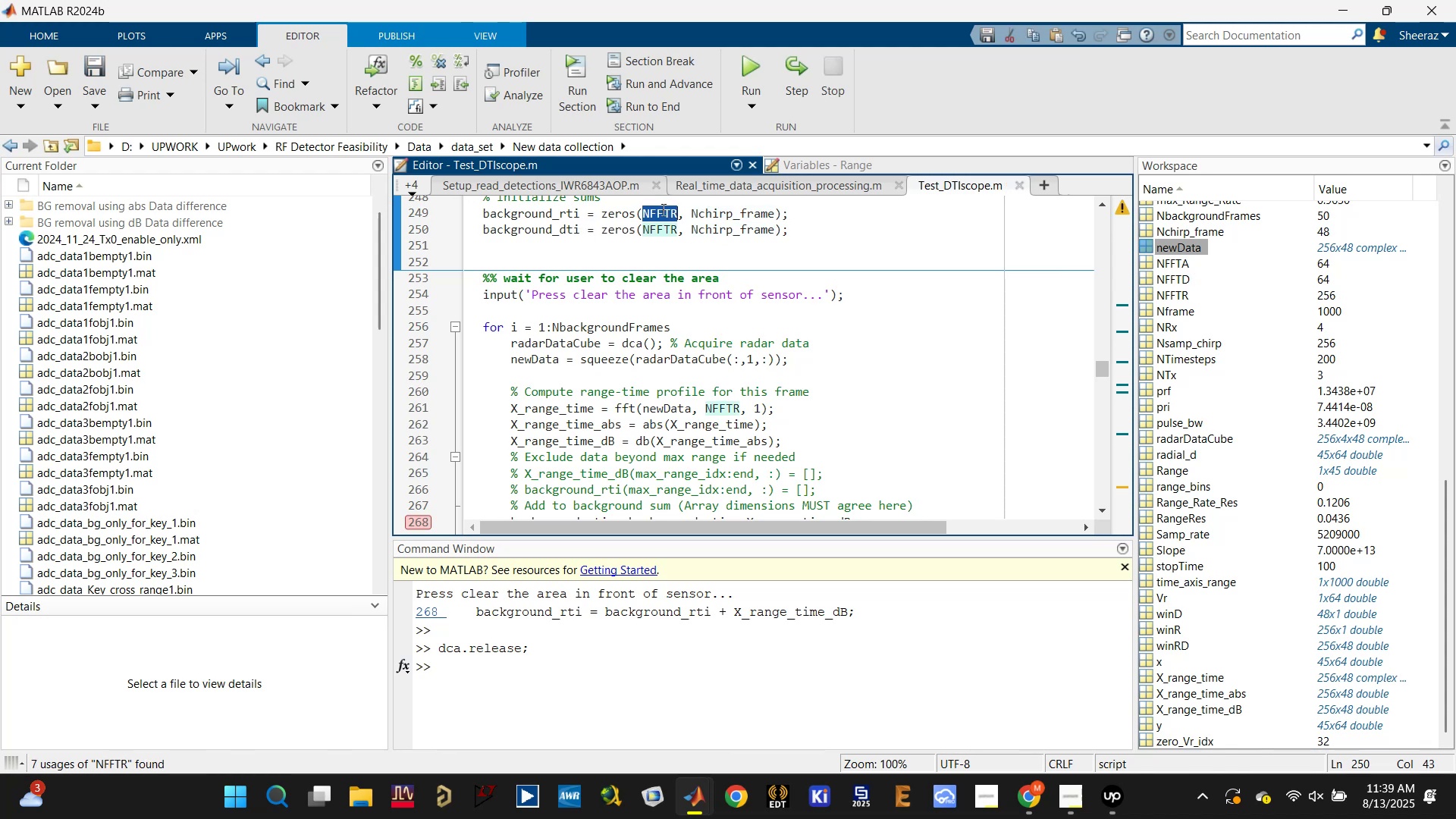 
key(Control+S)
 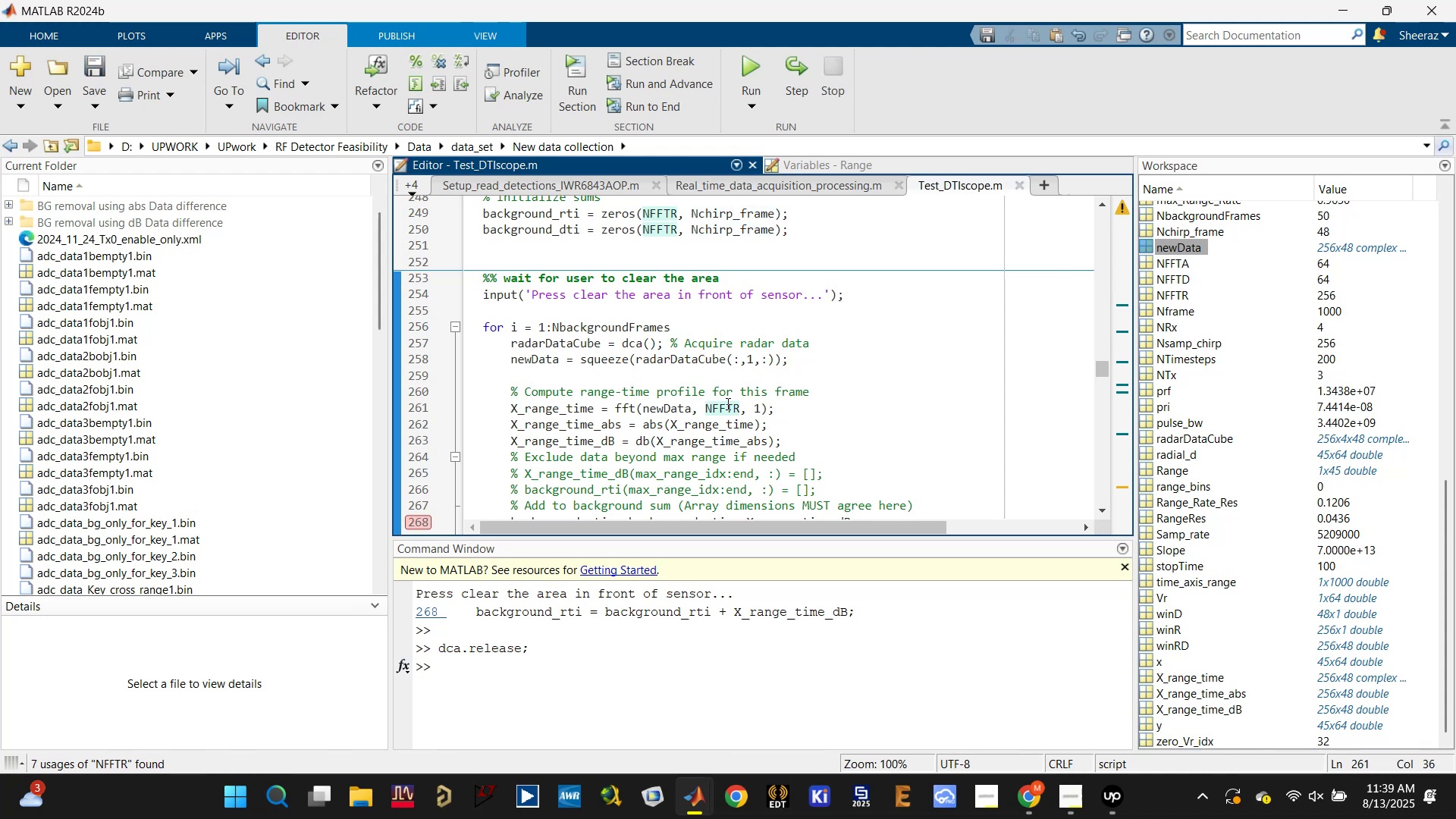 
wait(7.47)
 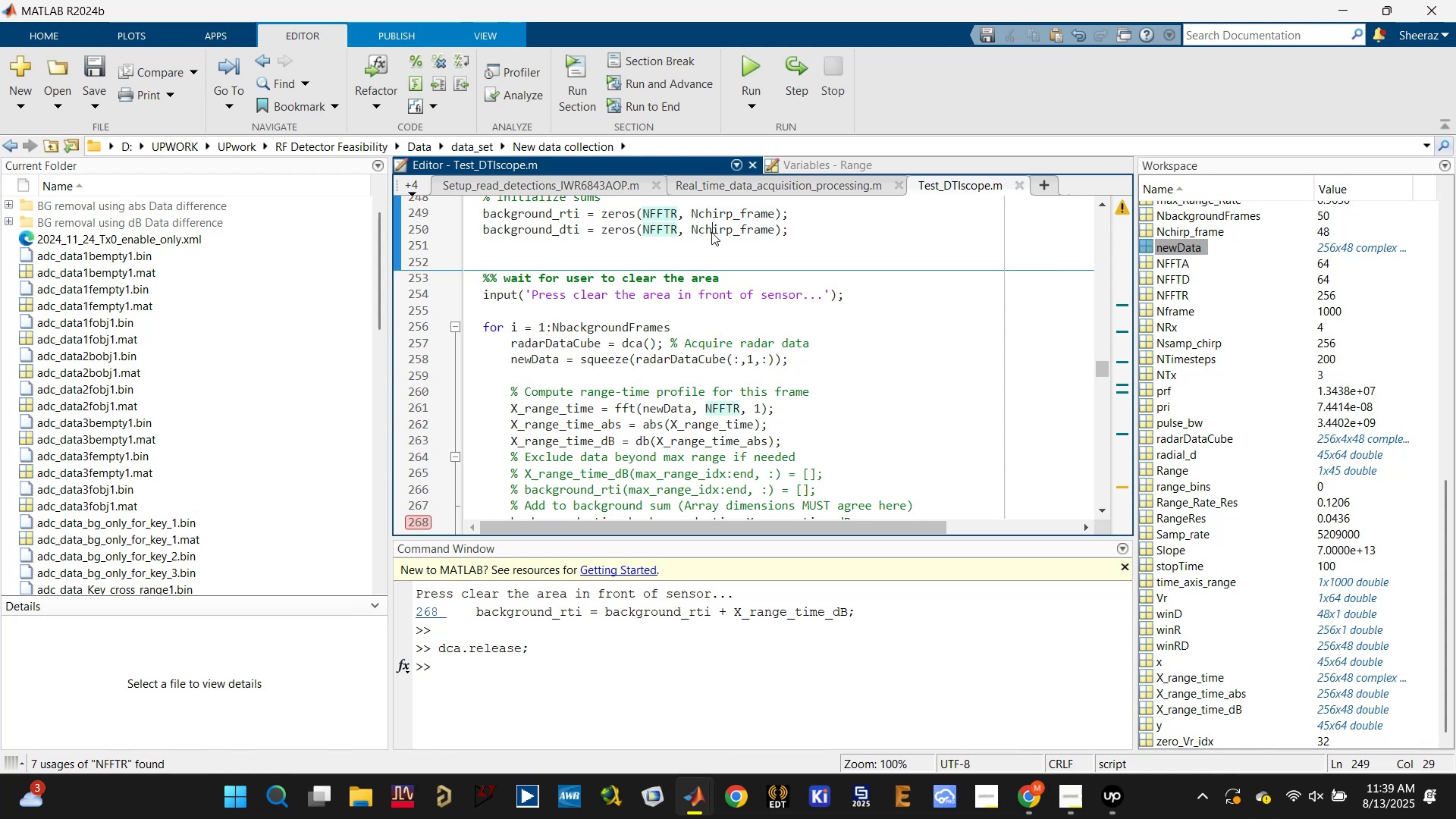 
double_click([732, 215])
 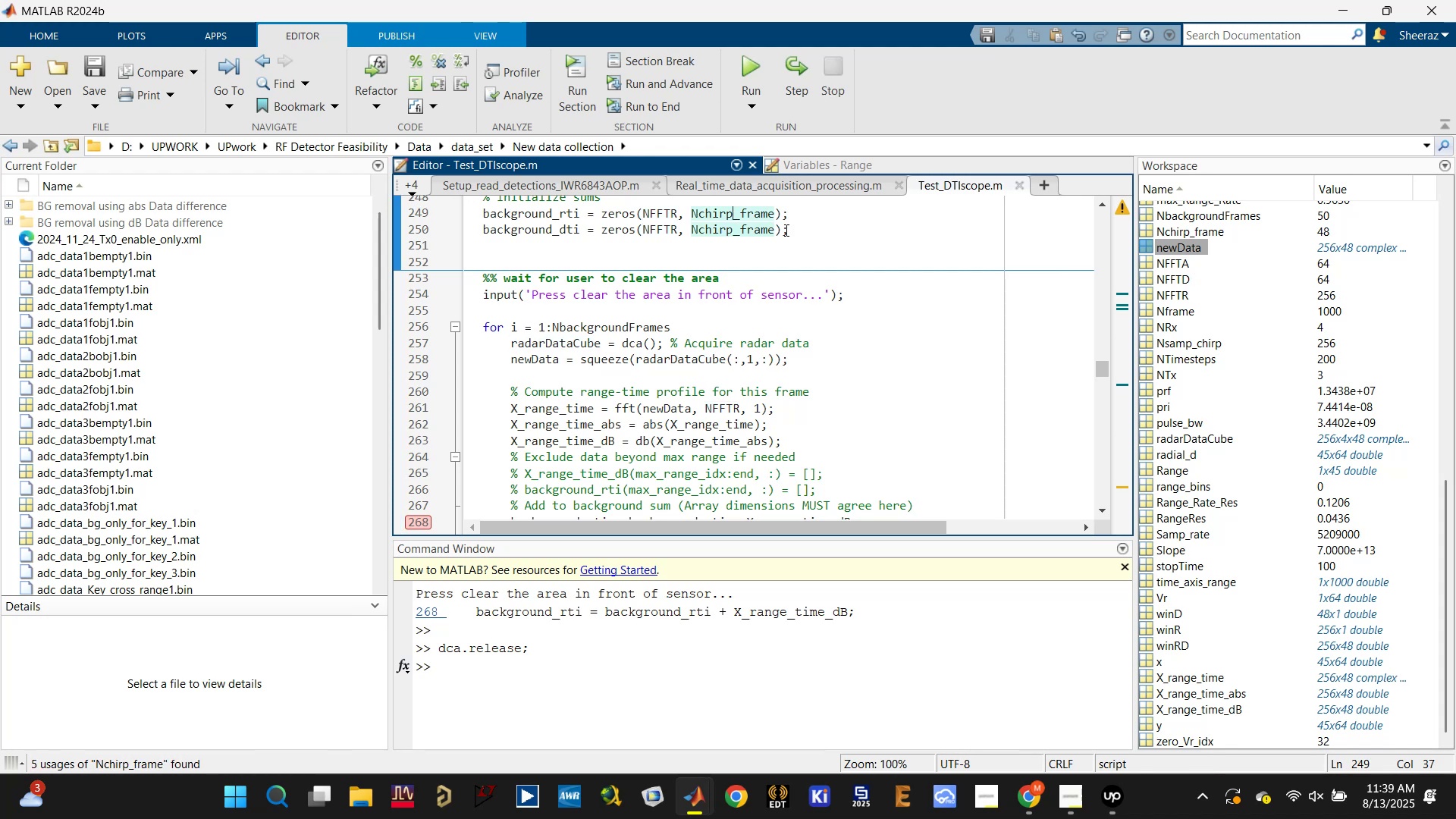 
scroll: coordinate [830, 246], scroll_direction: up, amount: 1.0
 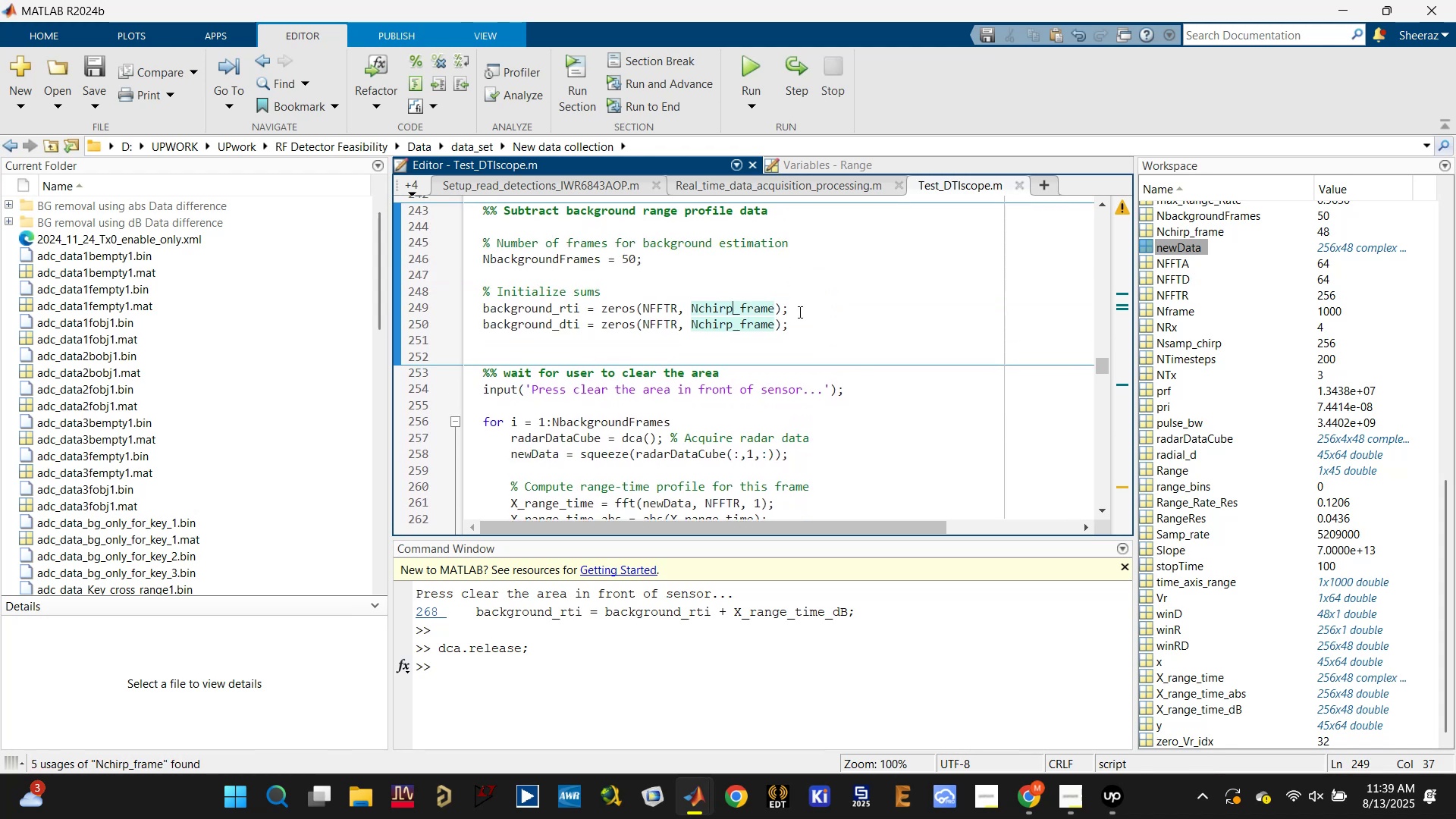 
key(Control+S)
 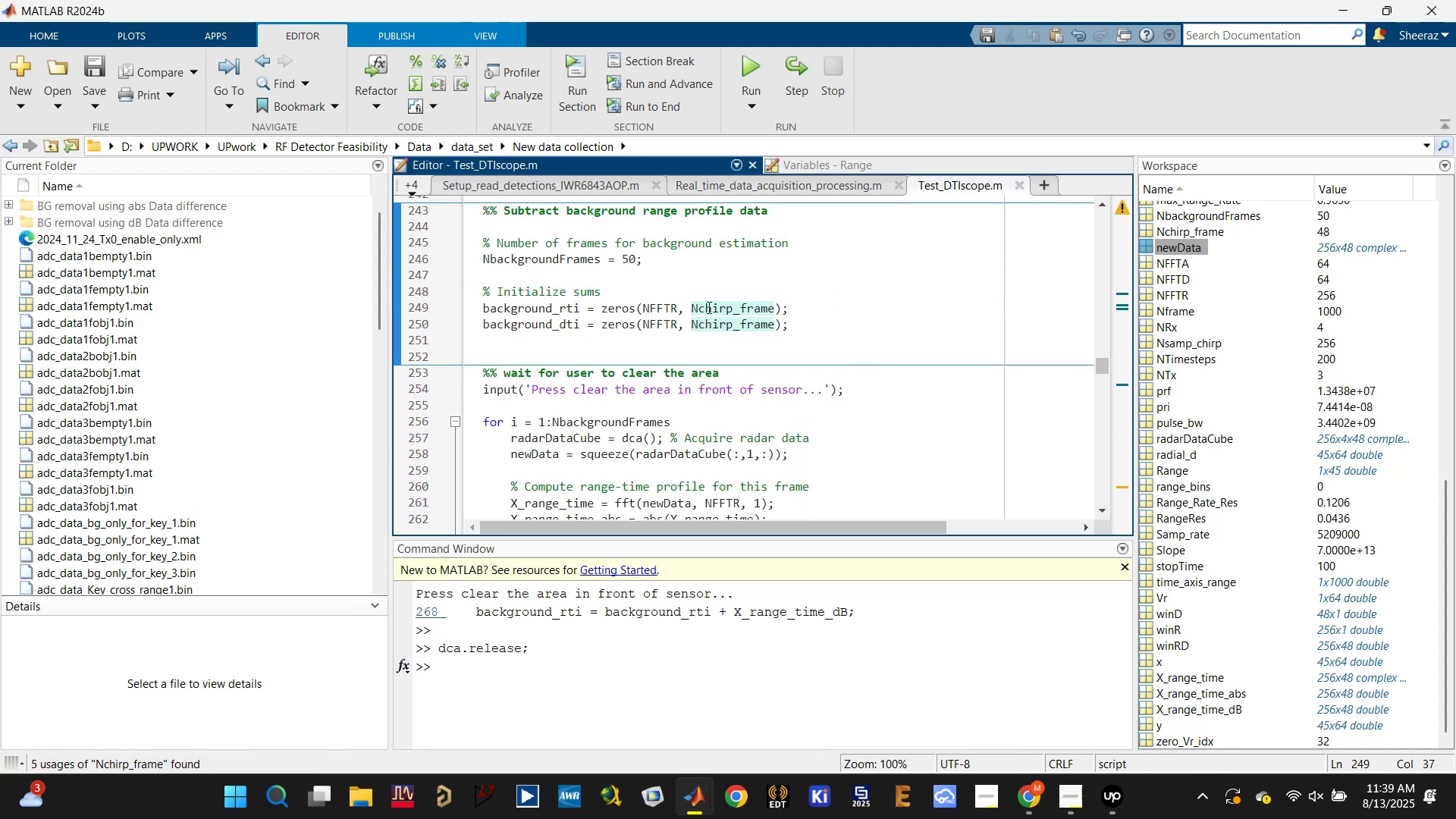 
double_click([660, 309])
 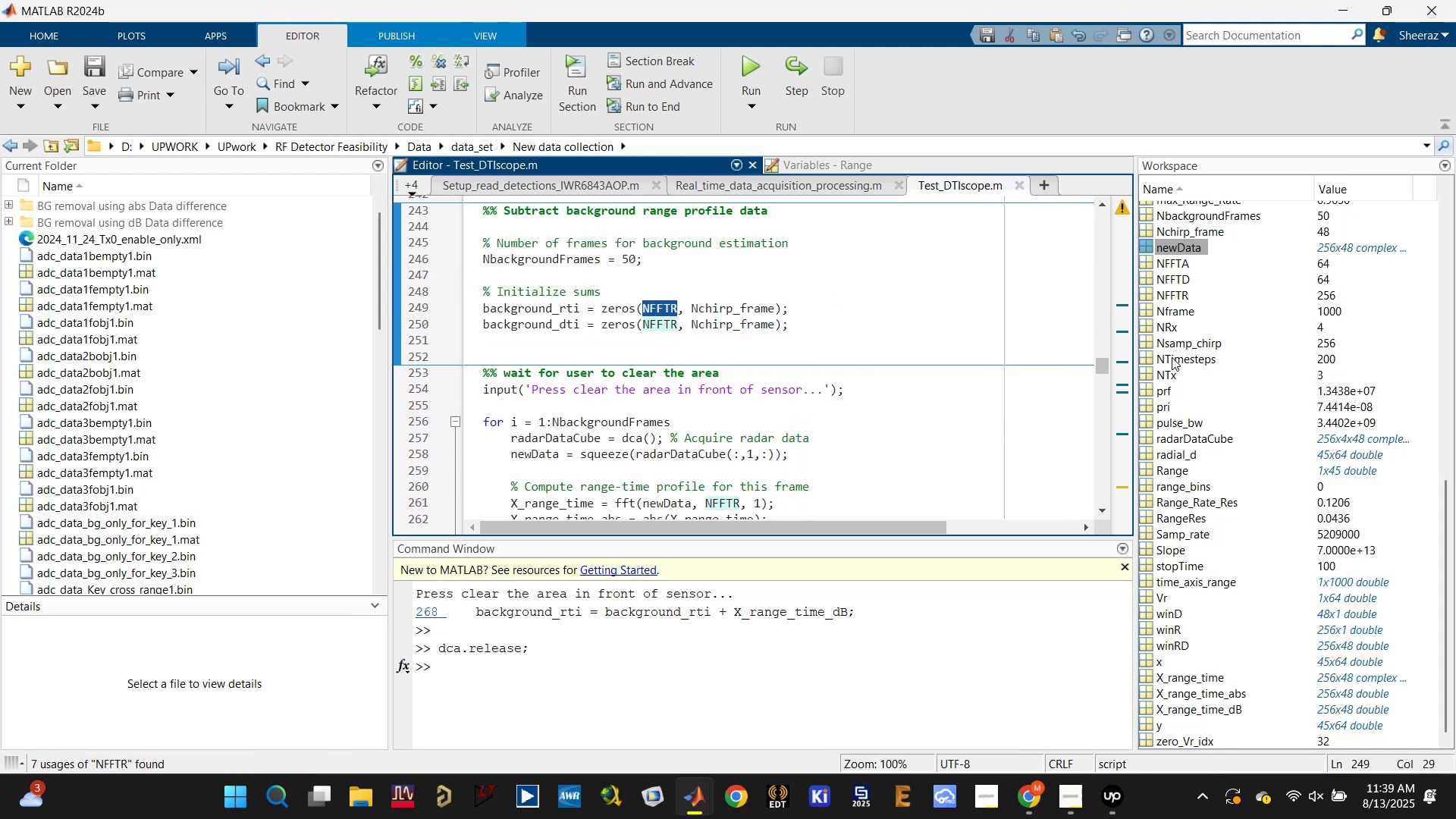 
type(Nsa)
 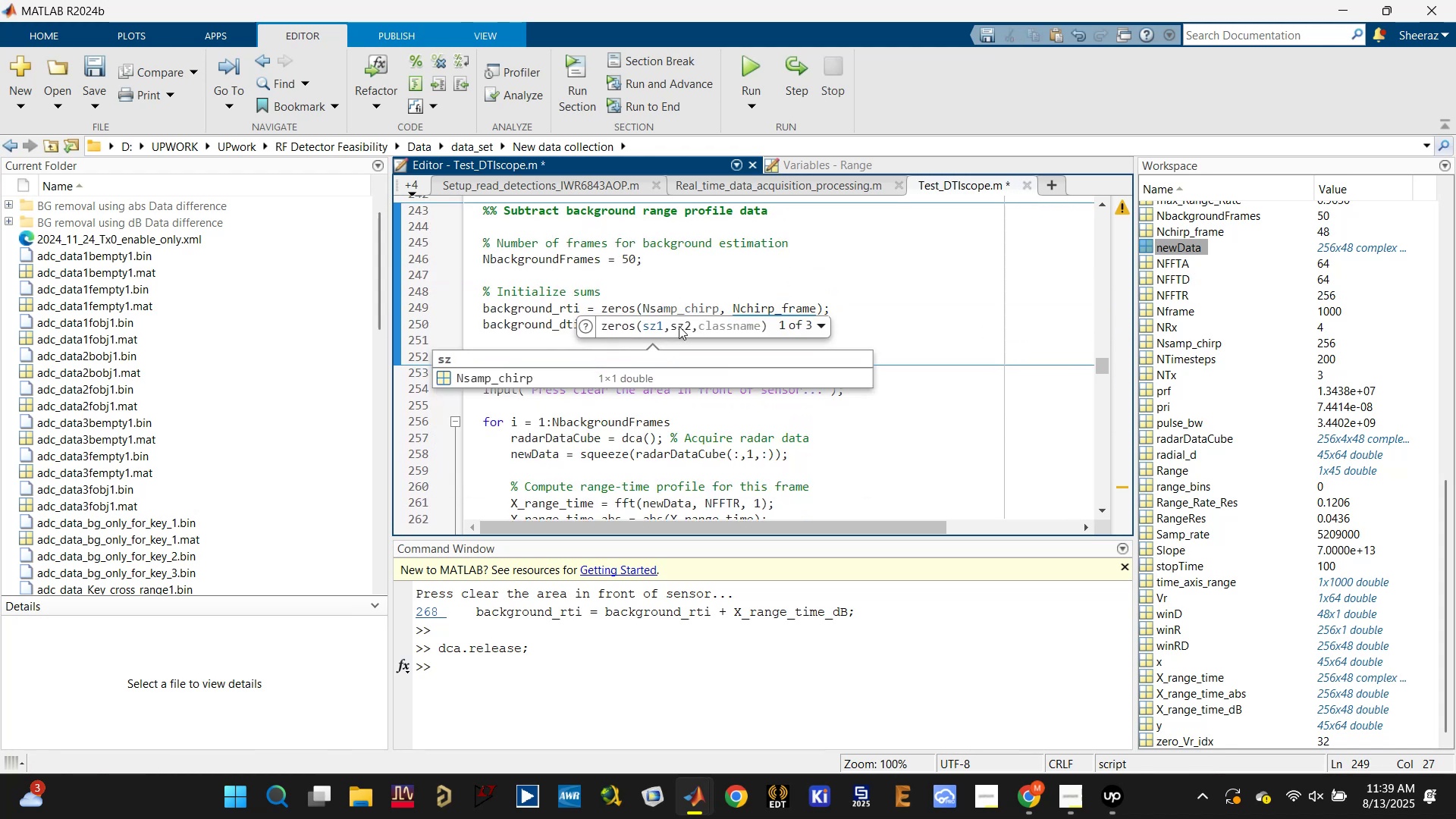 
left_click([557, 375])
 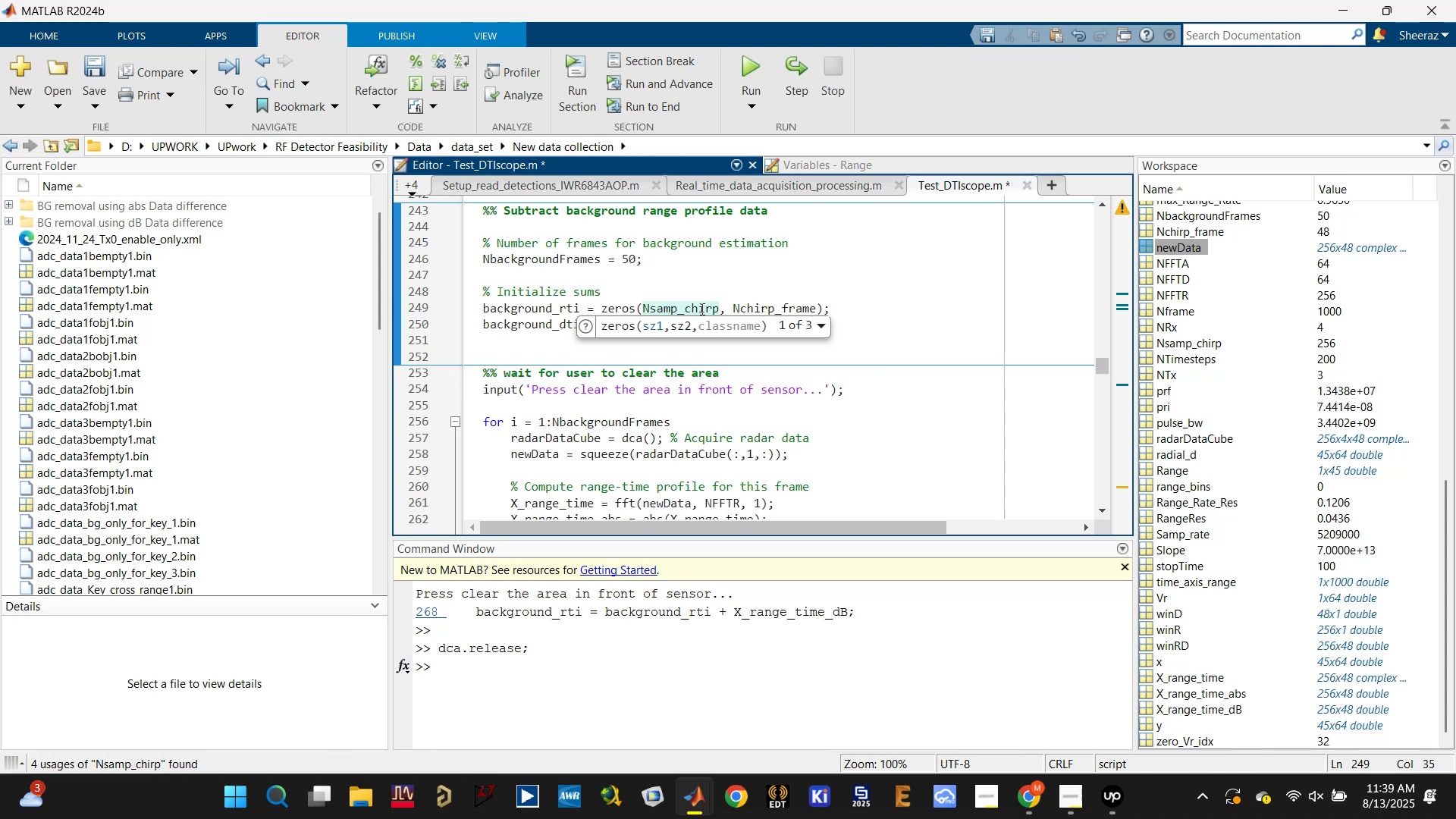 
double_click([700, 309])
 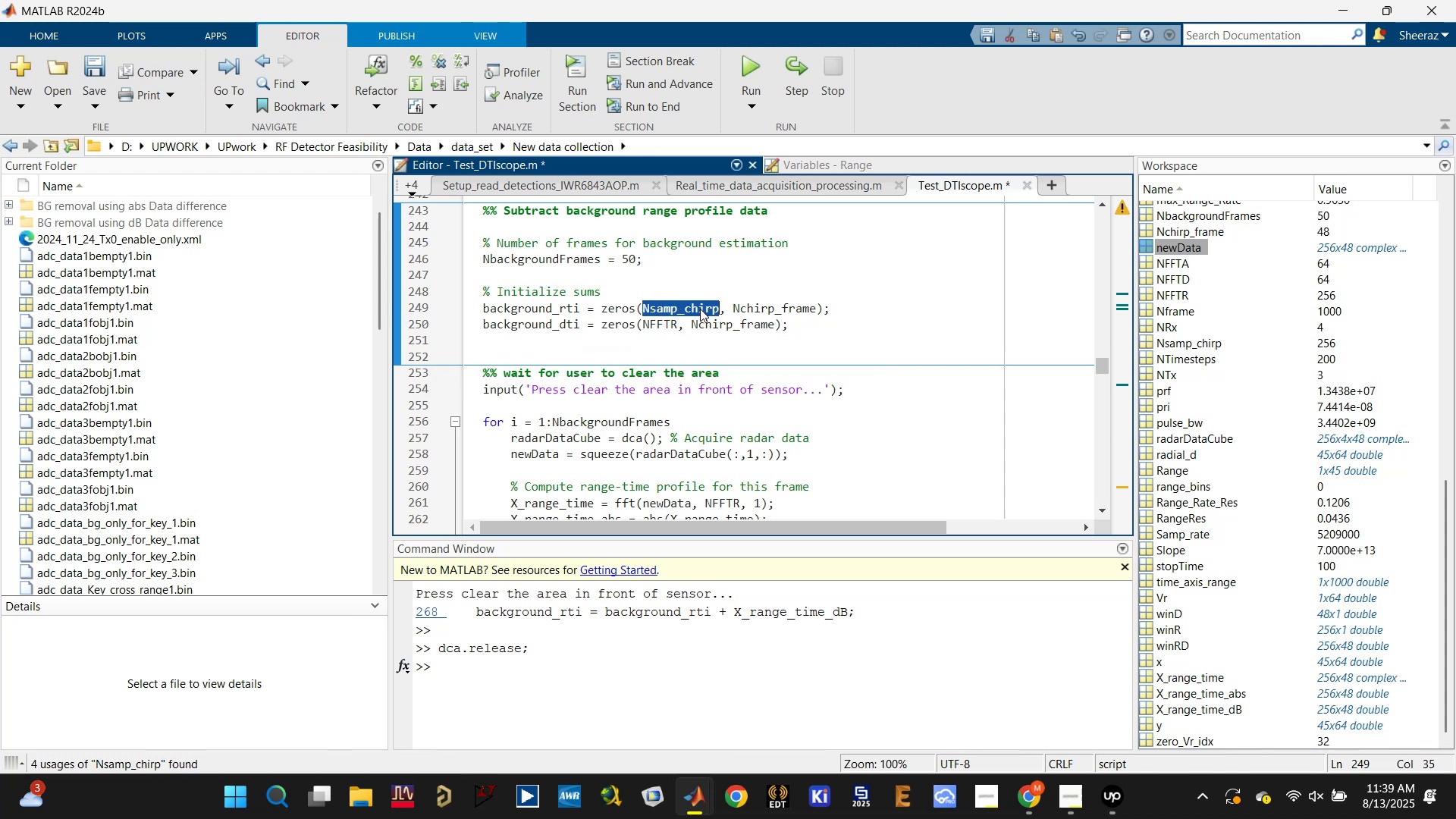 
key(Control+ControlLeft)
 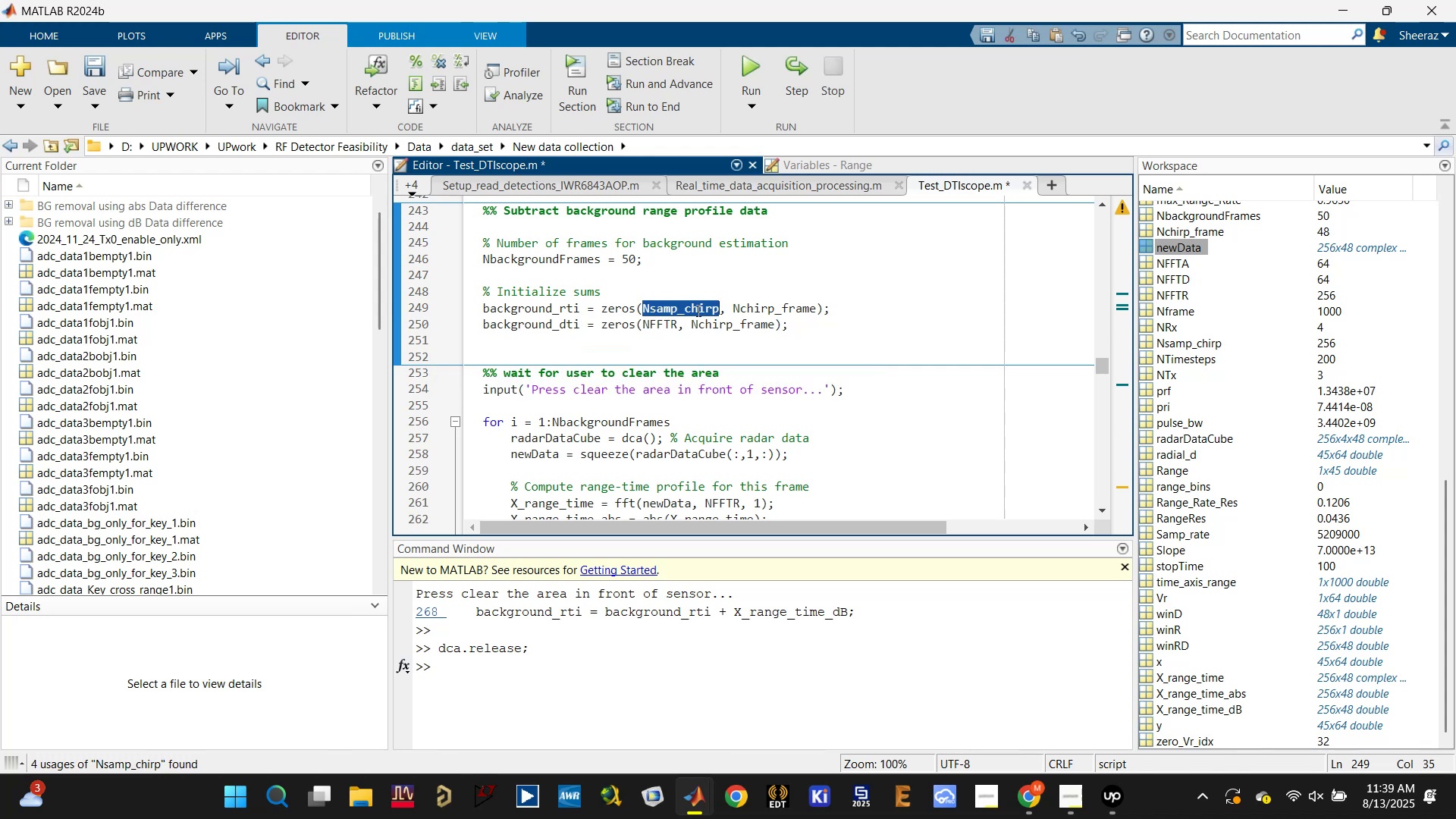 
key(Control+C)
 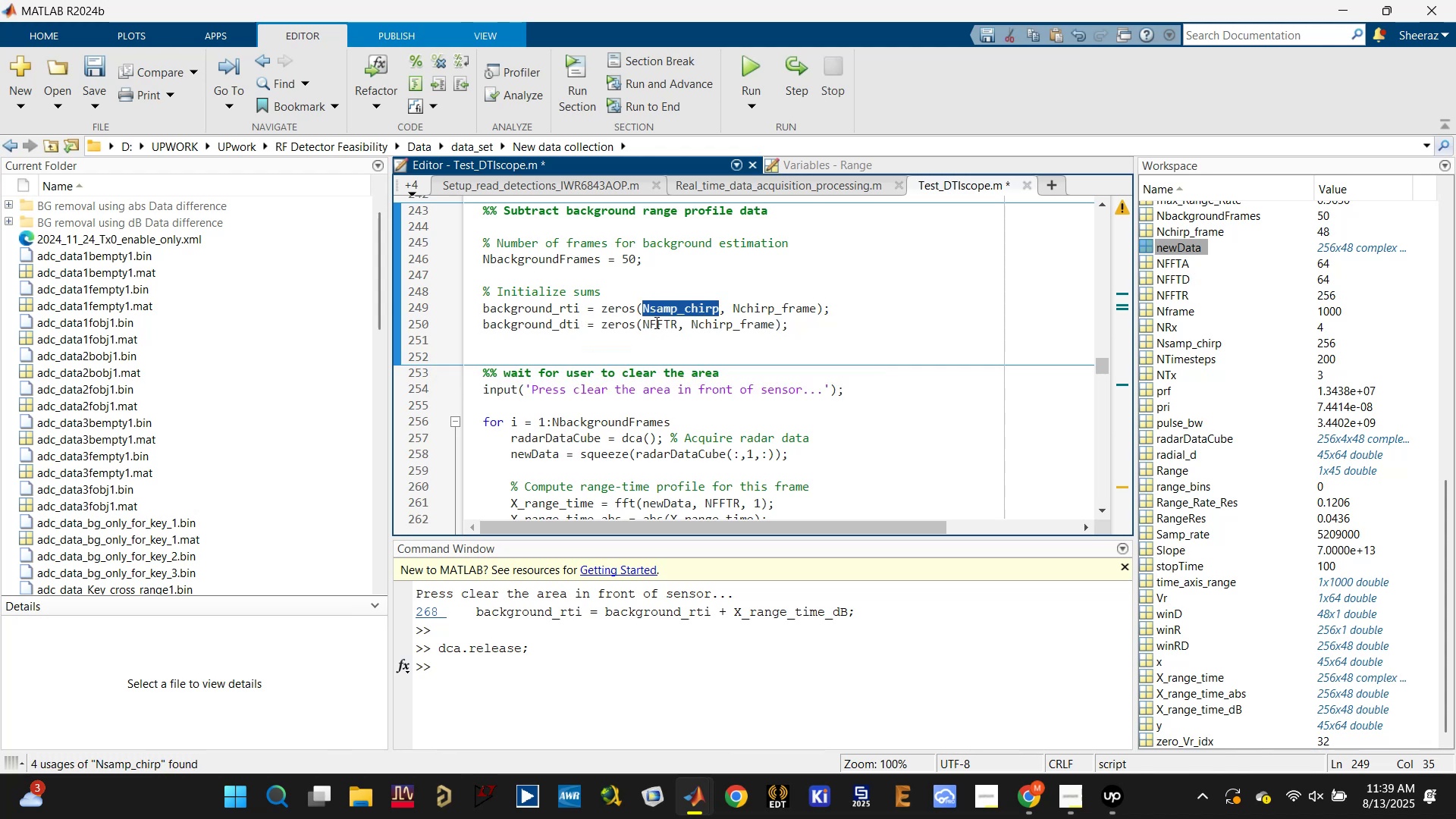 
double_click([654, 322])
 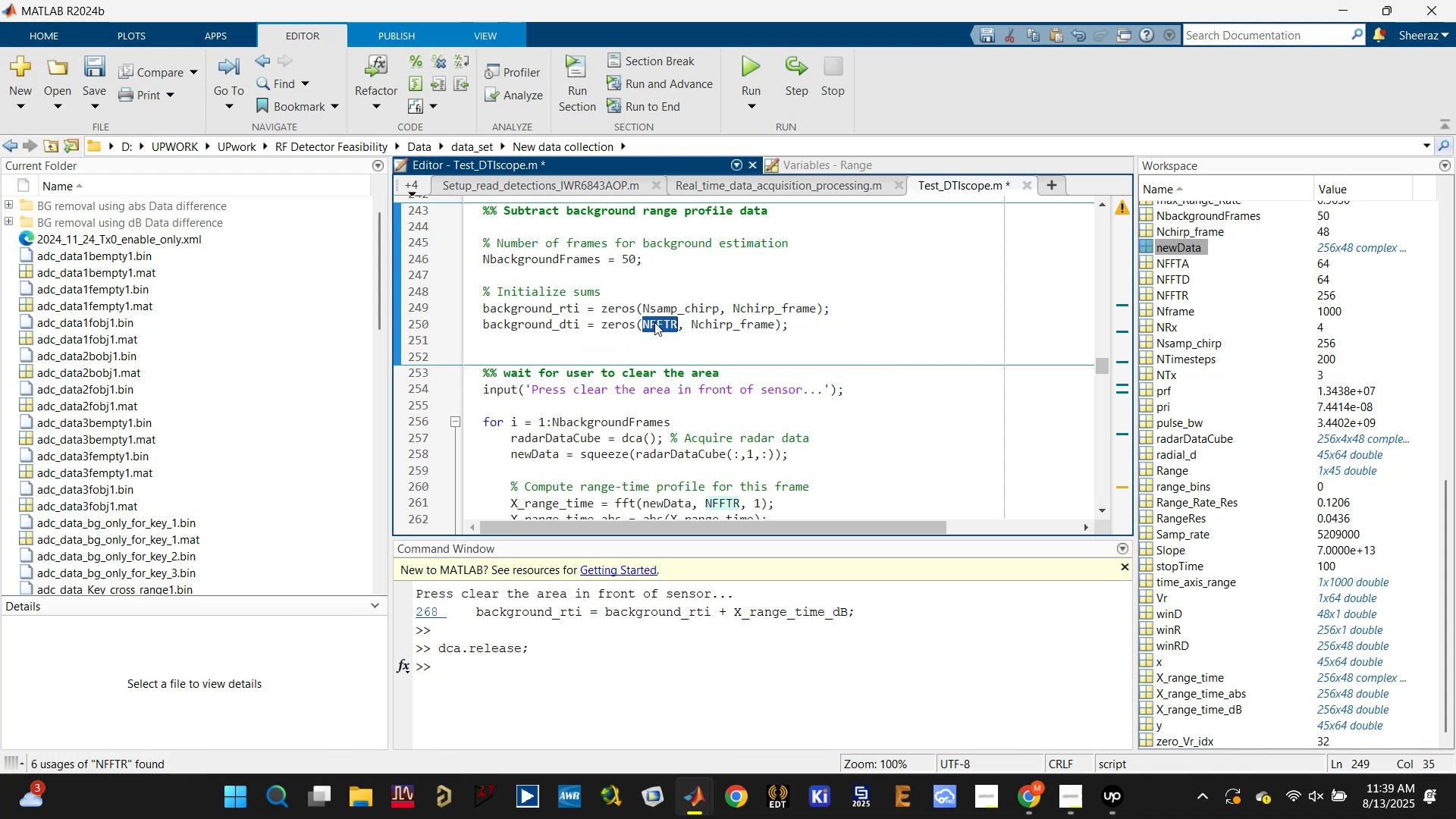 
key(Control+Z)
 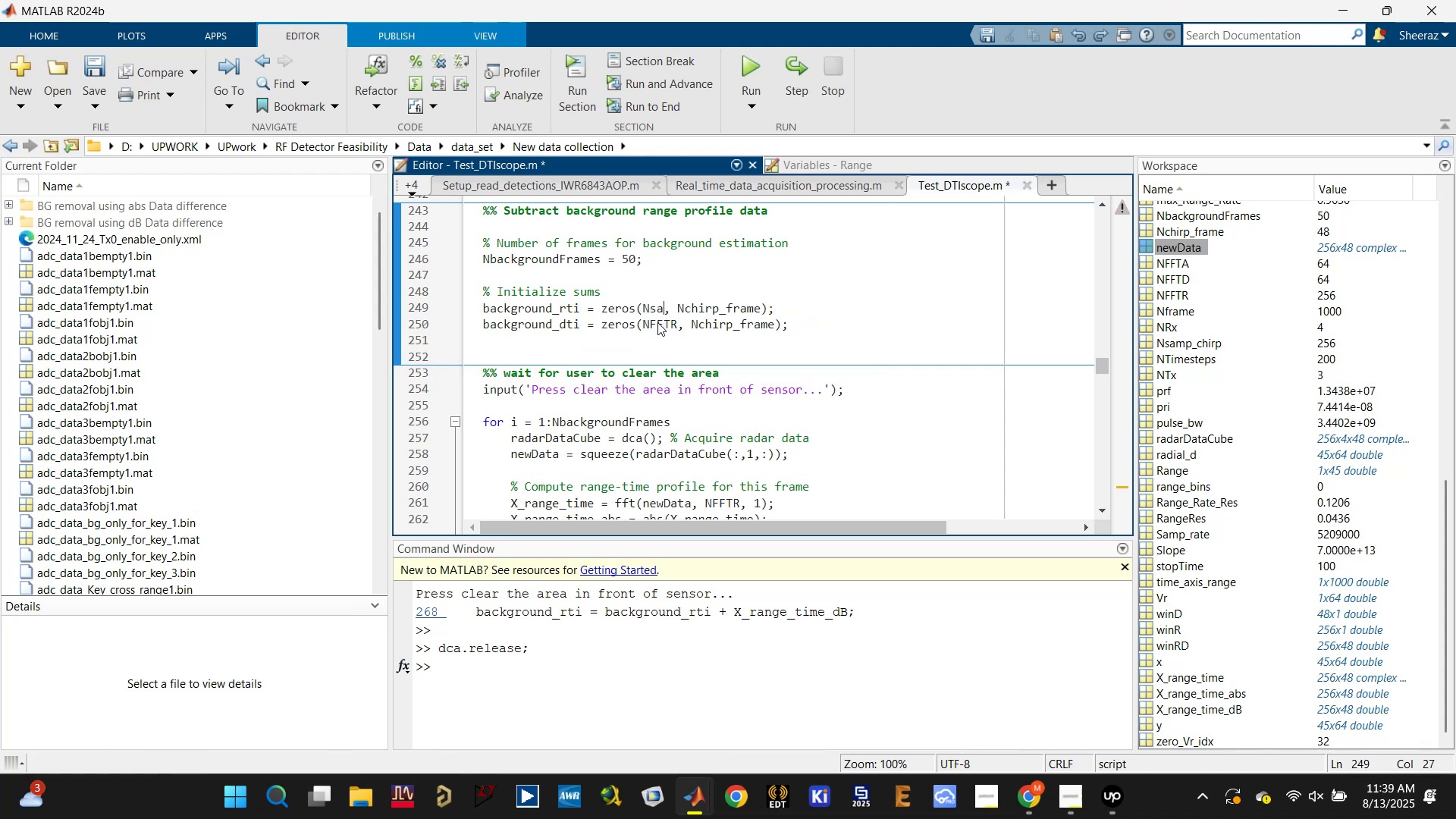 
key(Control+Z)
 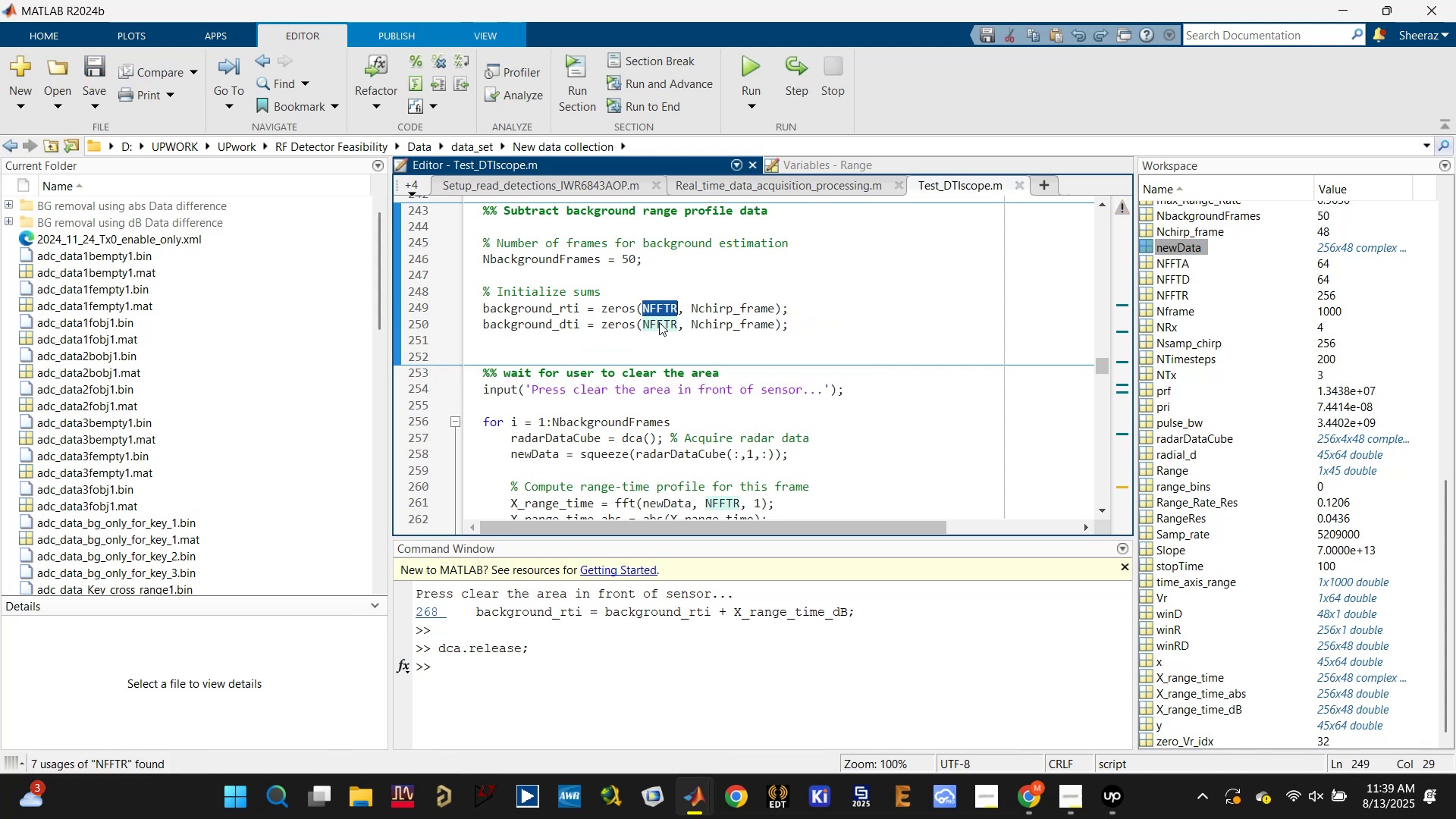 
key(Control+S)
 